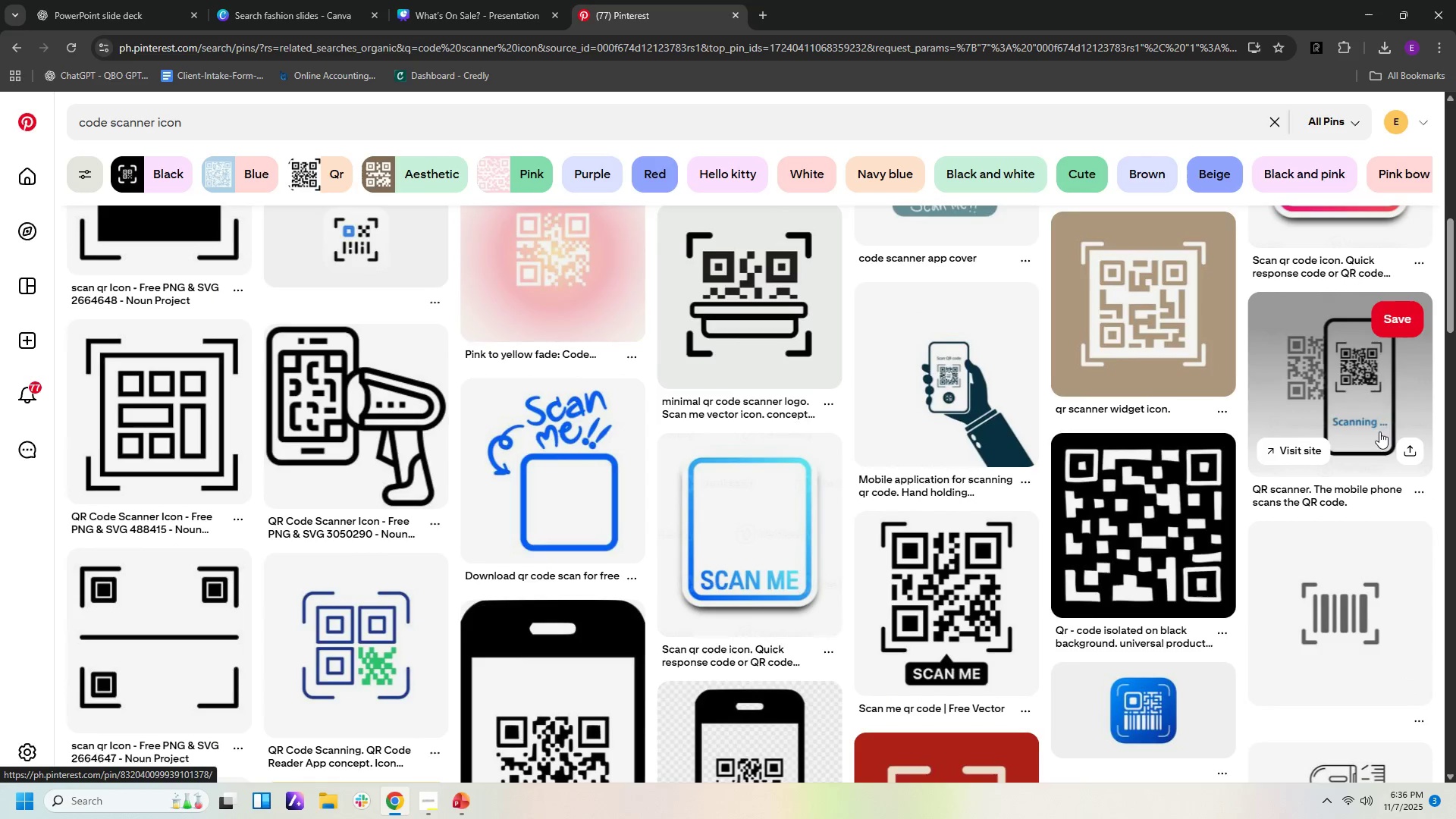 
scroll: coordinate [1320, 541], scroll_direction: down, amount: 11.0
 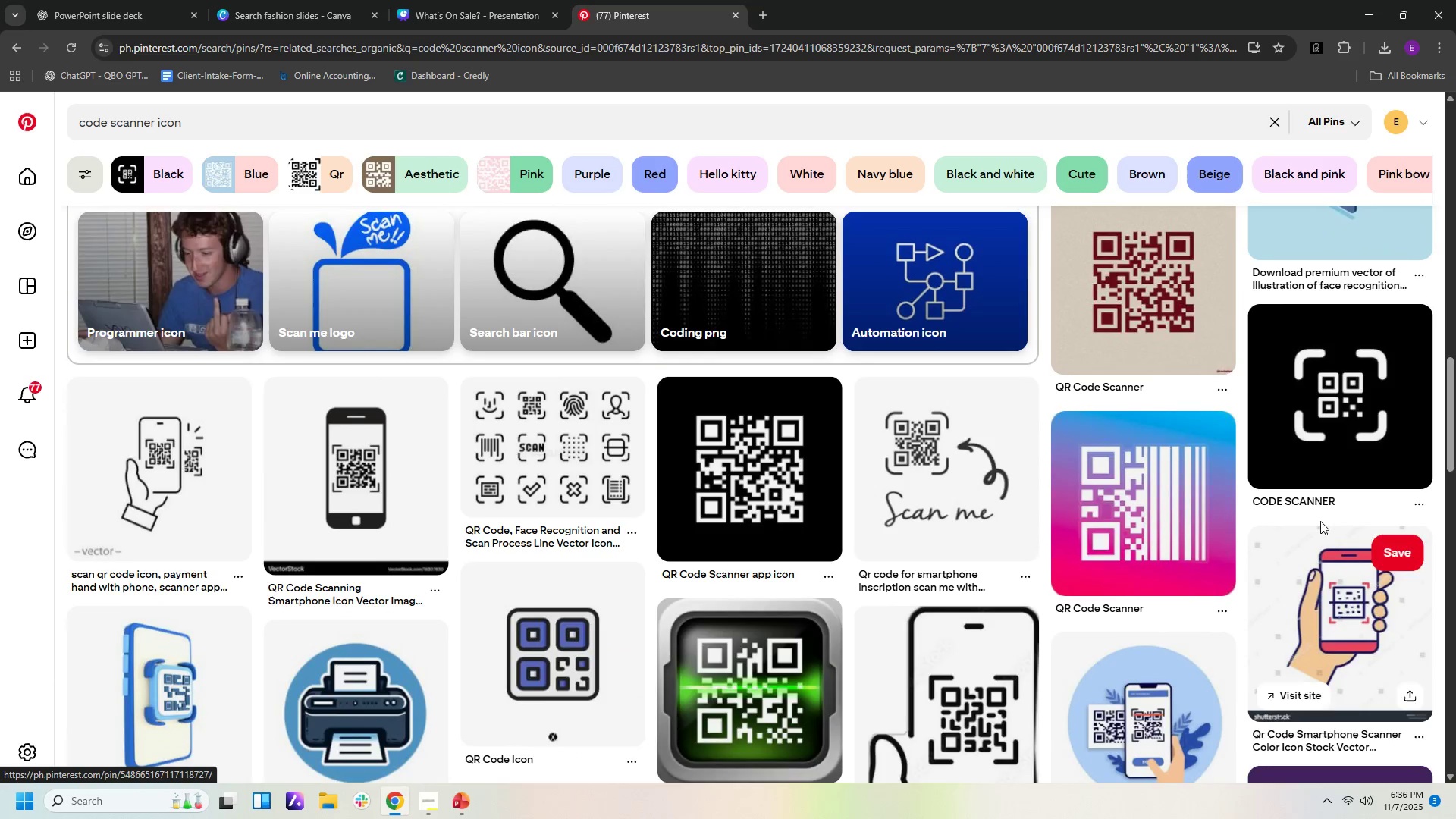 
scroll: coordinate [1319, 551], scroll_direction: up, amount: 21.0
 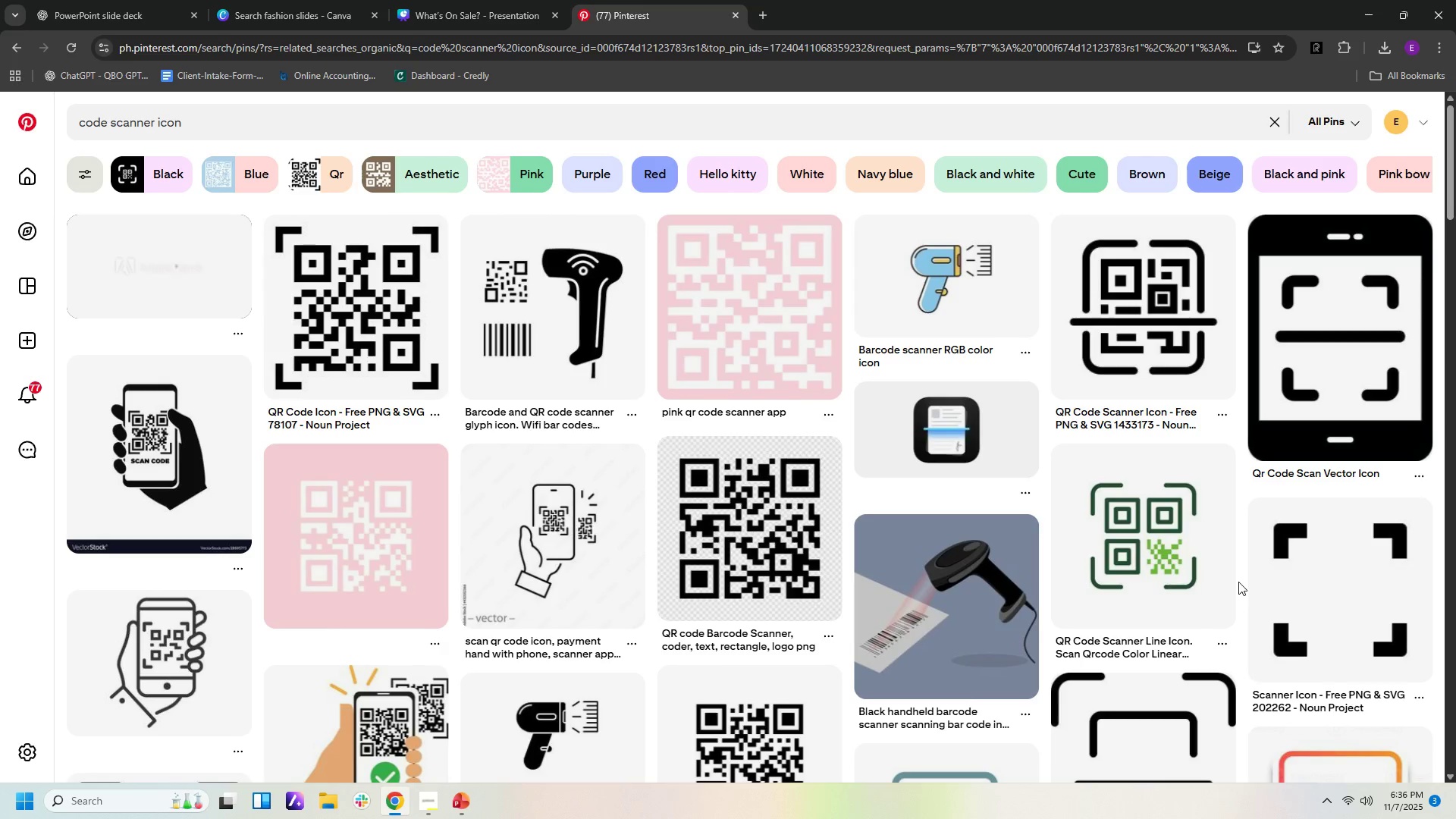 
scroll: coordinate [1240, 585], scroll_direction: down, amount: 9.0
 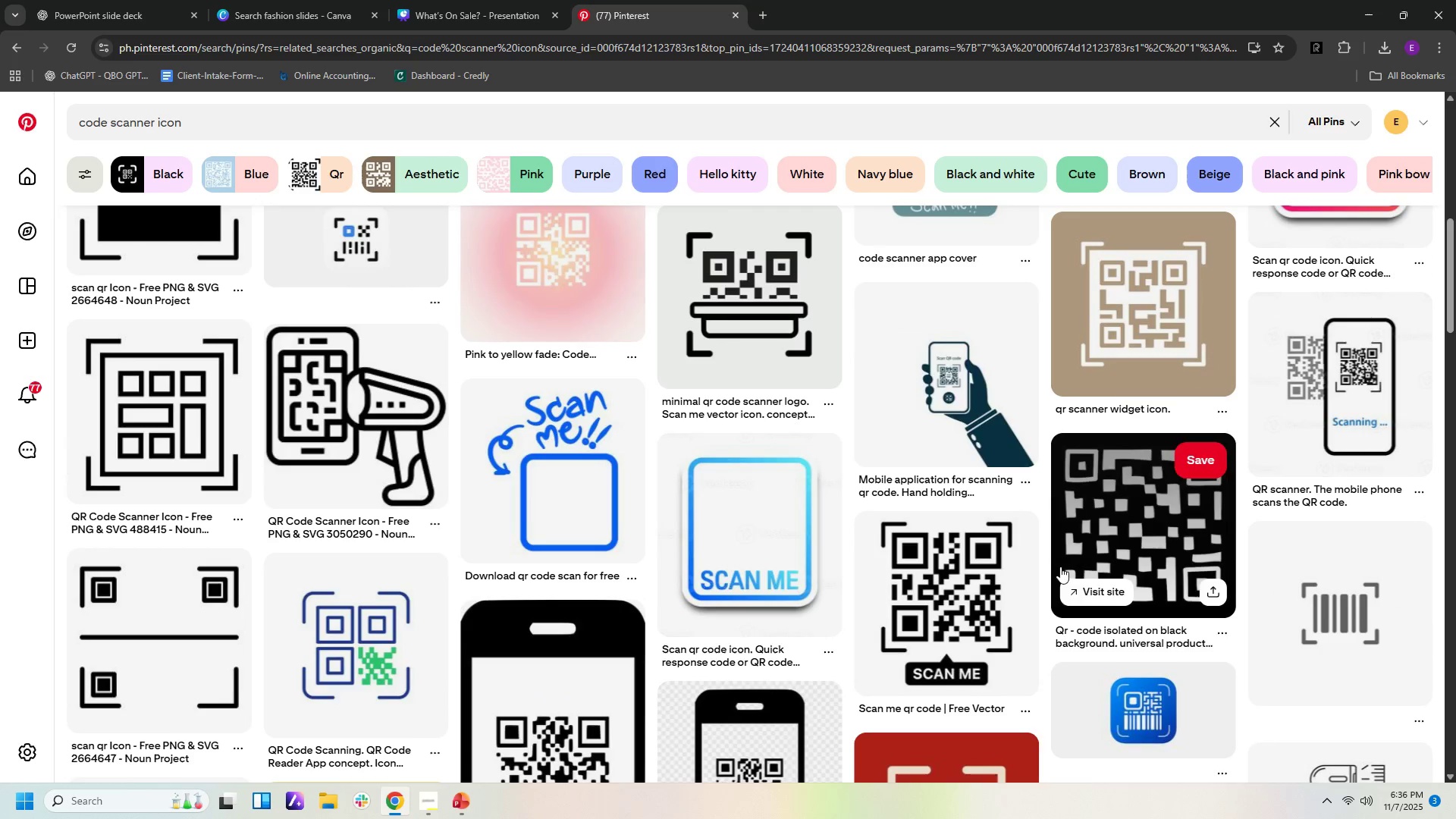 
scroll: coordinate [1132, 516], scroll_direction: up, amount: 14.0
 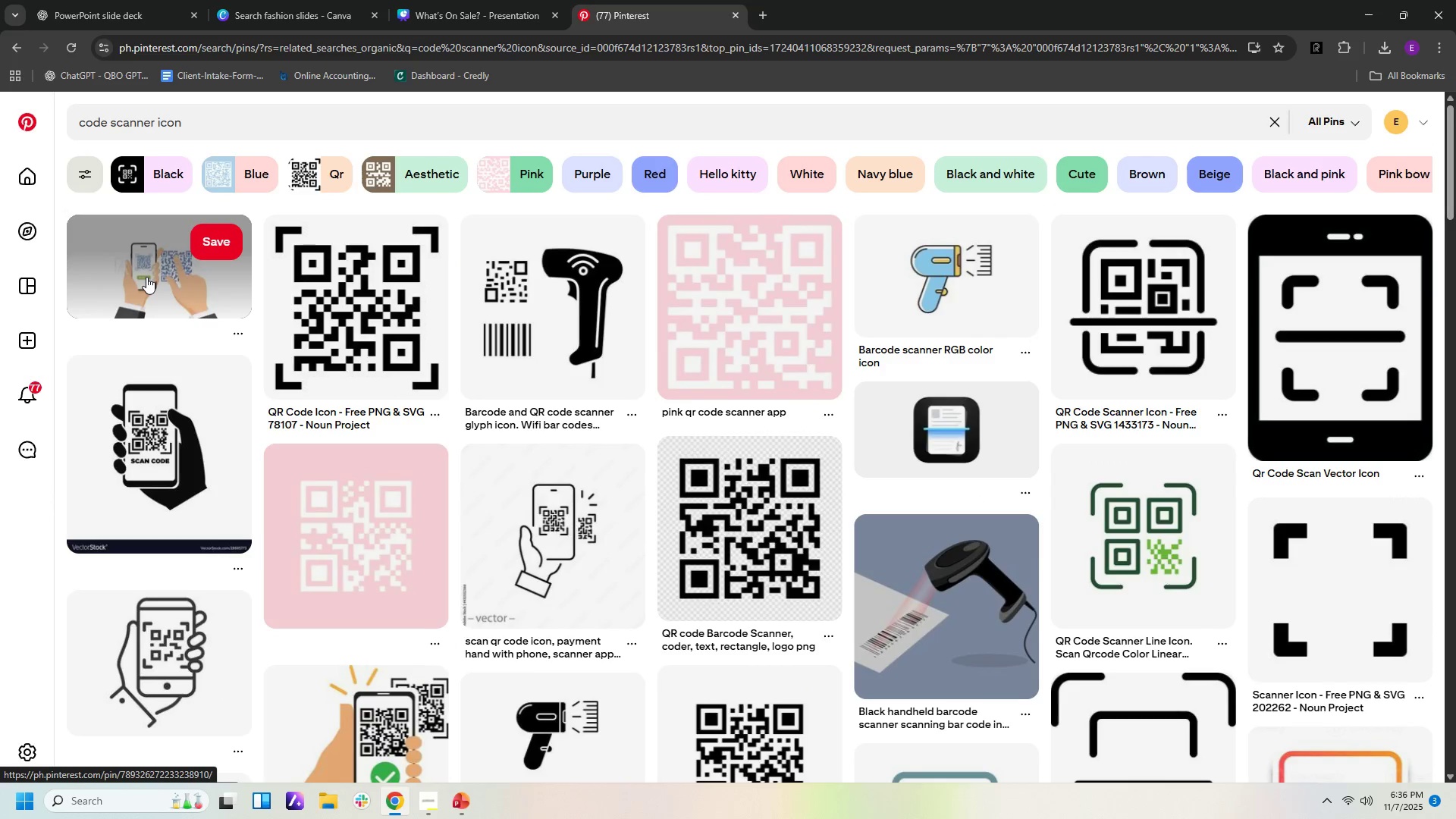 
left_click([146, 277])
 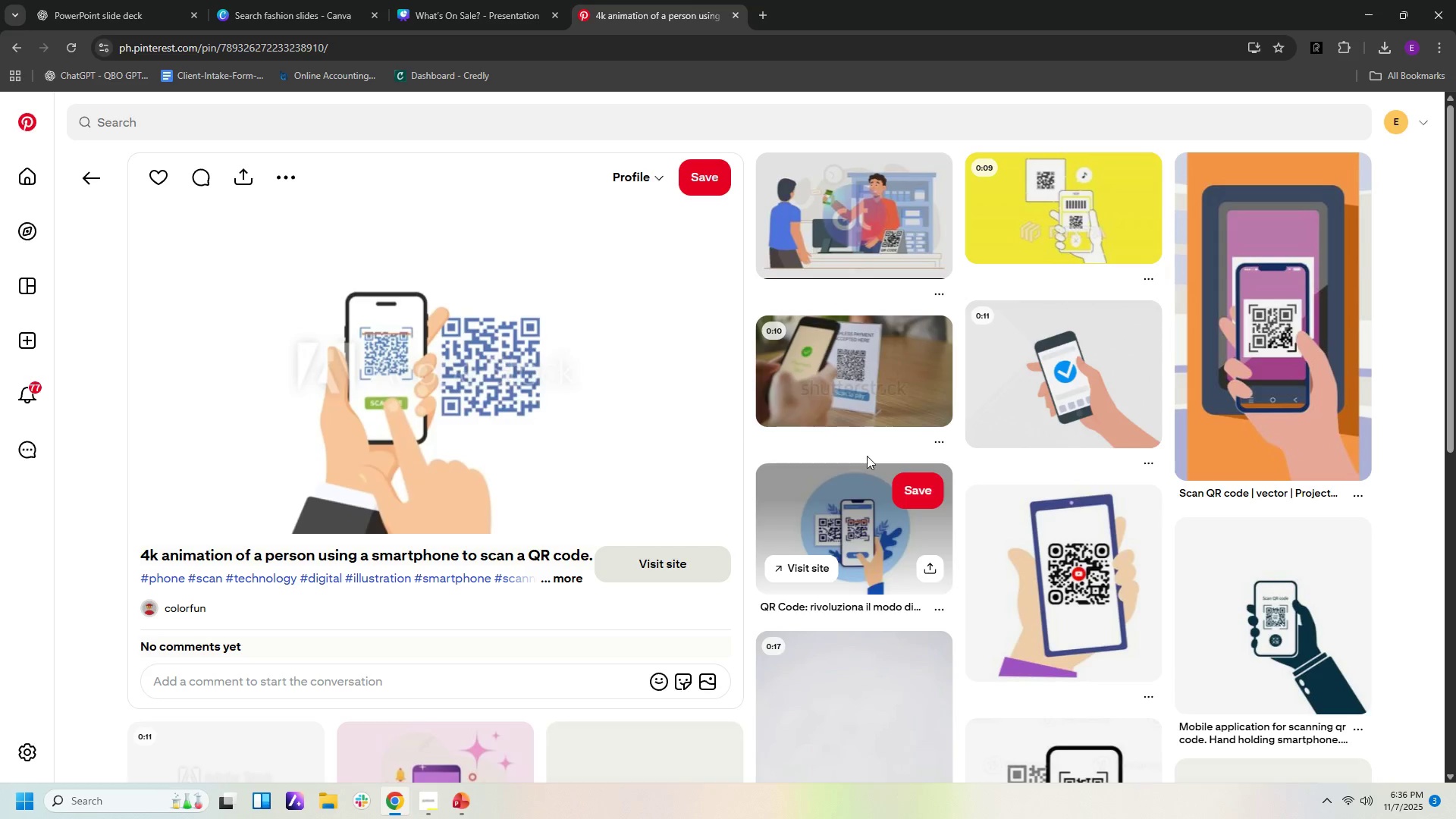 
scroll: coordinate [726, 530], scroll_direction: down, amount: 8.0
 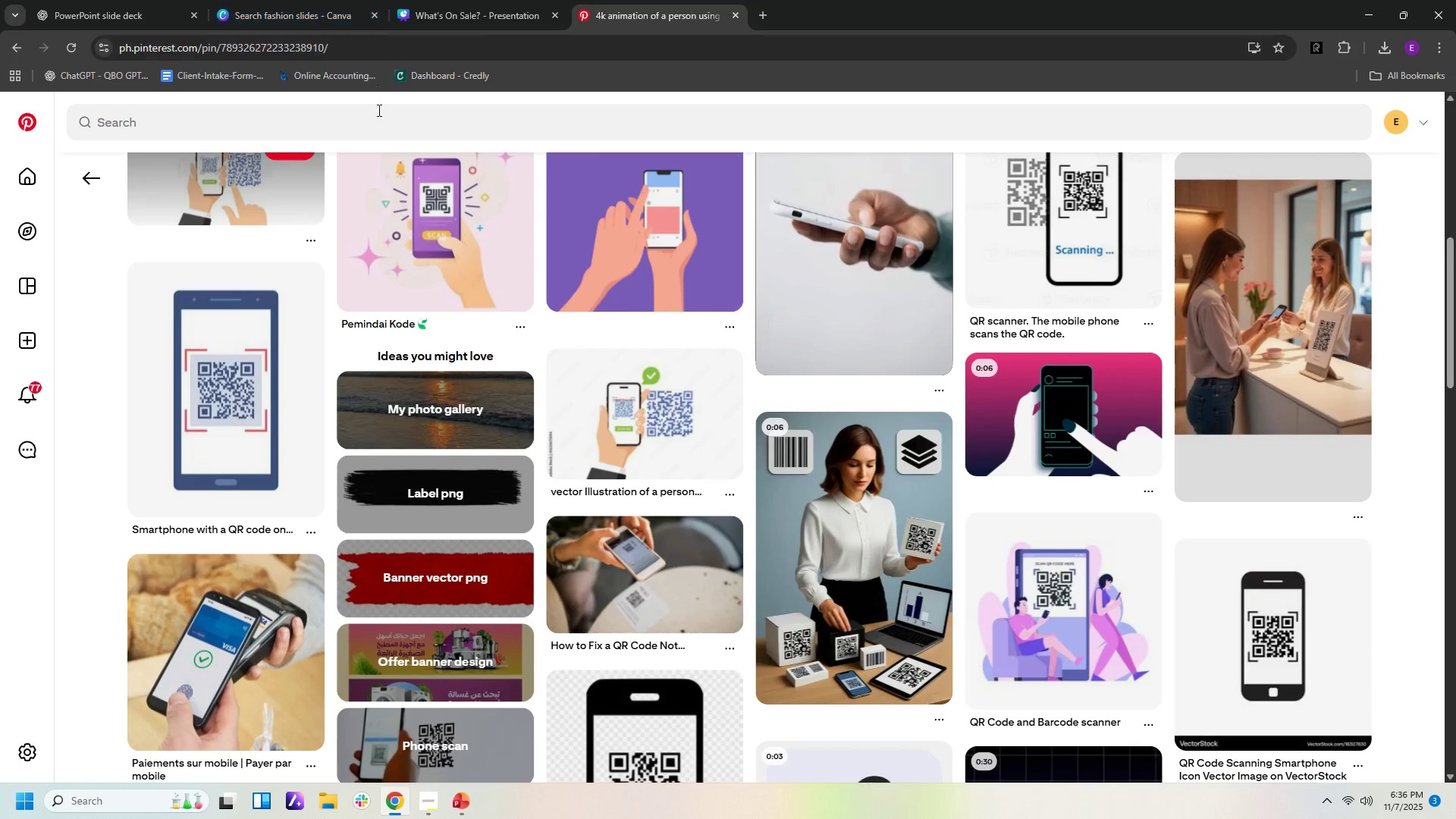 
left_click([375, 127])
 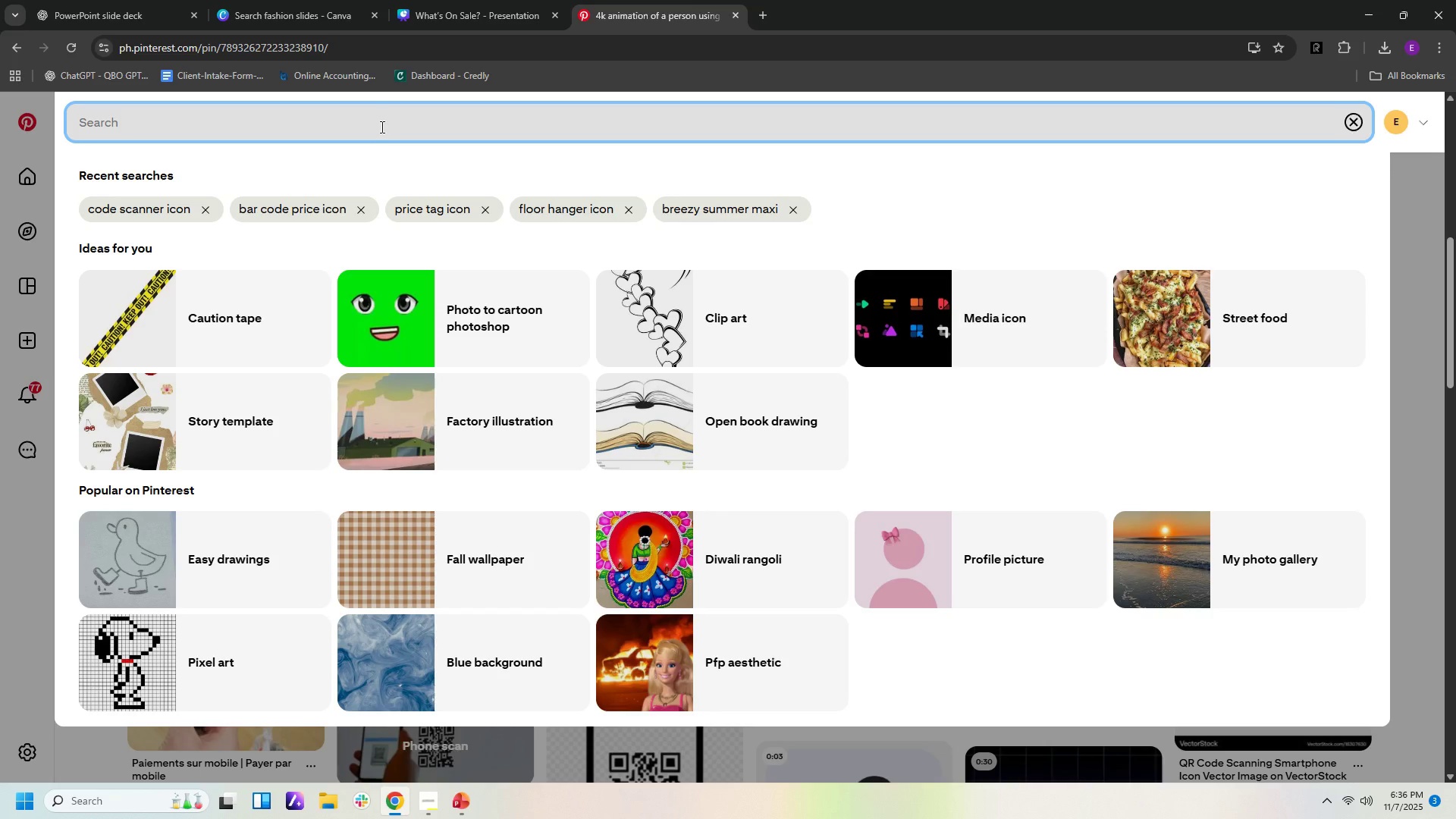 
type(qr discuont icon)
 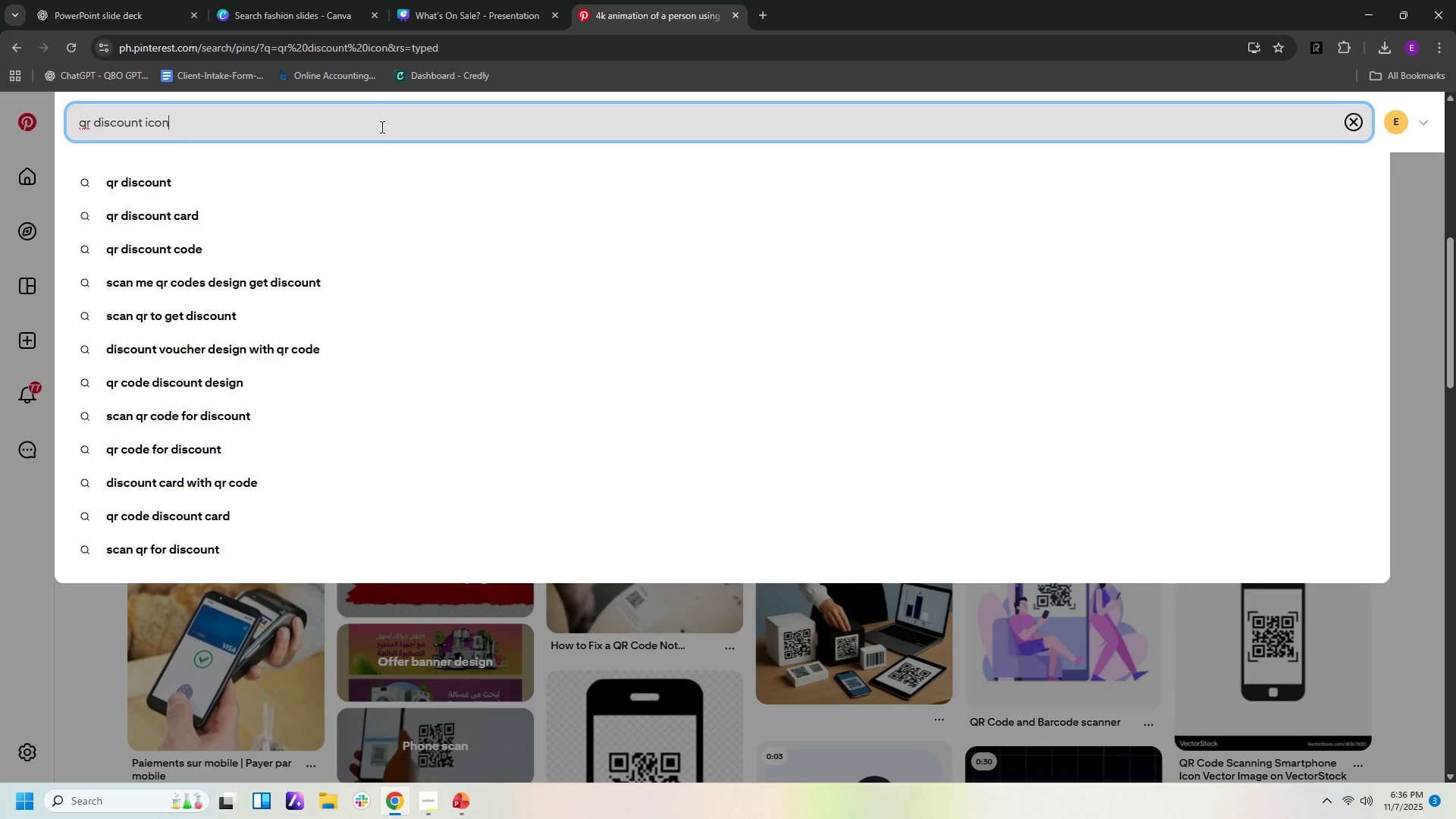 
key(Enter)
 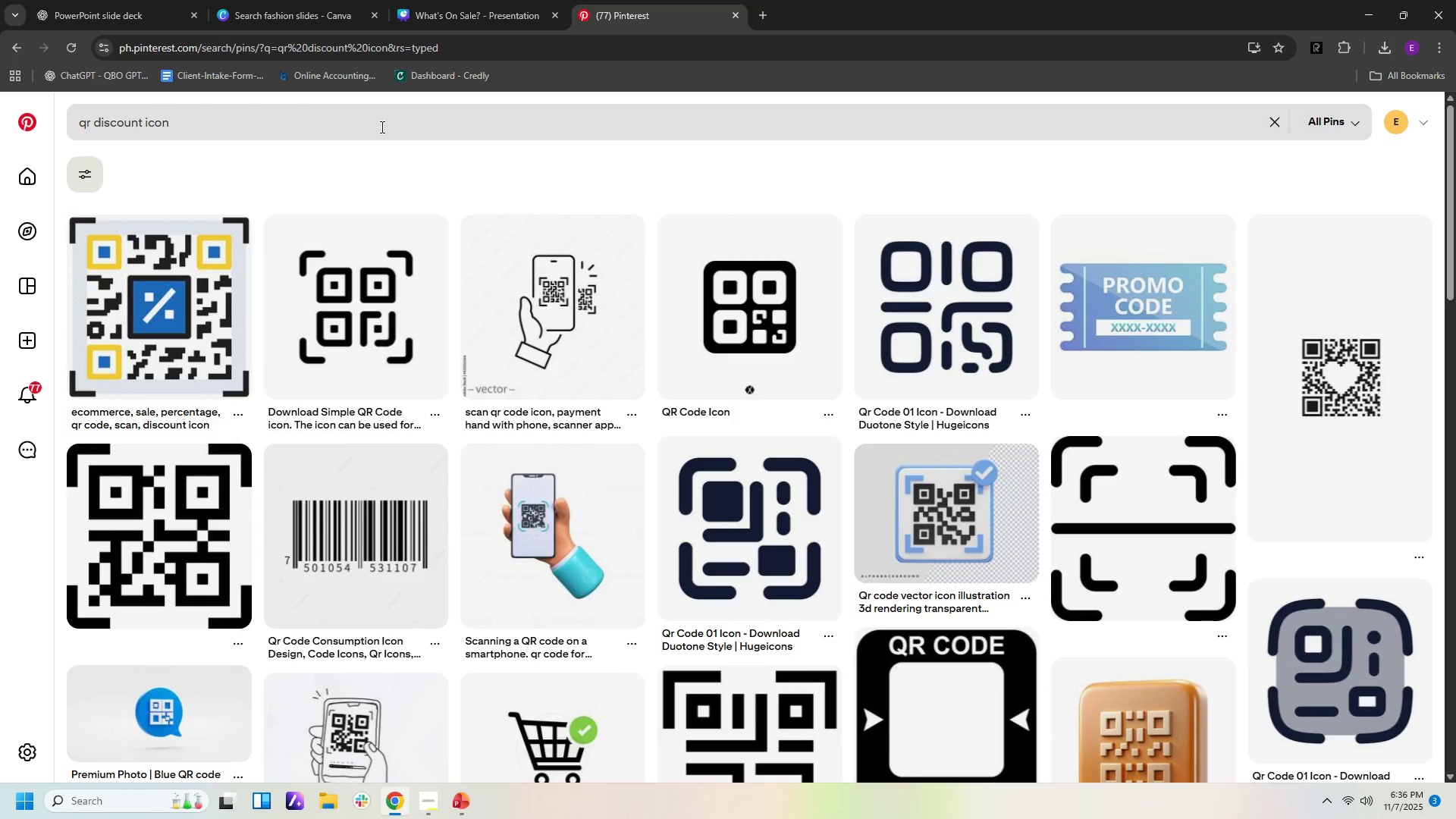 
wait(7.63)
 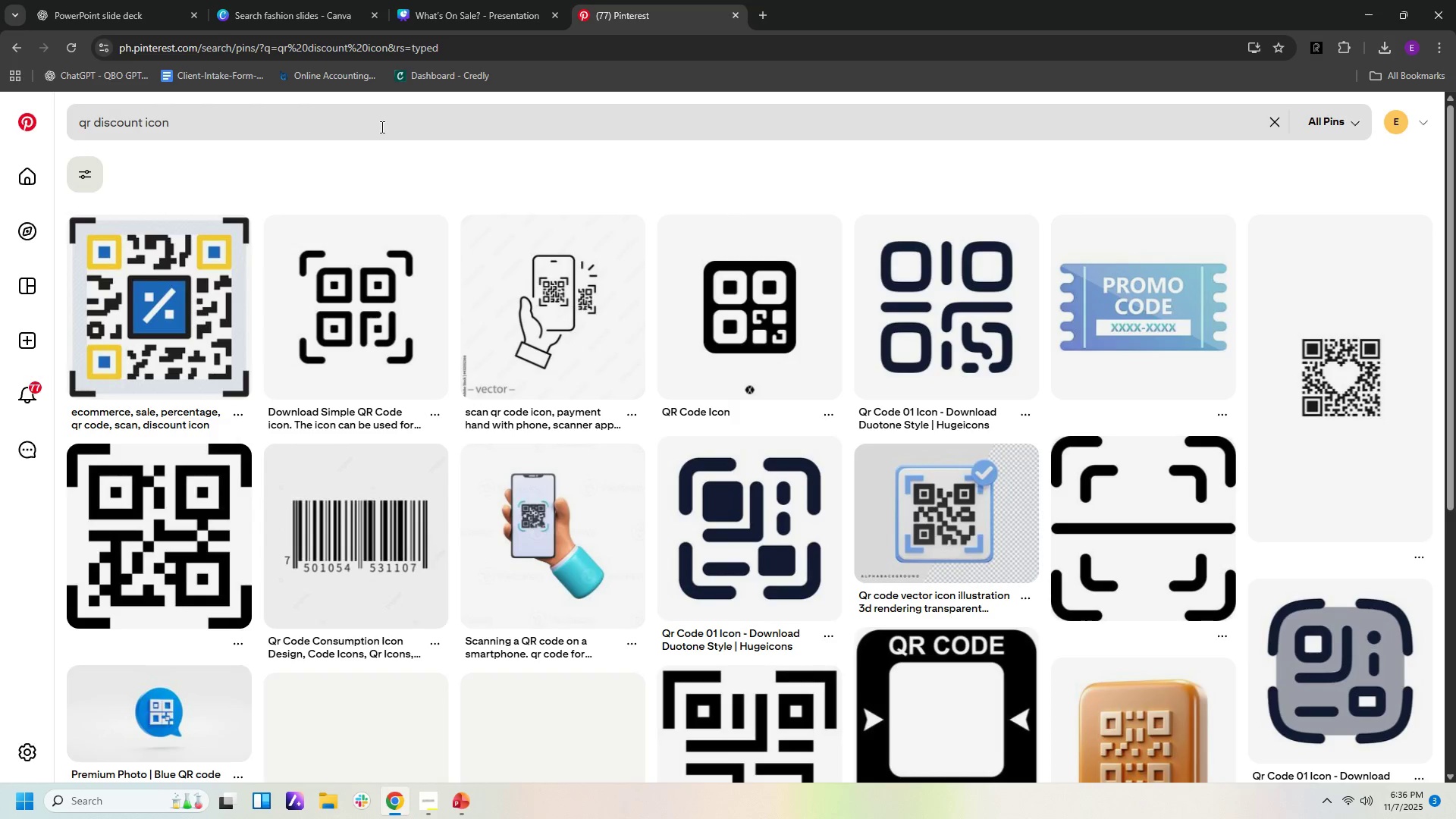 
scroll: coordinate [754, 539], scroll_direction: down, amount: 13.0
 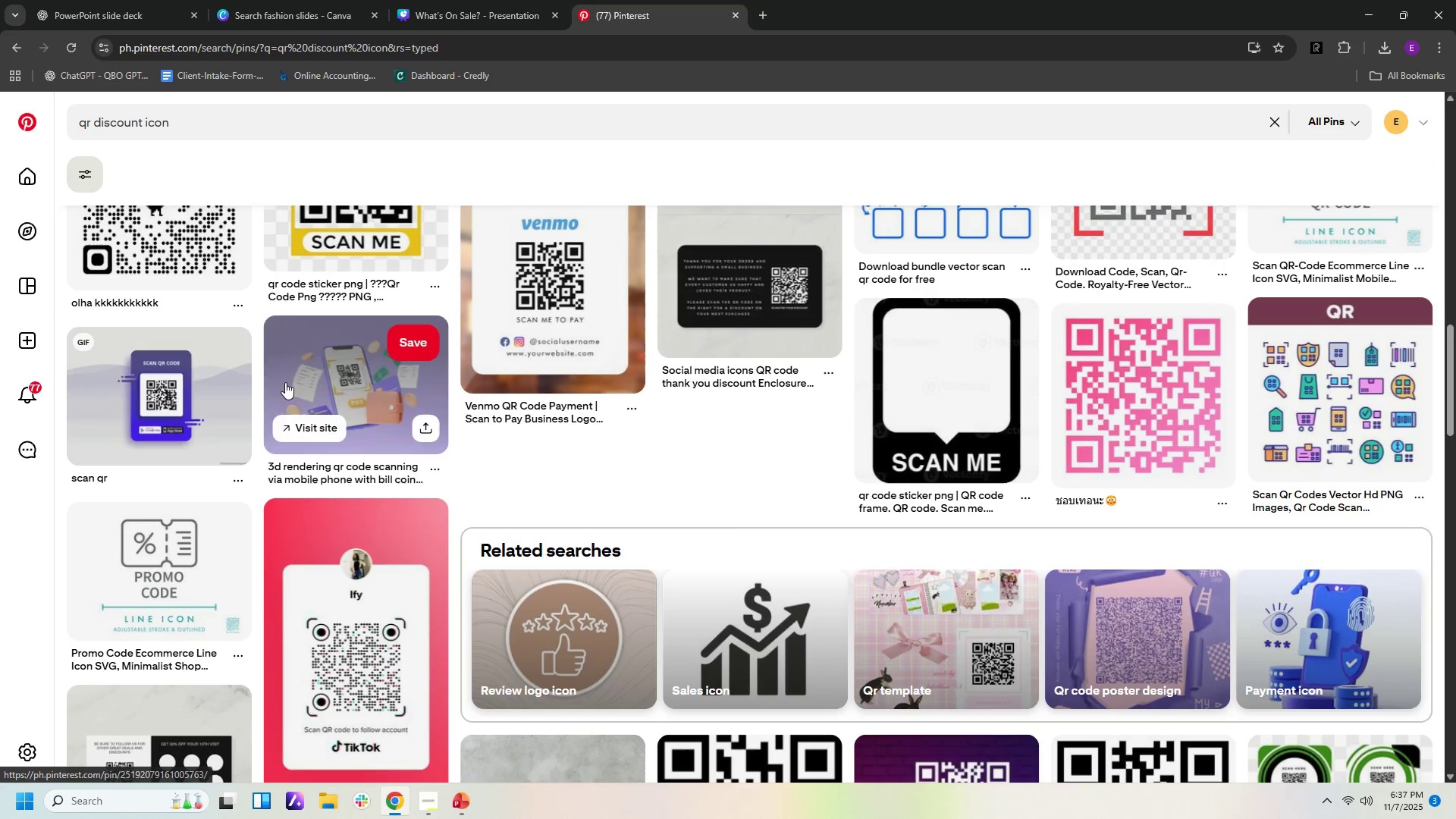 
wait(7.96)
 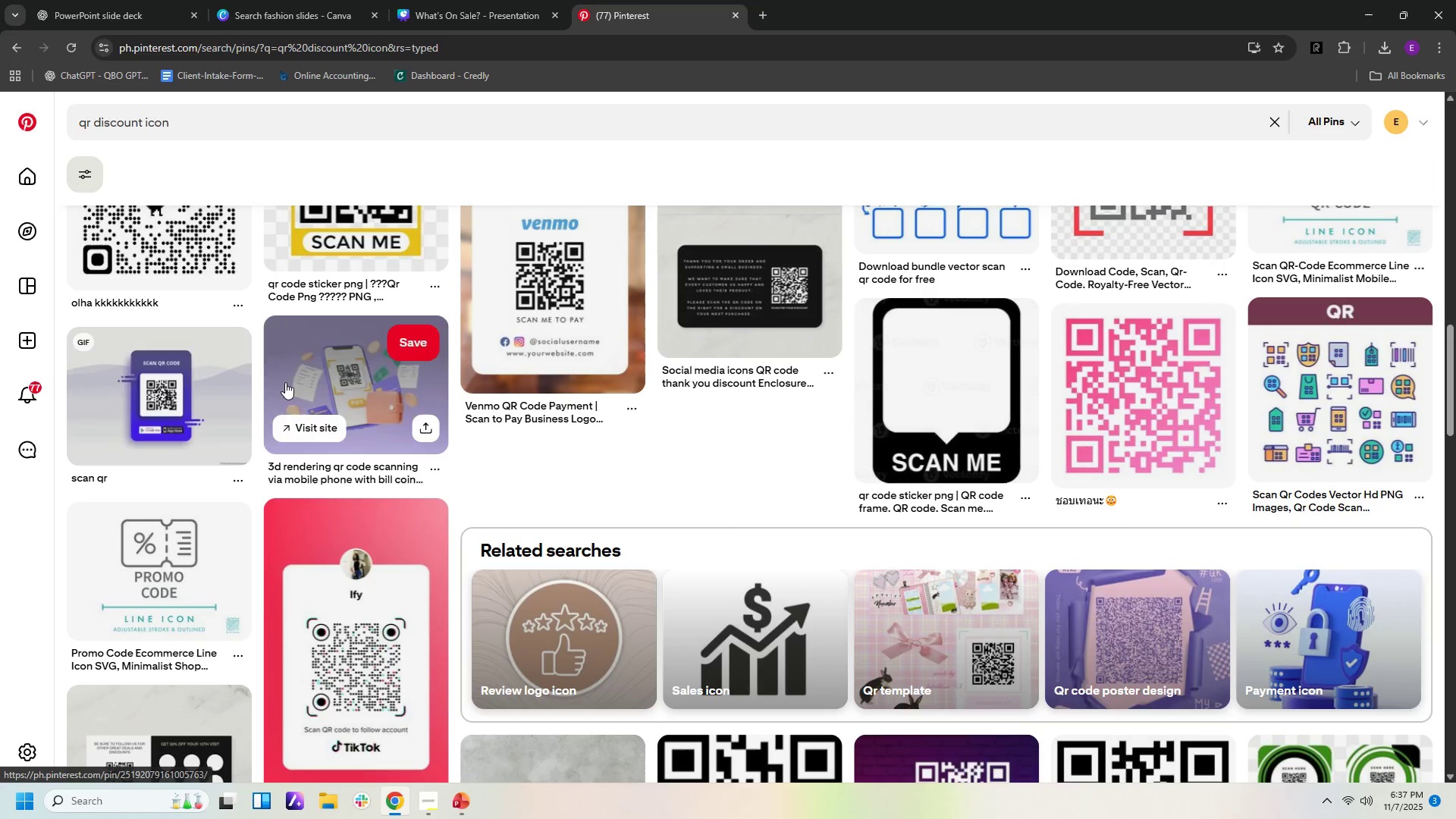 
scroll: coordinate [1378, 386], scroll_direction: down, amount: 6.0
 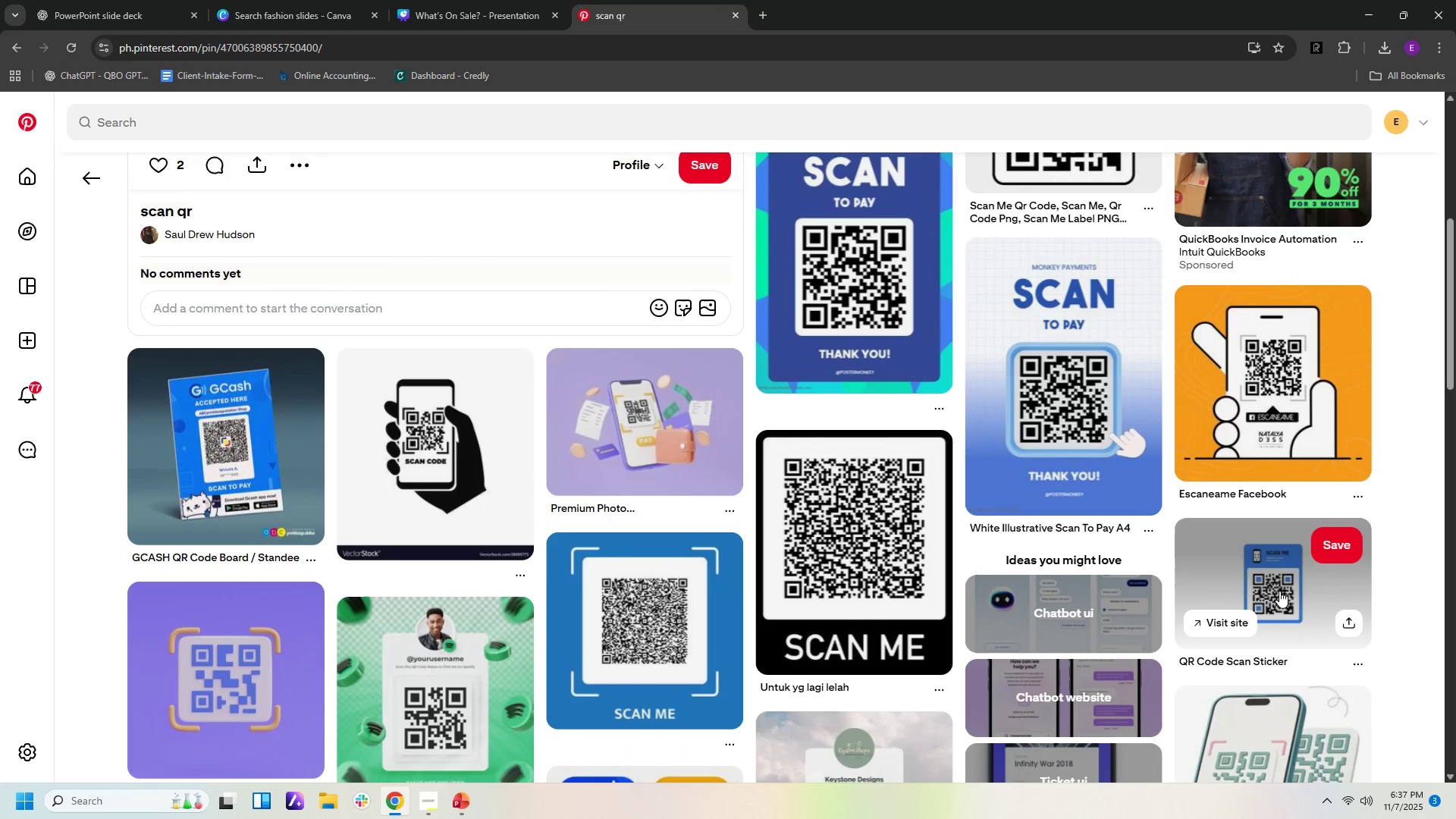 
left_click([1272, 592])
 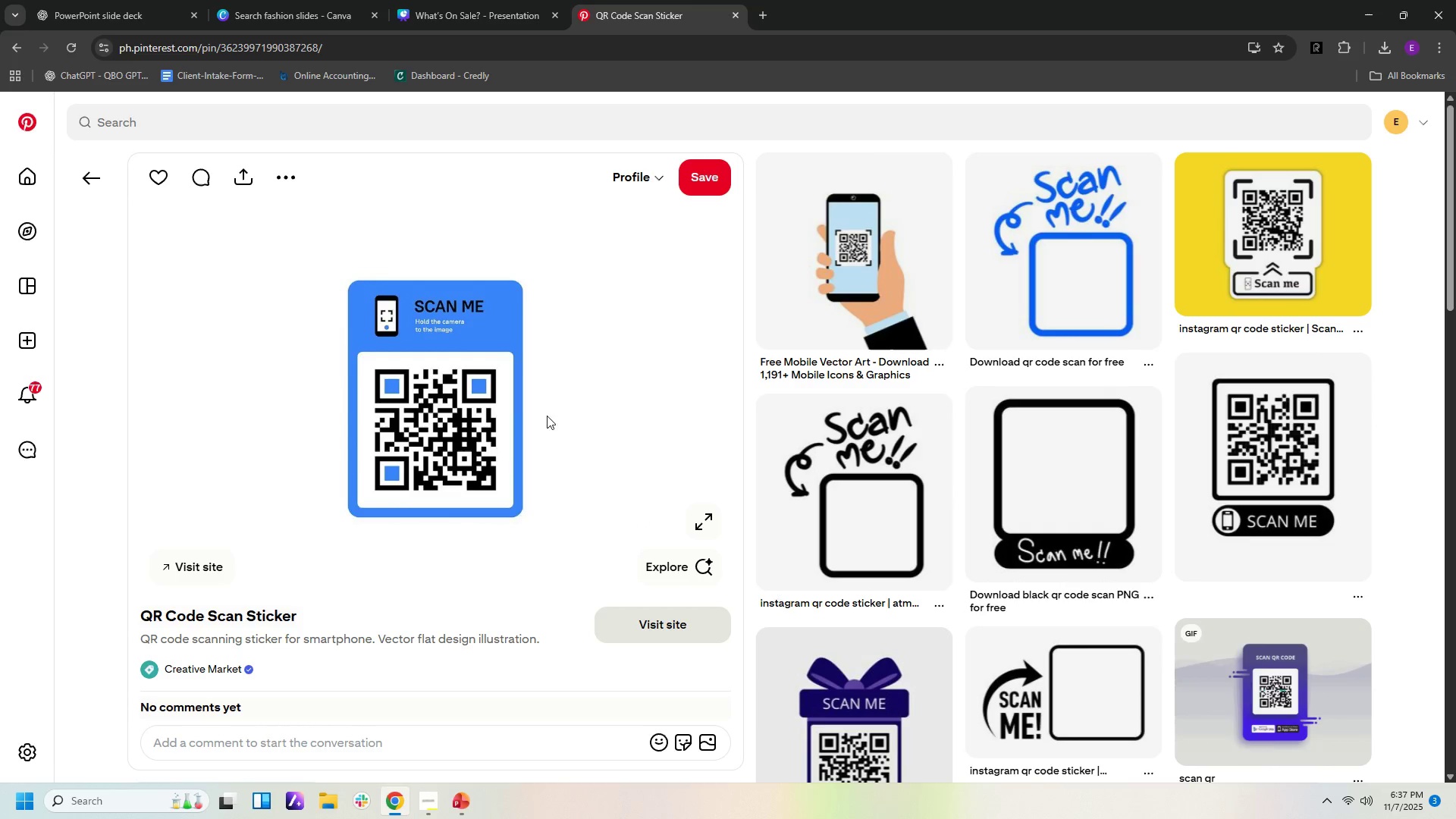 
wait(5.36)
 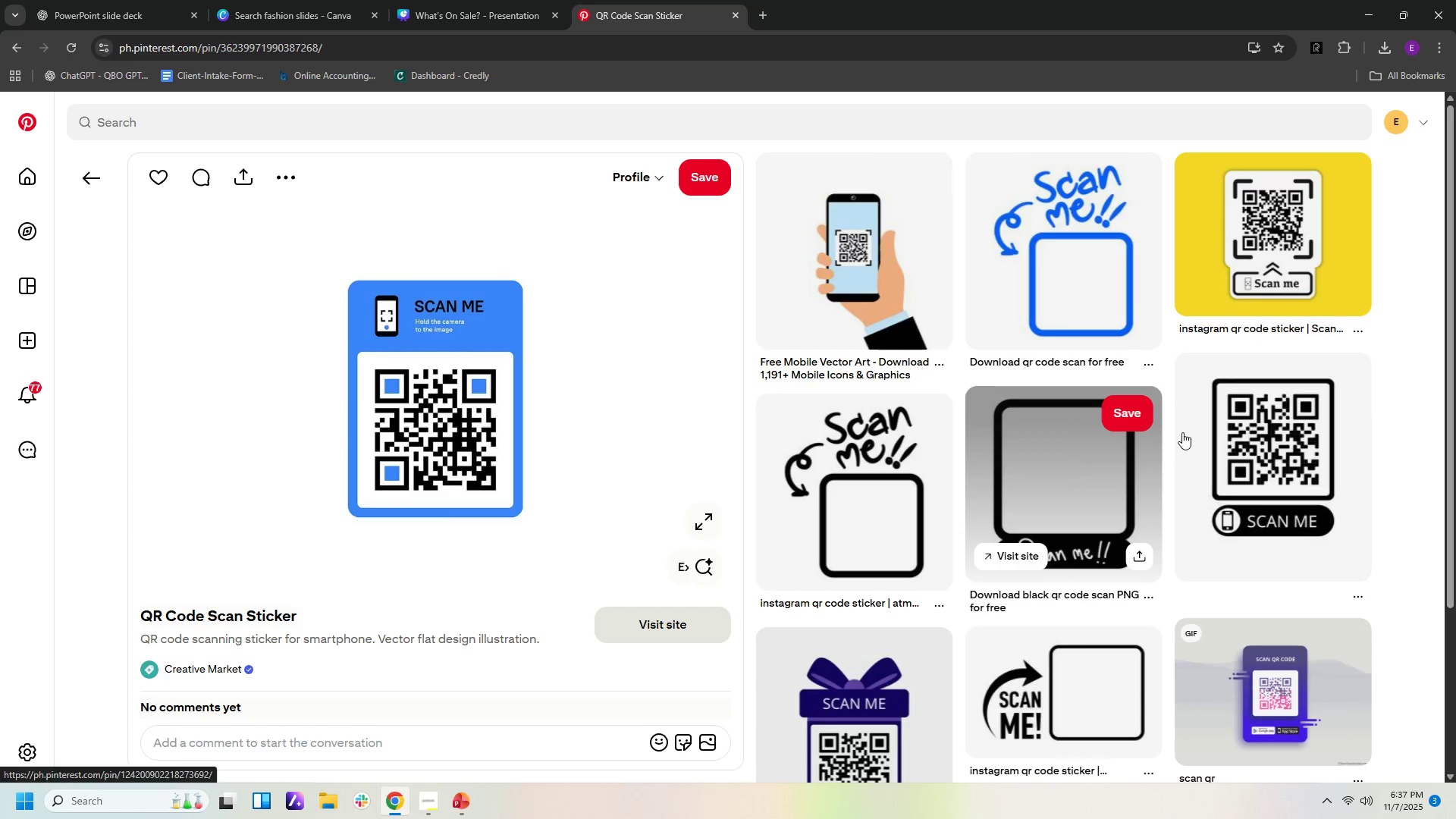 
right_click([484, 432])
 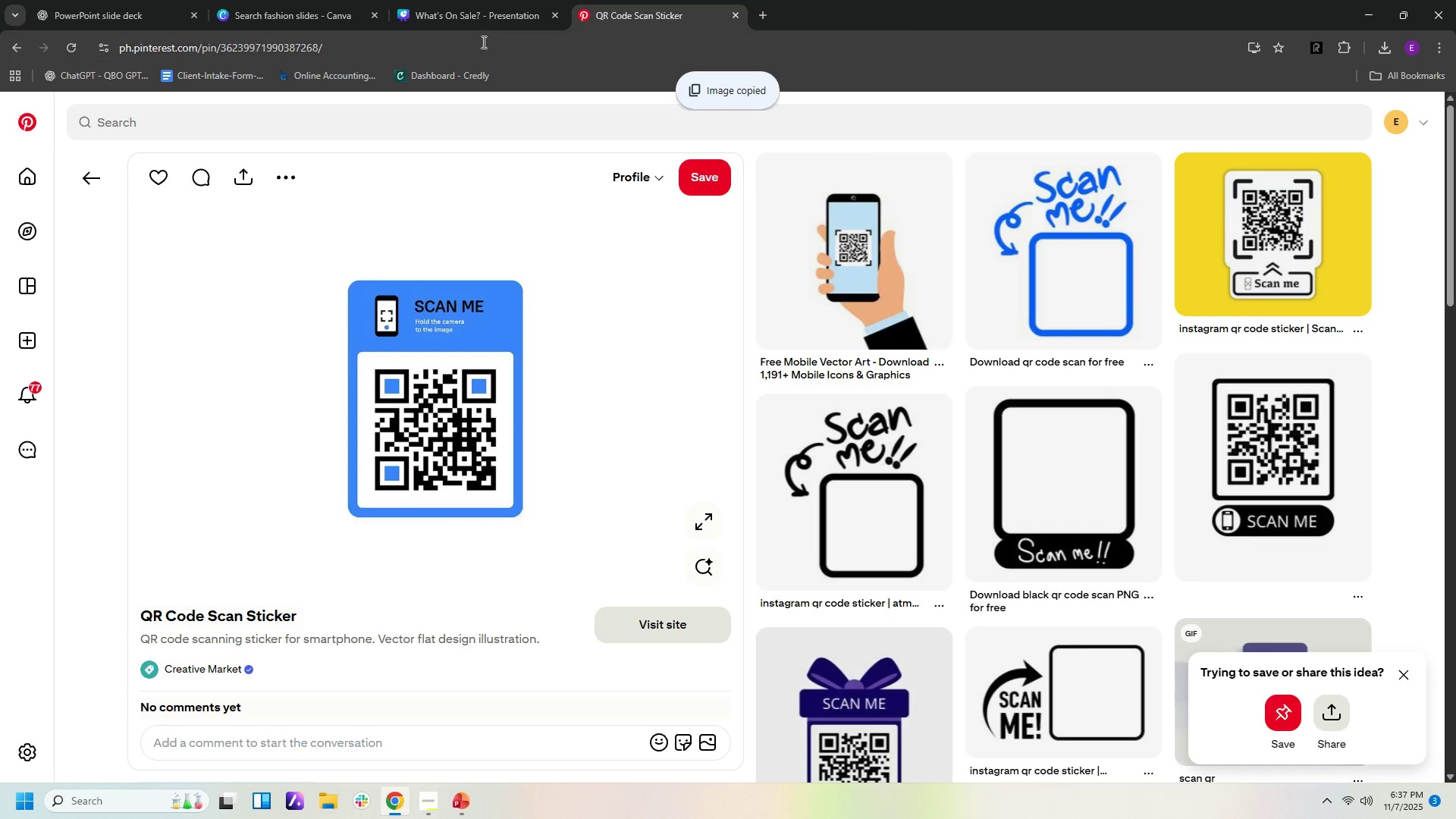 
left_click([482, 17])
 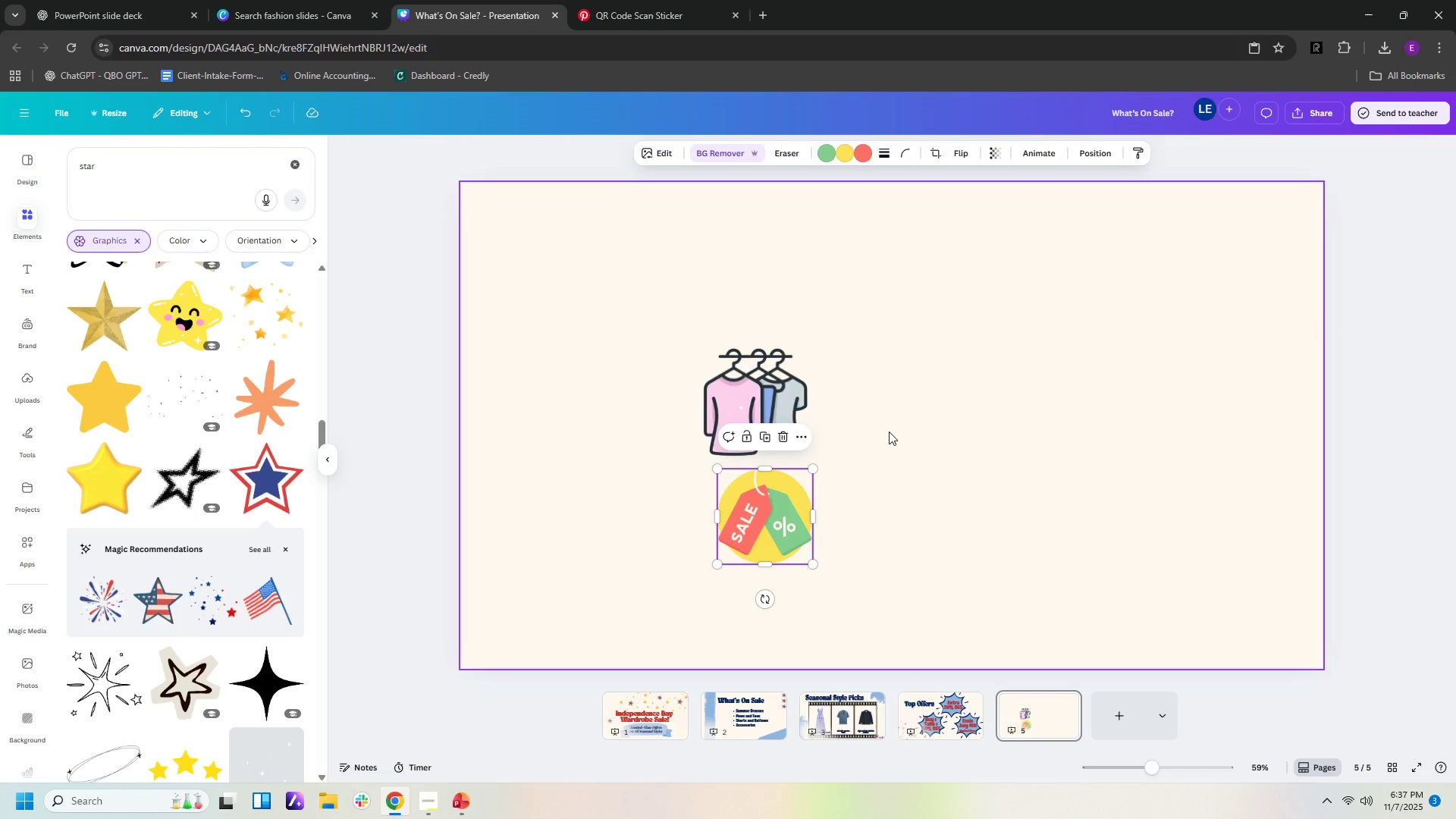 
right_click([889, 431])
 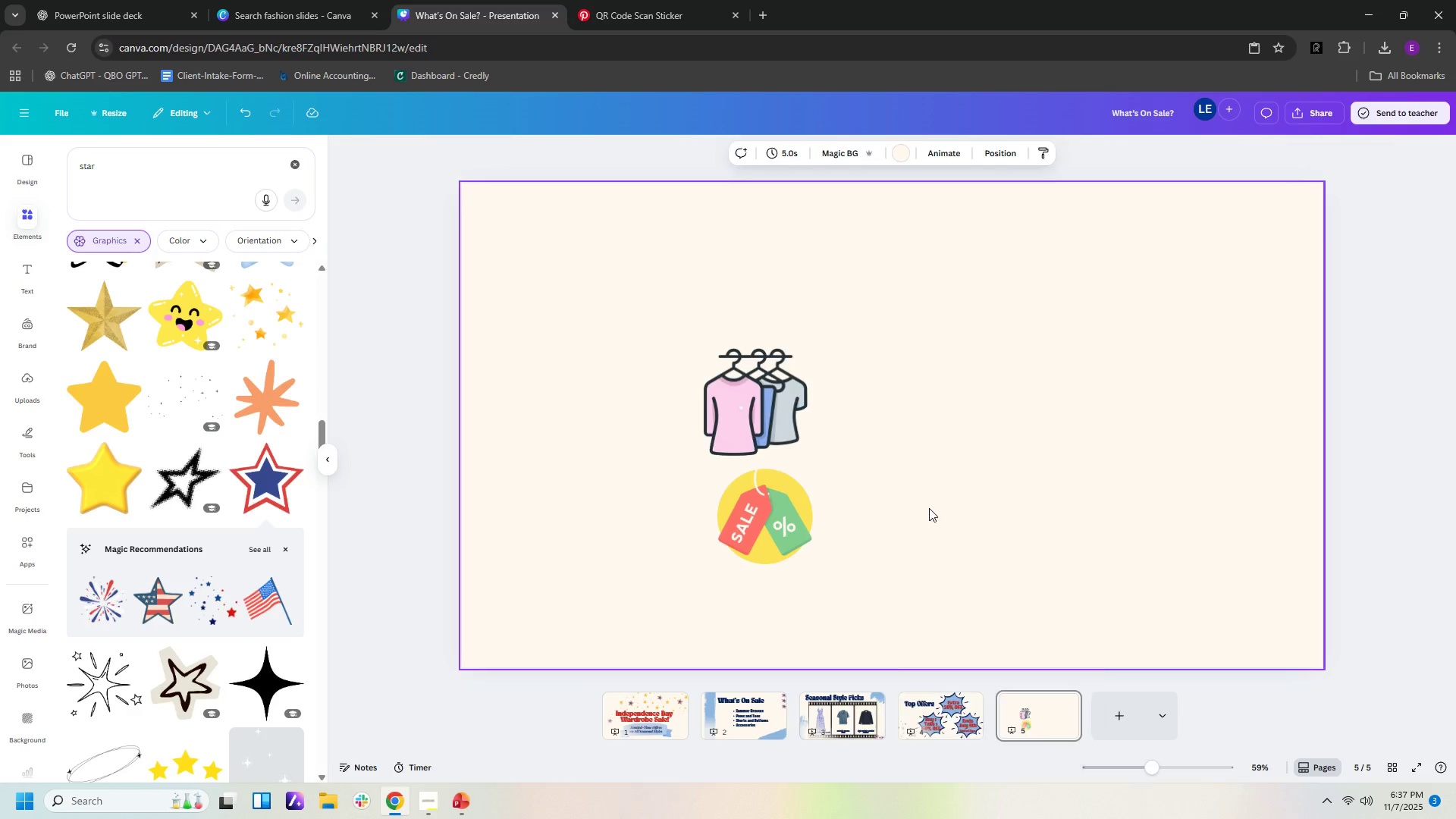 
left_click([929, 508])
 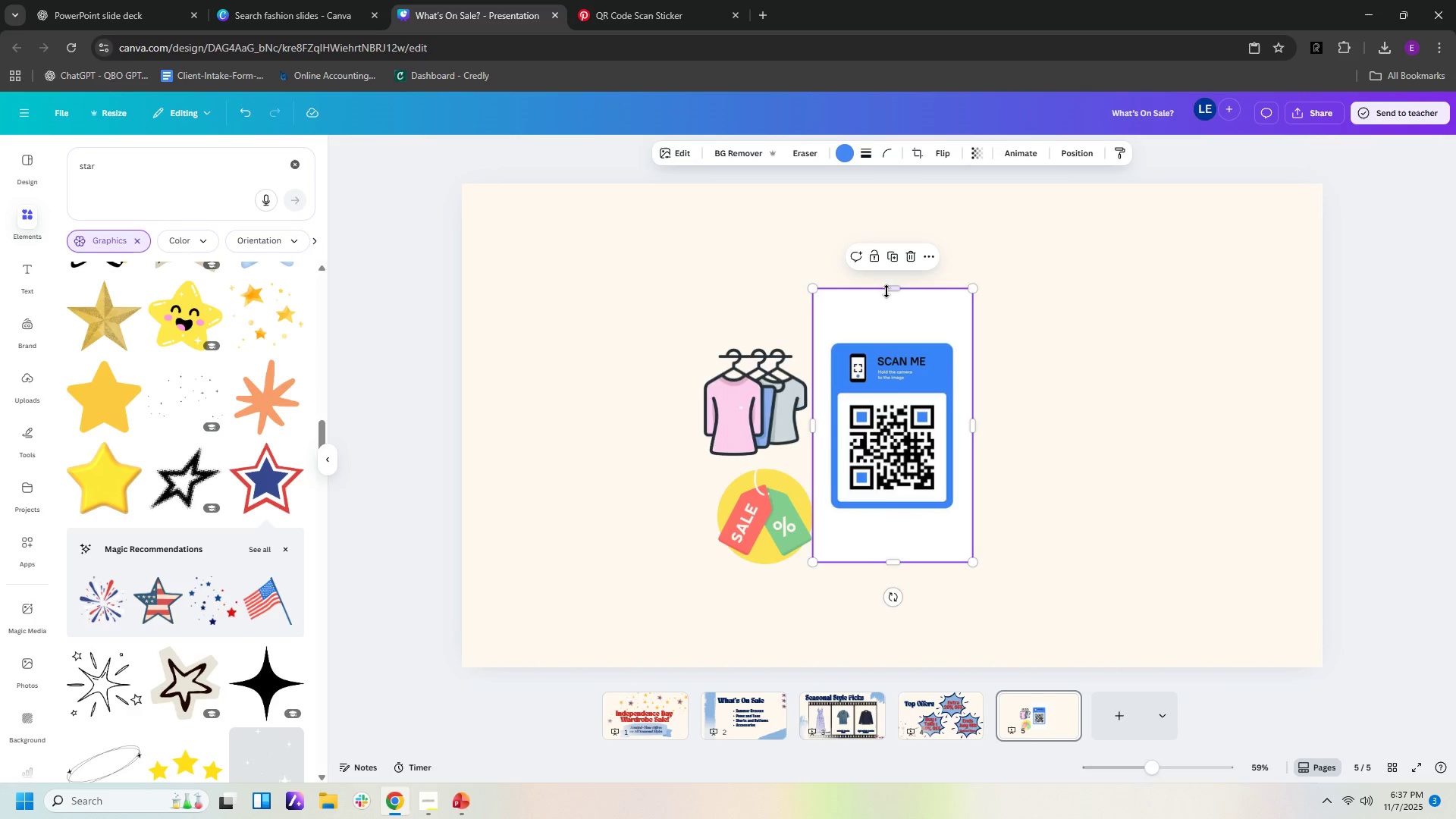 
wait(11.23)
 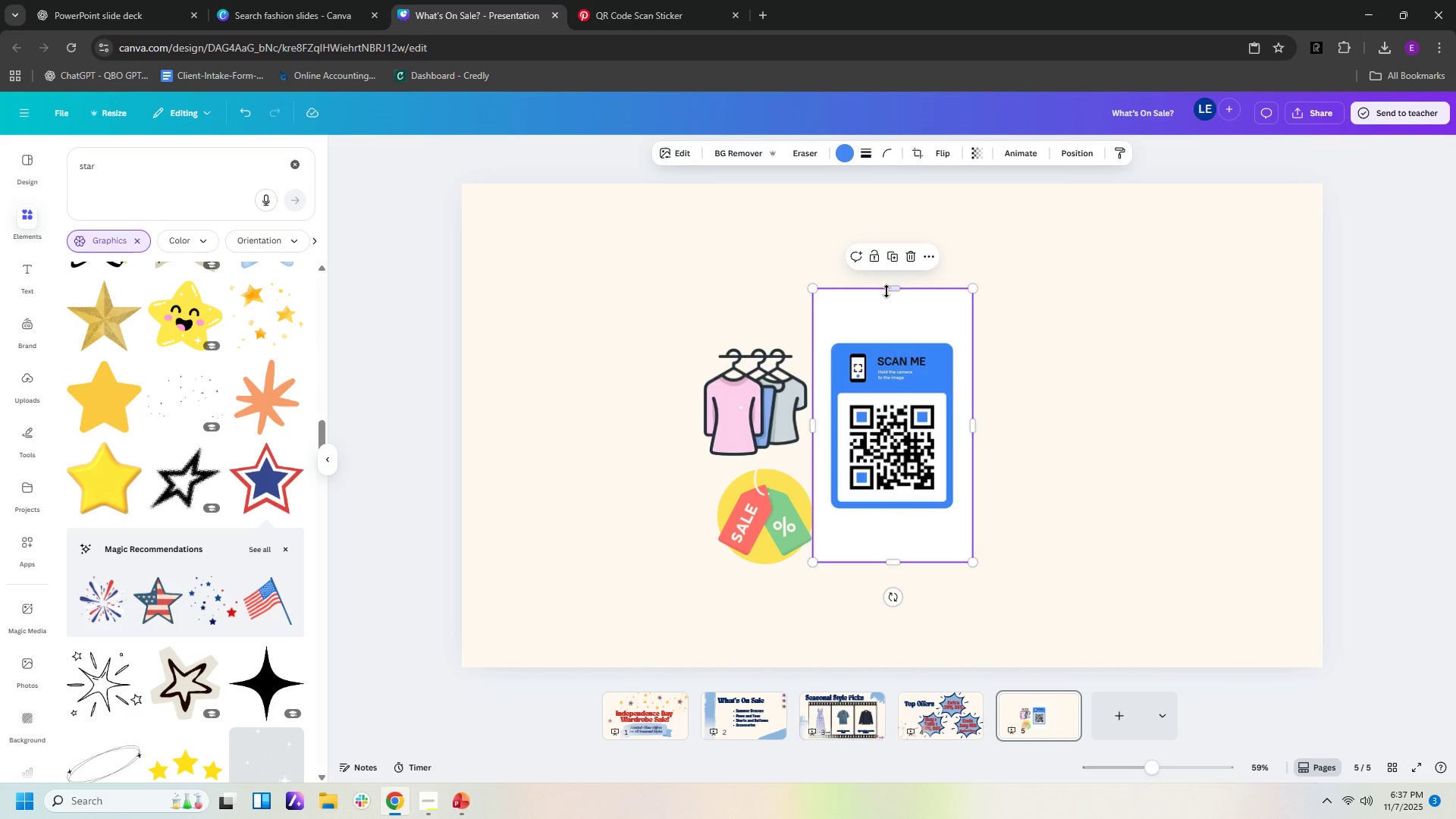 
left_click([725, 155])
 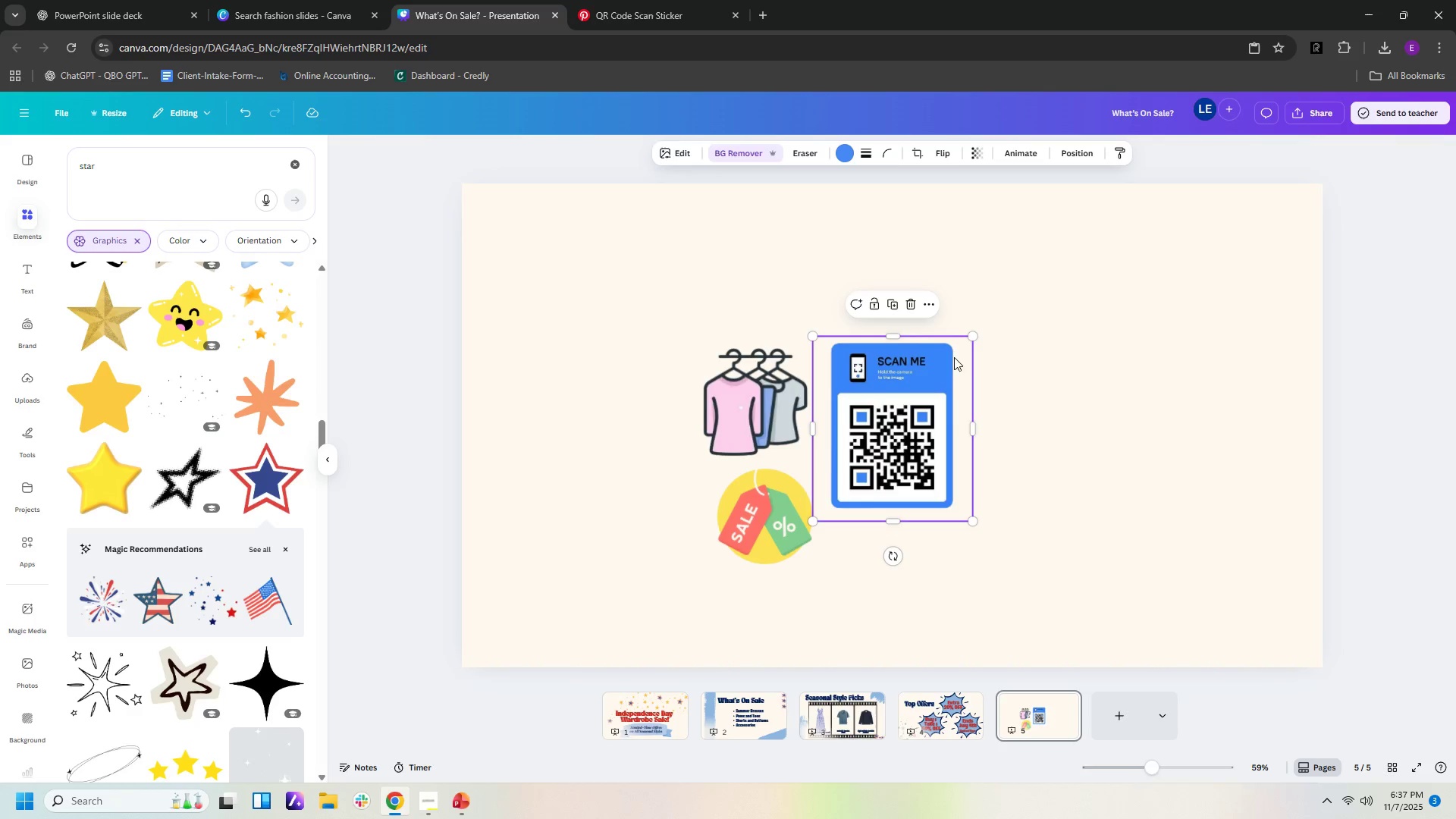 
wait(9.02)
 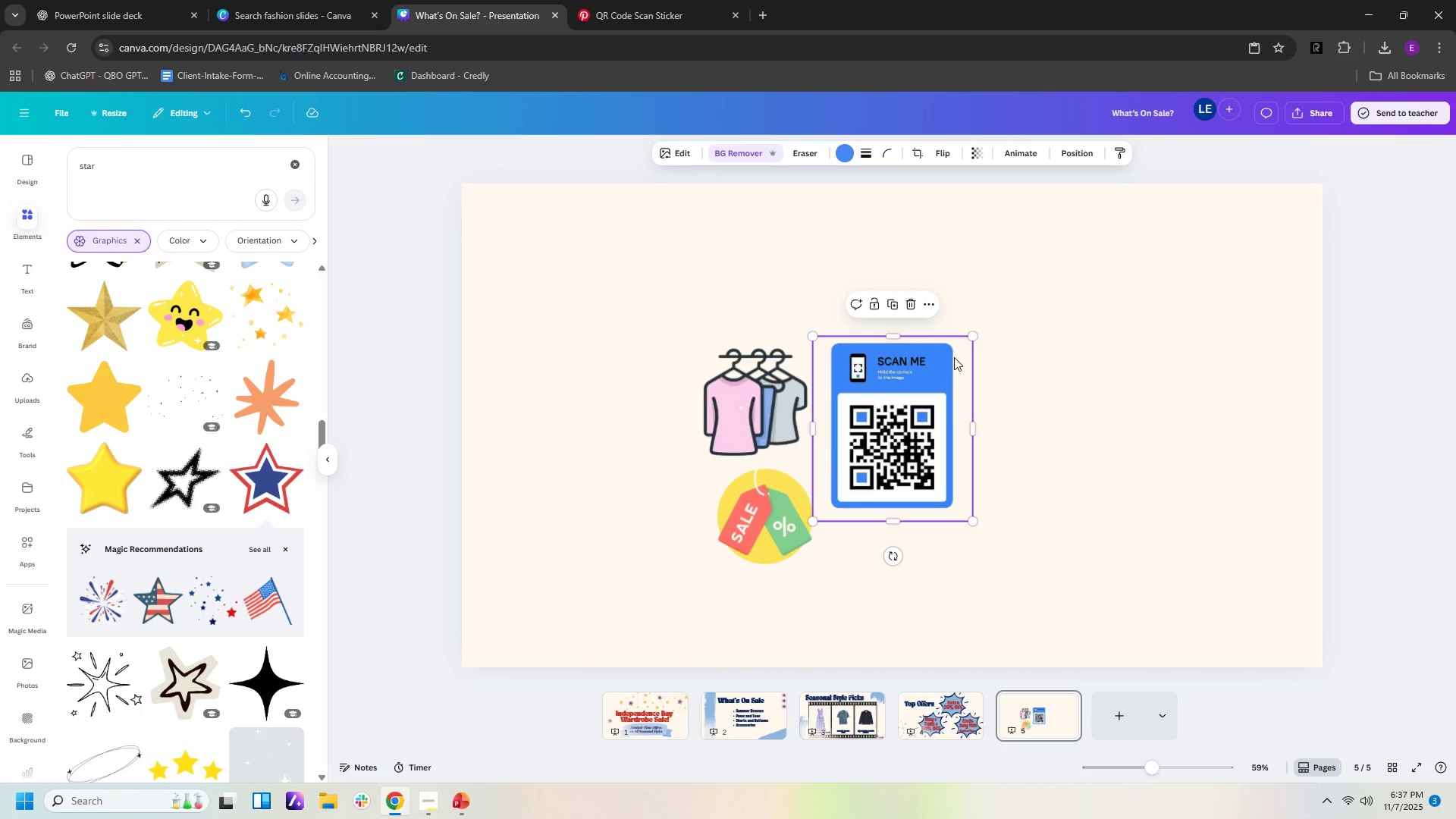 
left_click([783, 532])
 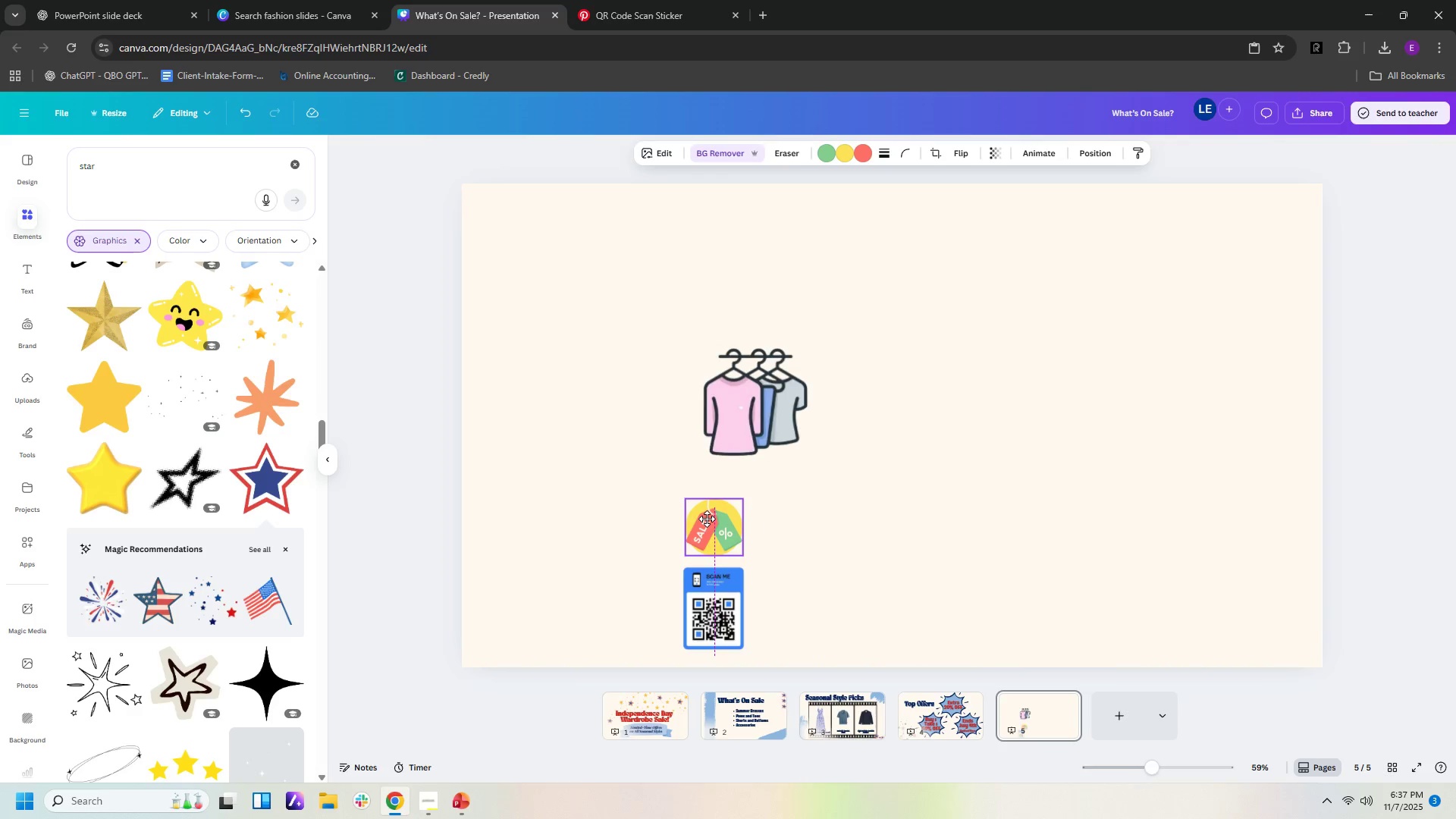 
left_click([763, 408])
 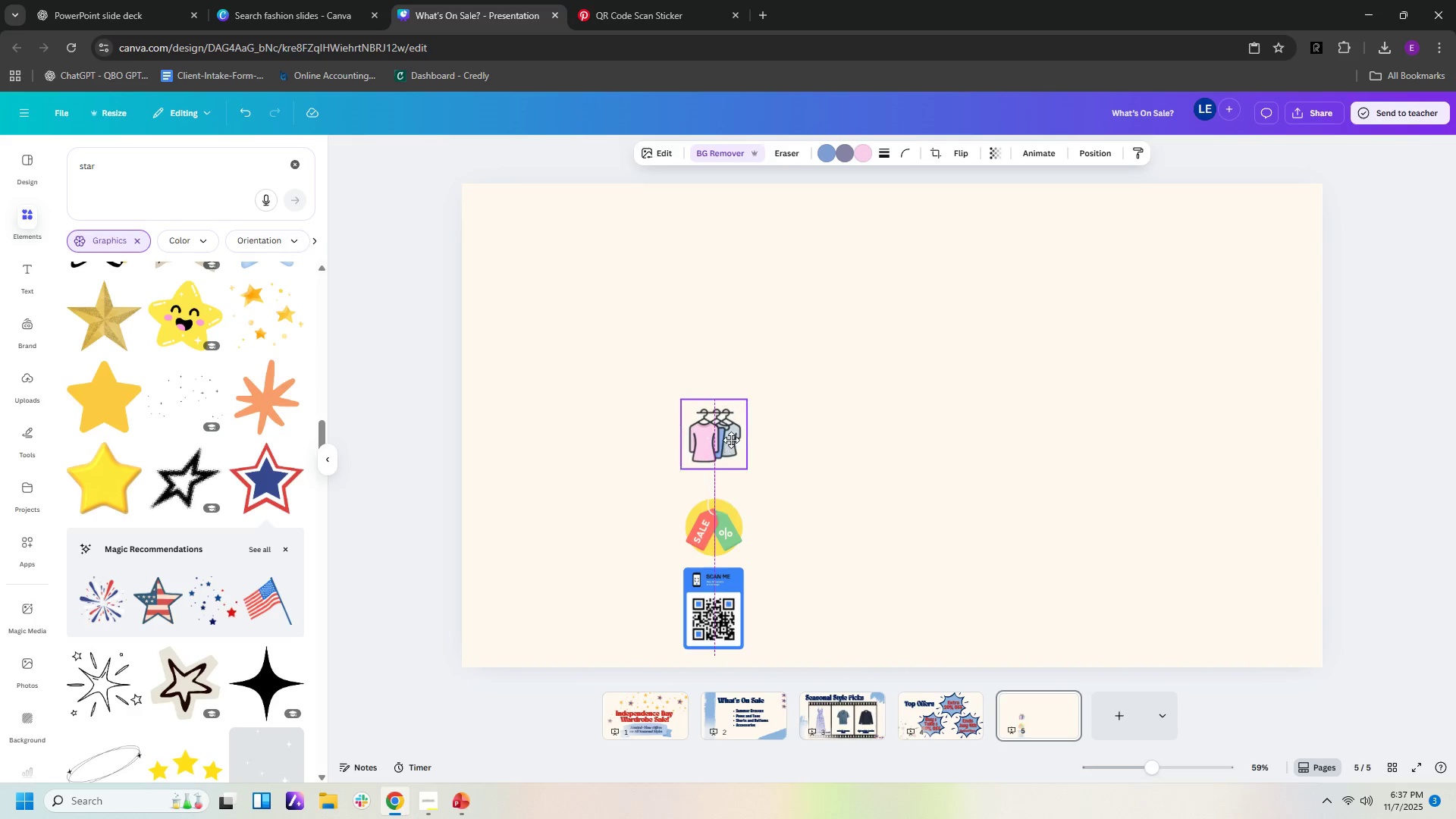 
left_click([714, 610])
 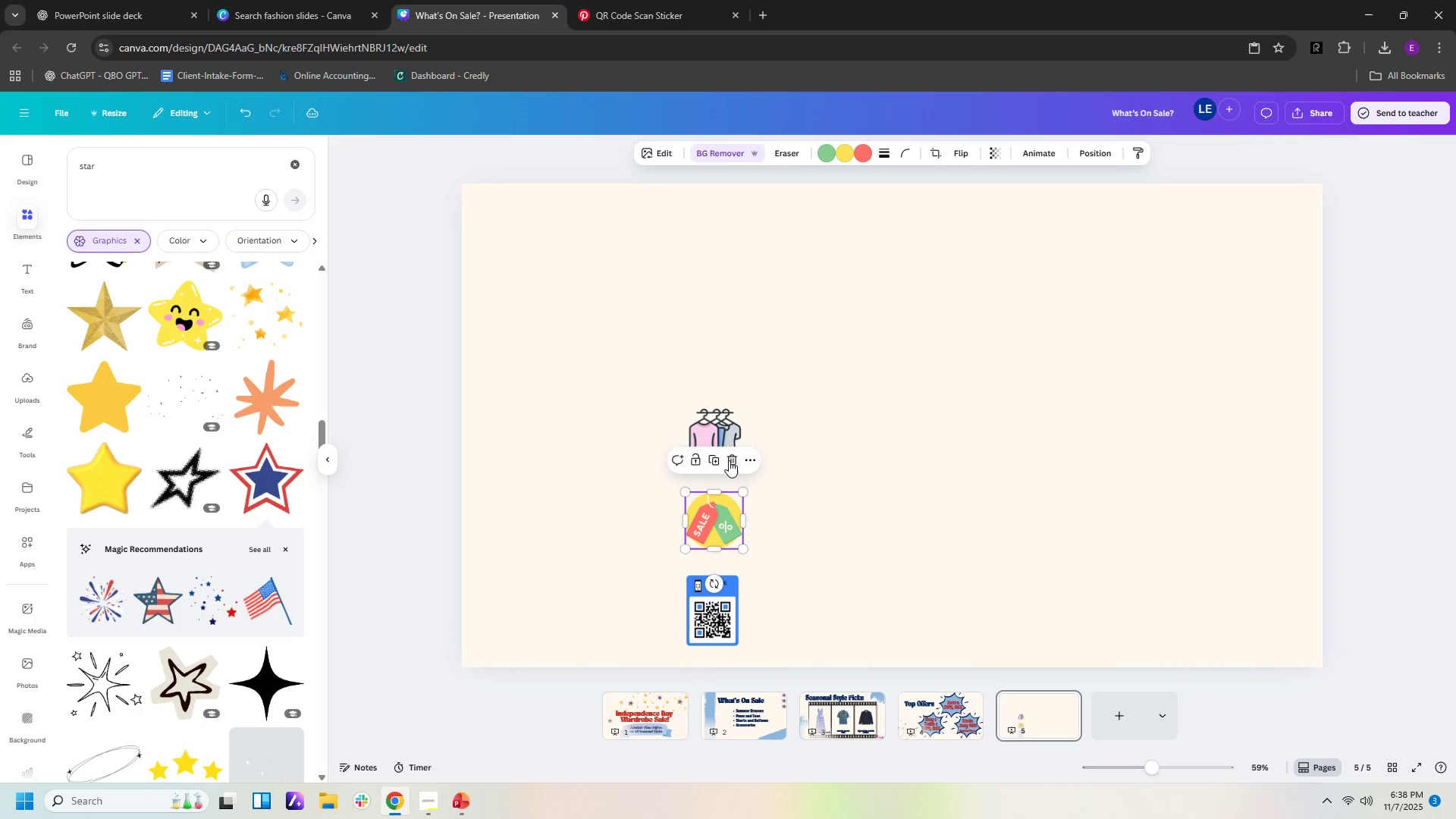 
wait(7.17)
 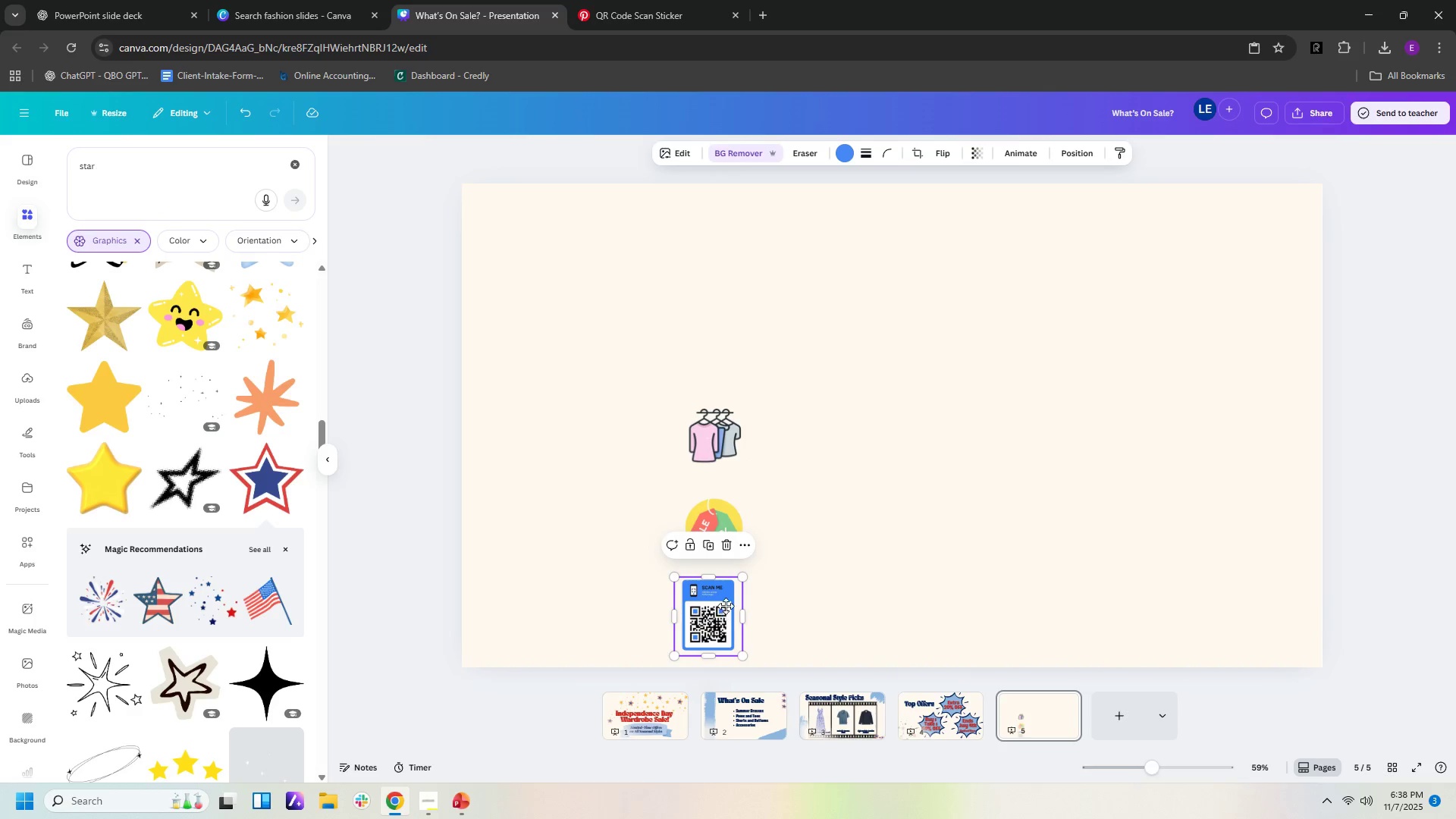 
left_click([824, 433])
 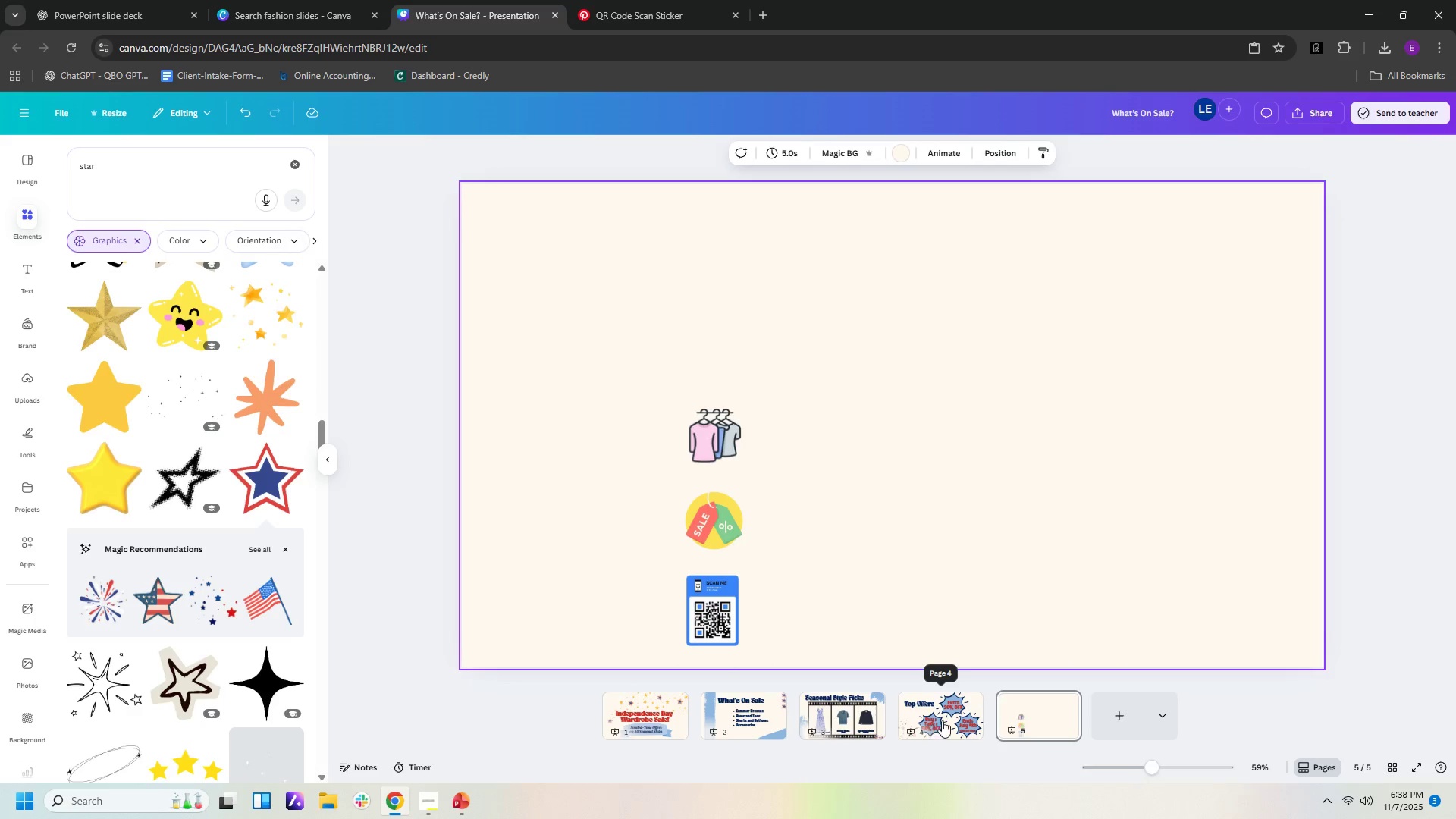 
left_click([943, 720])
 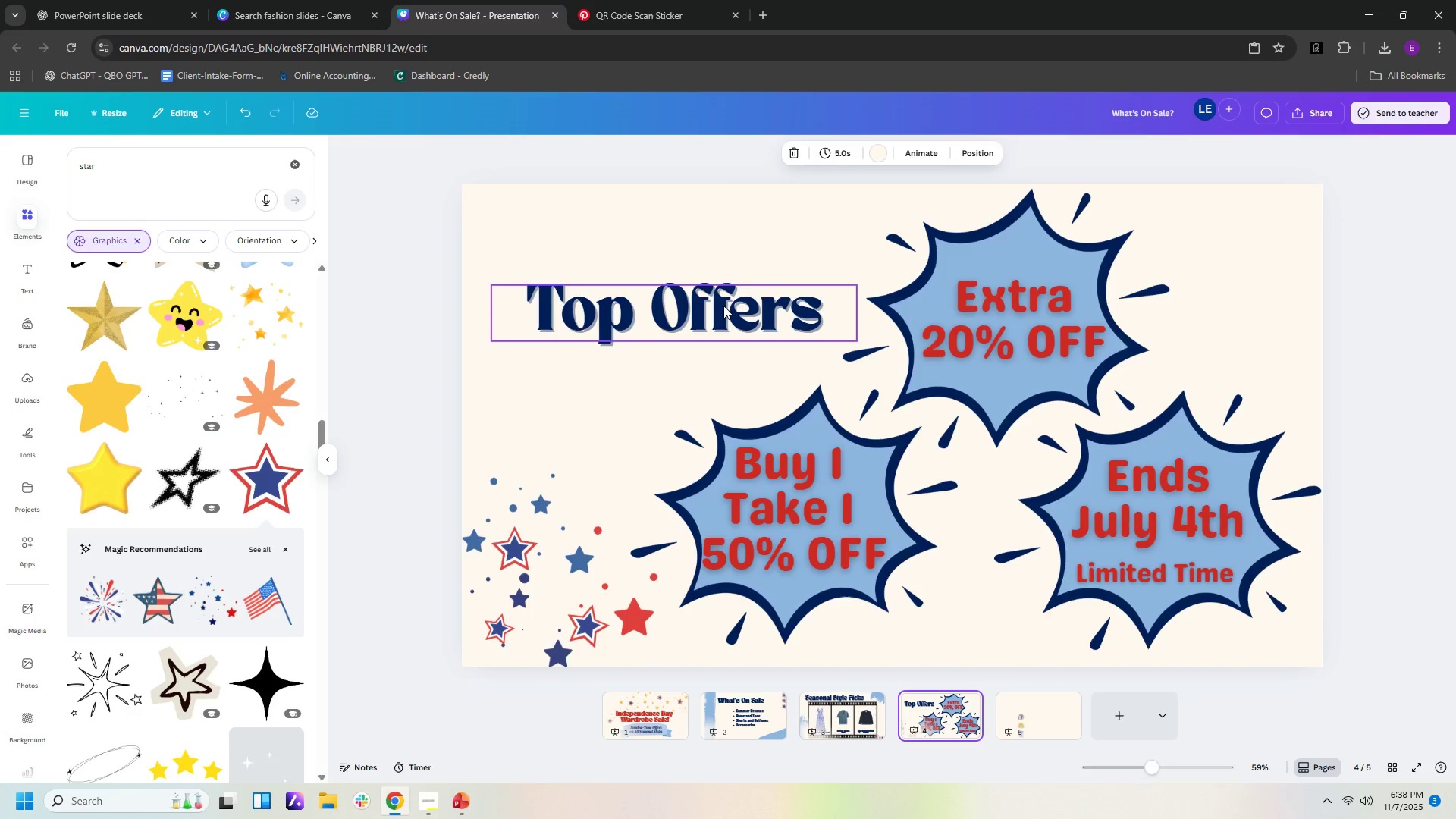 
left_click([723, 306])
 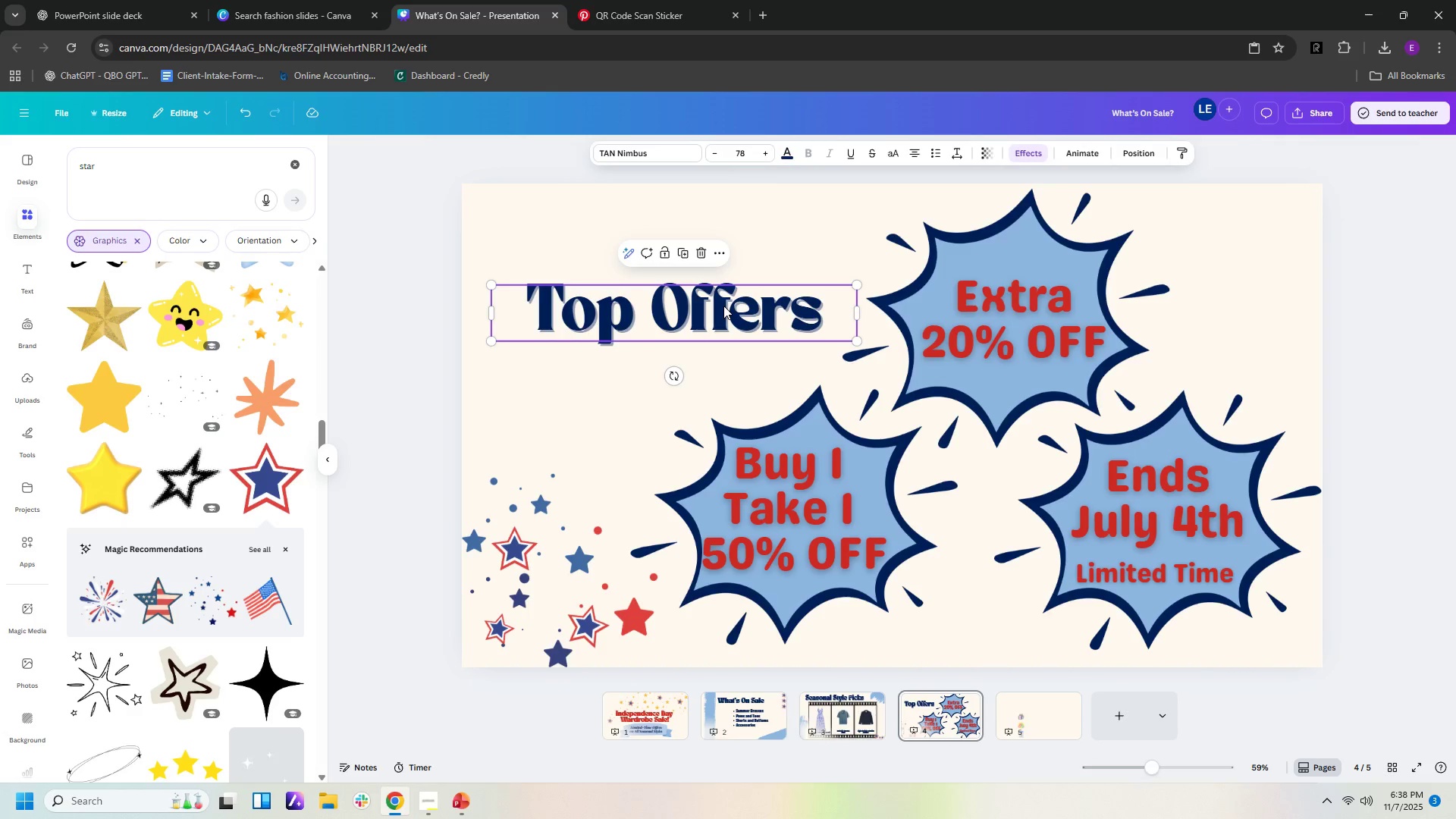 
key(Control+C)
 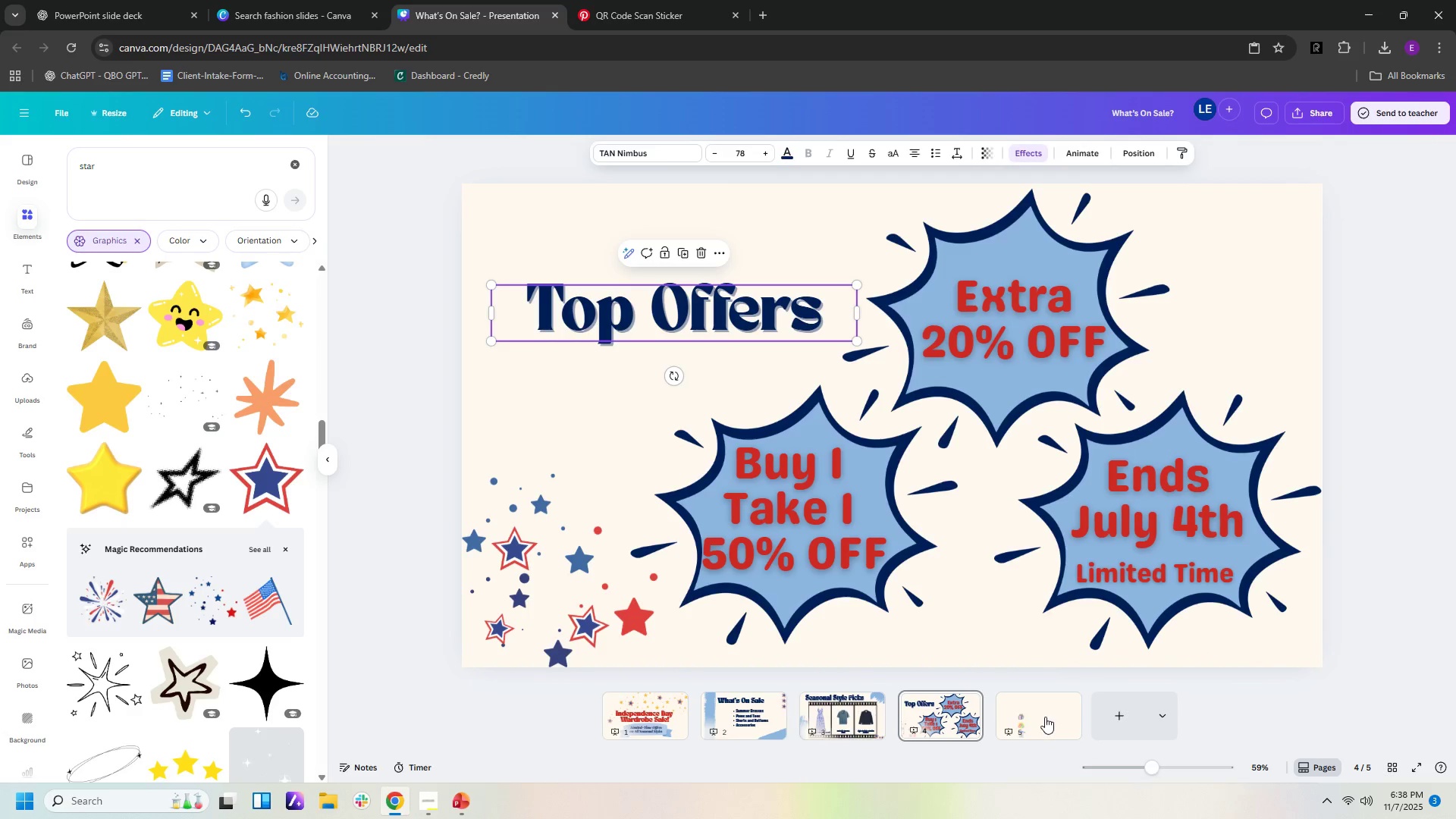 
left_click([1044, 717])
 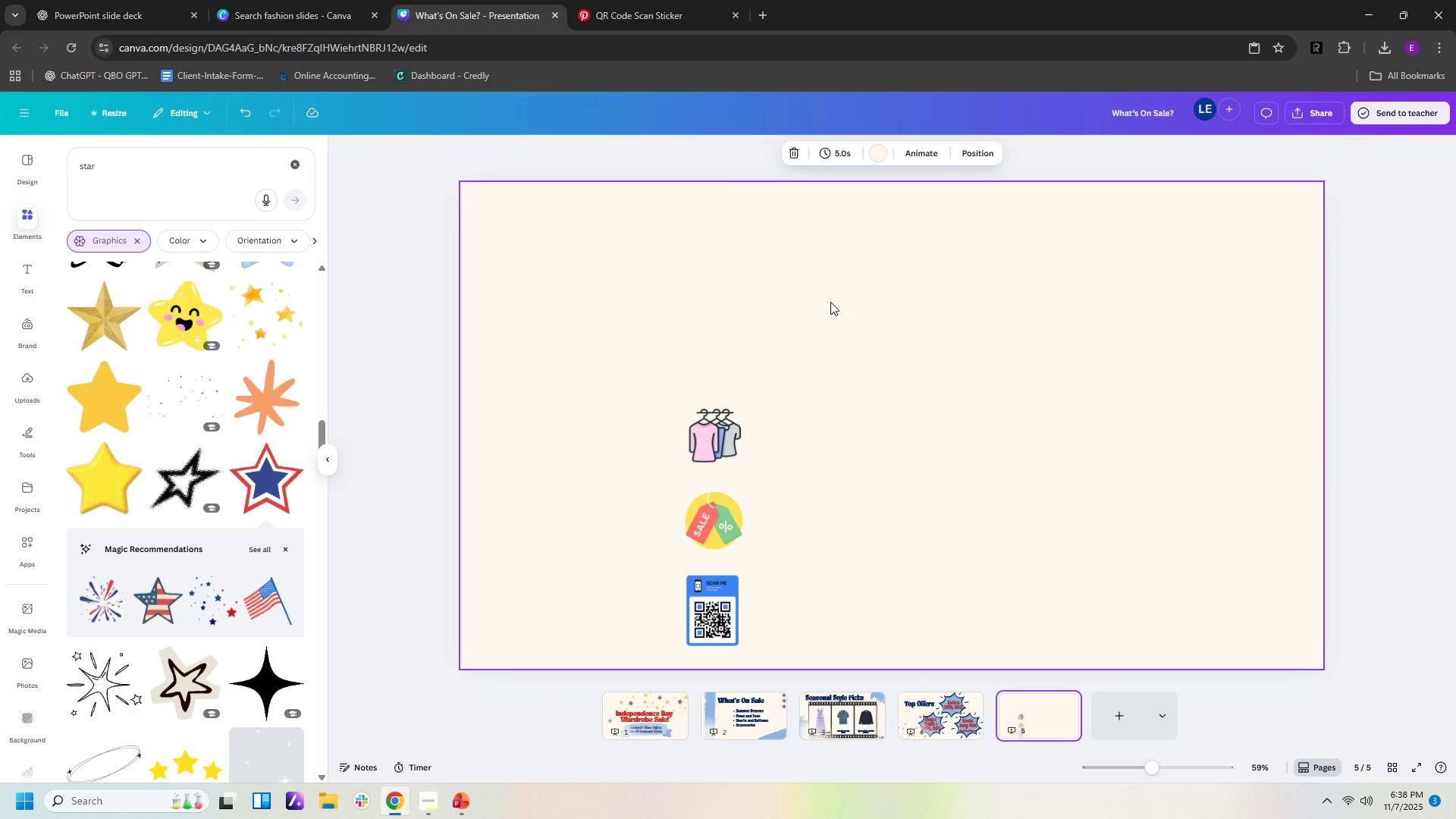 
left_click([830, 302])
 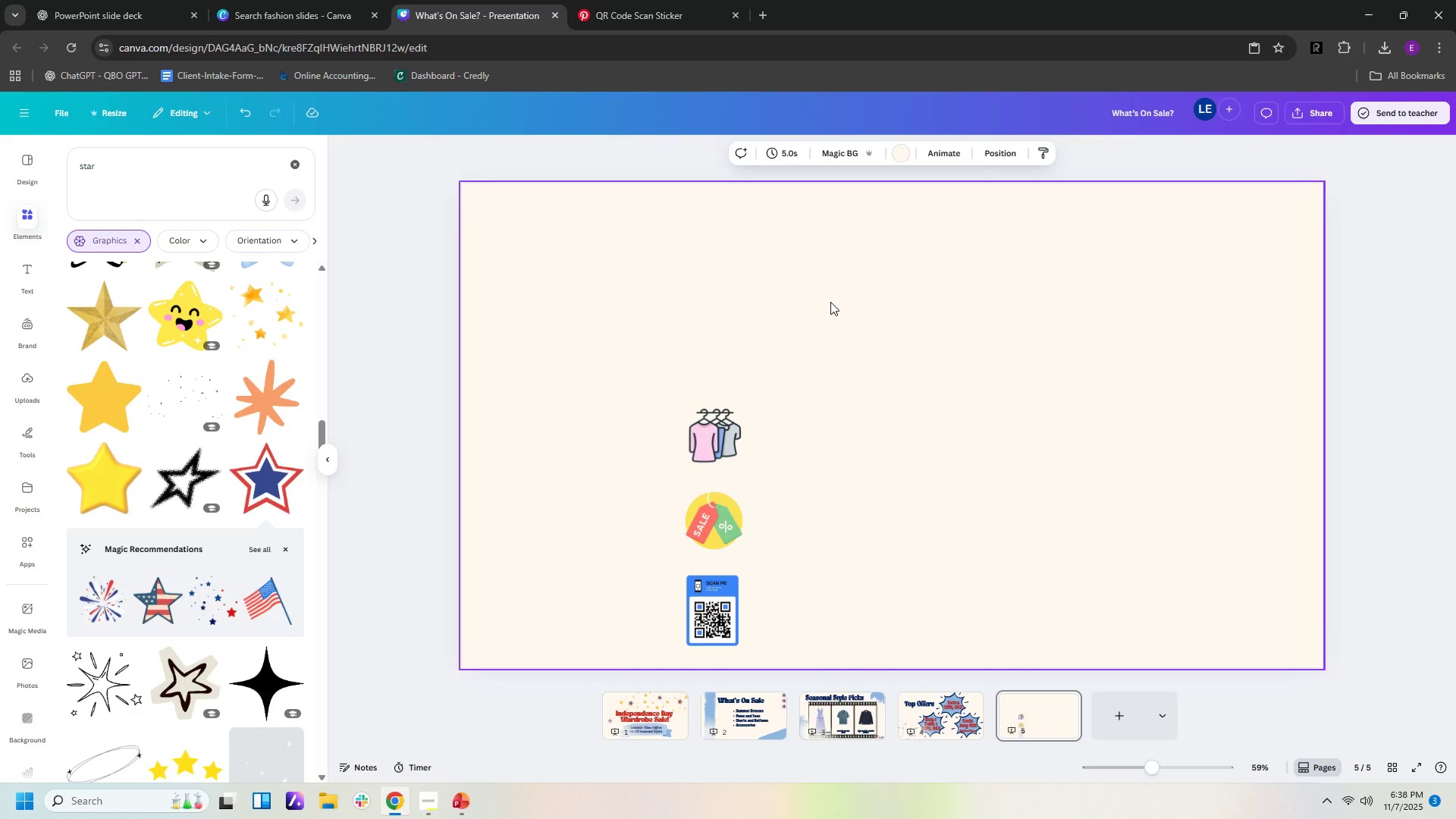 
key(Control+V)
 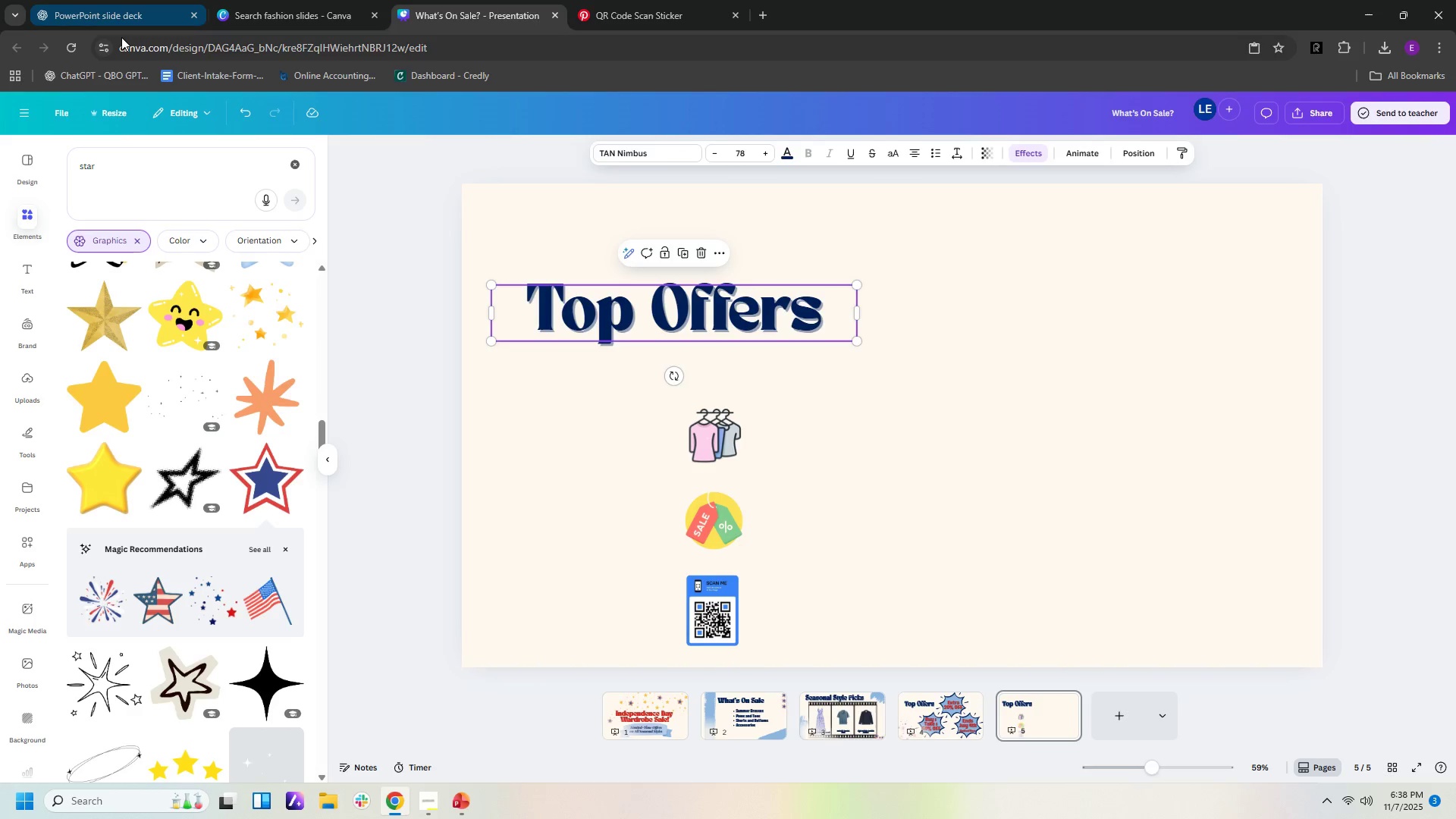 
left_click([121, 37])
 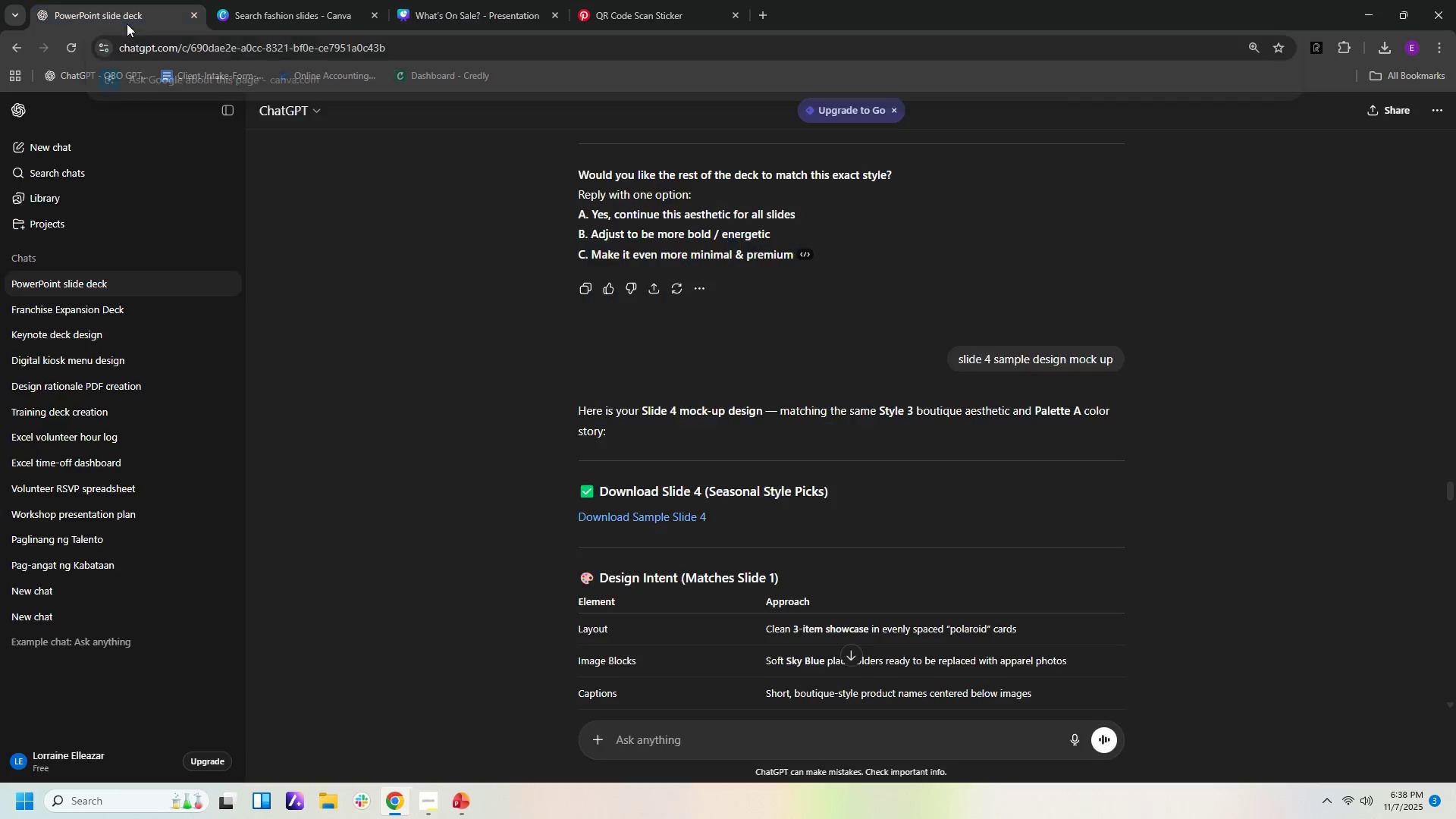 
left_click([127, 24])
 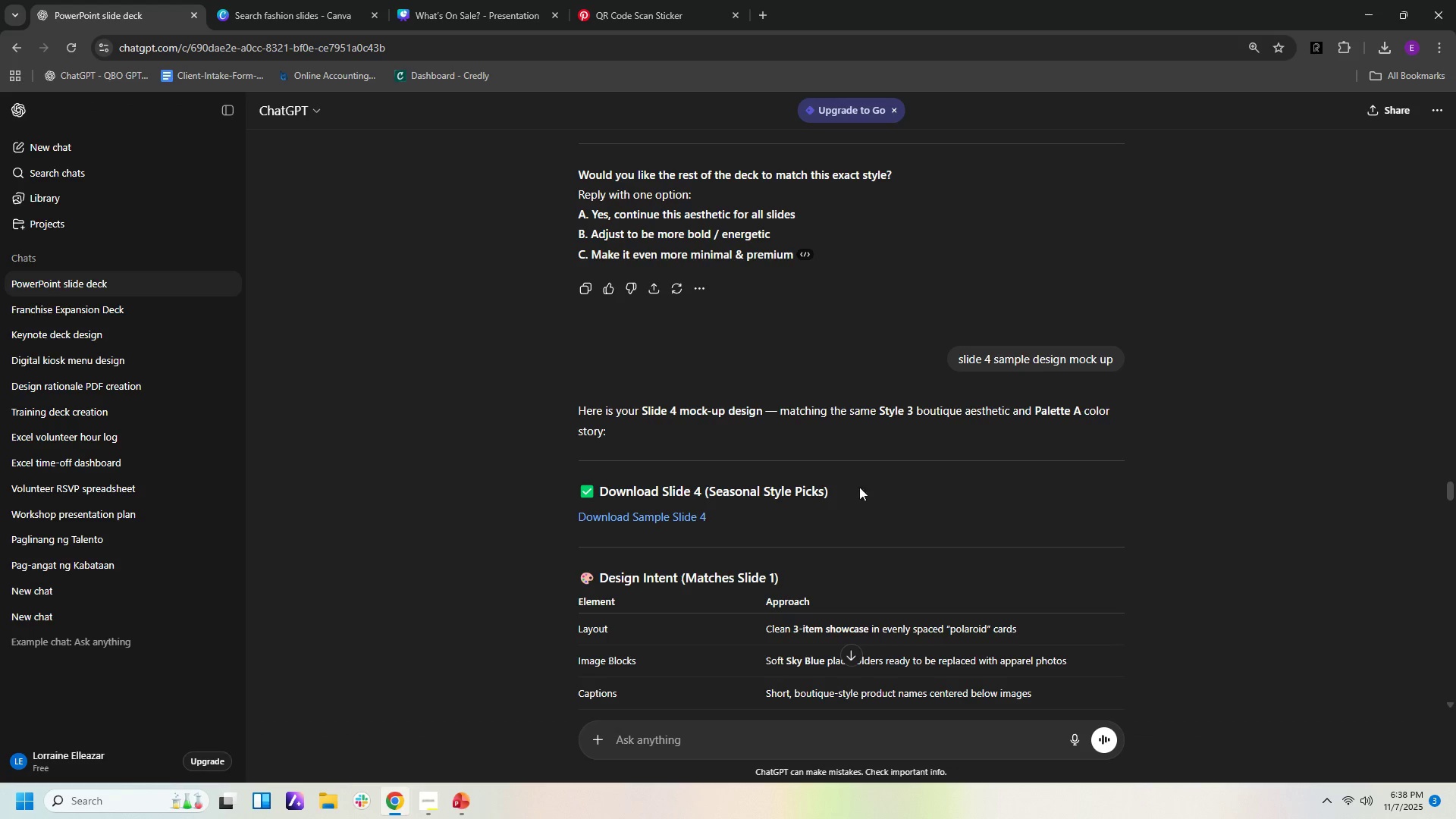 
scroll: coordinate [916, 559], scroll_direction: down, amount: 11.0
 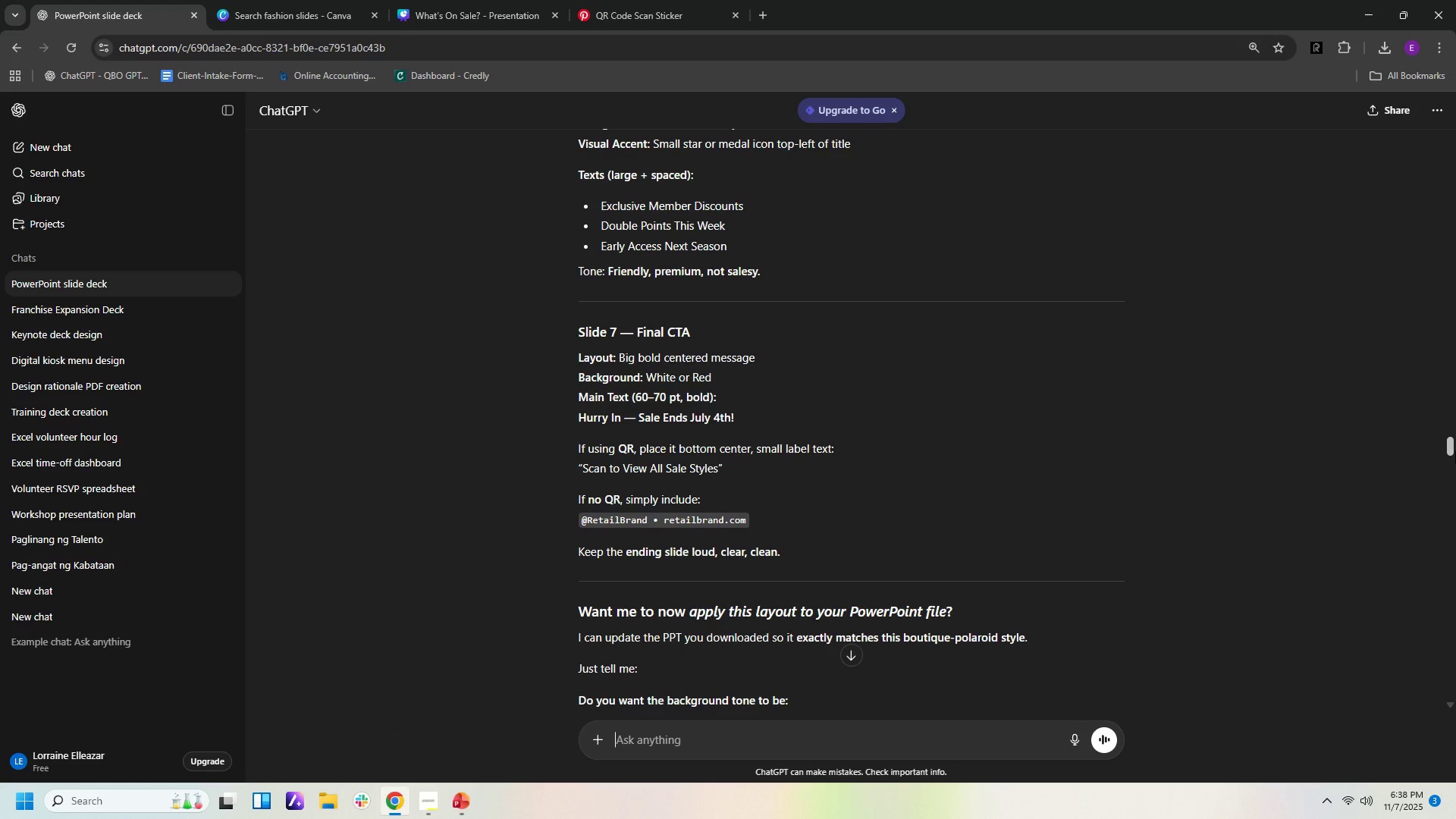 
scroll: coordinate [1241, 513], scroll_direction: up, amount: 5.0
 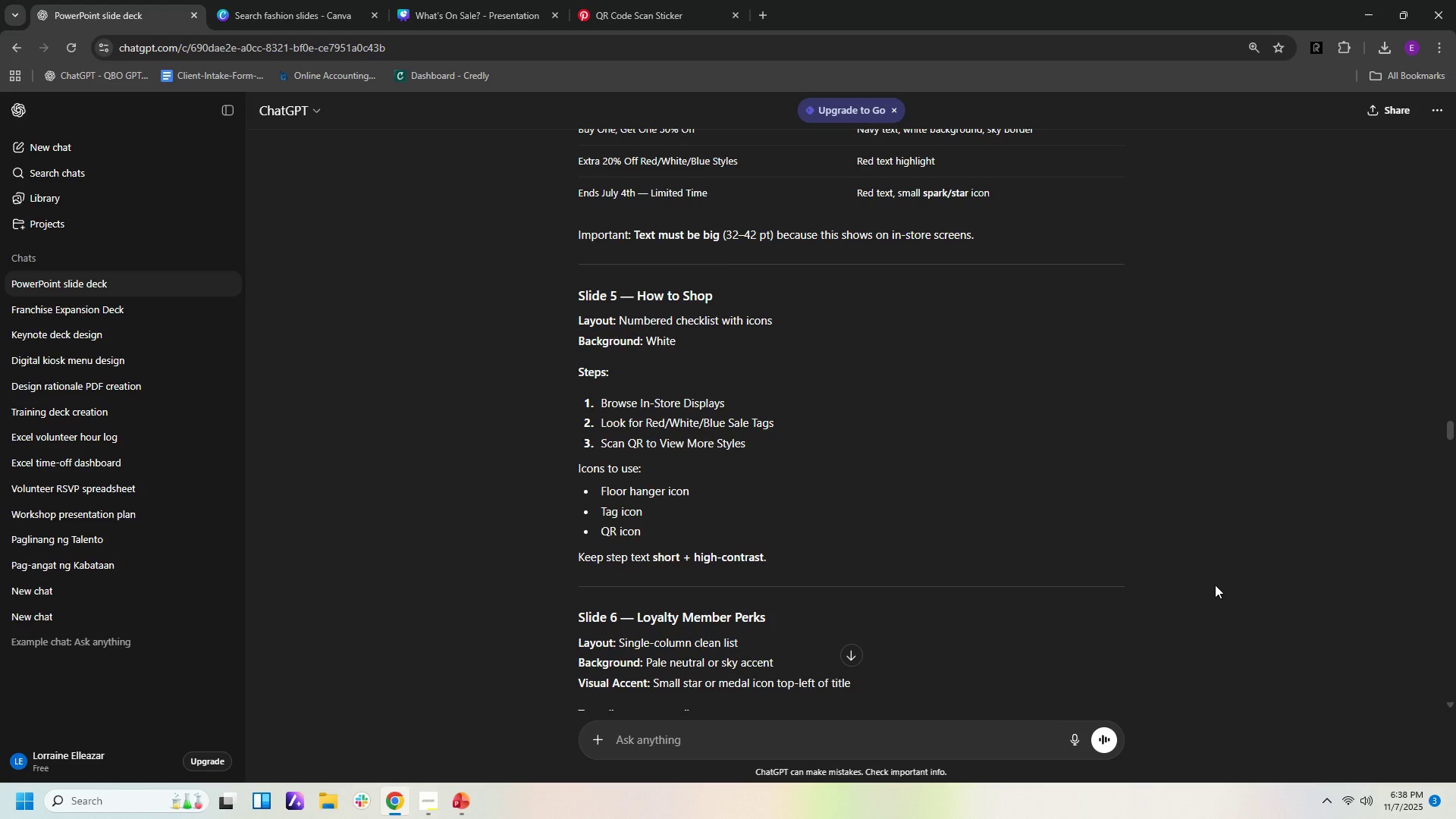 
mouse_move([194, 78])
 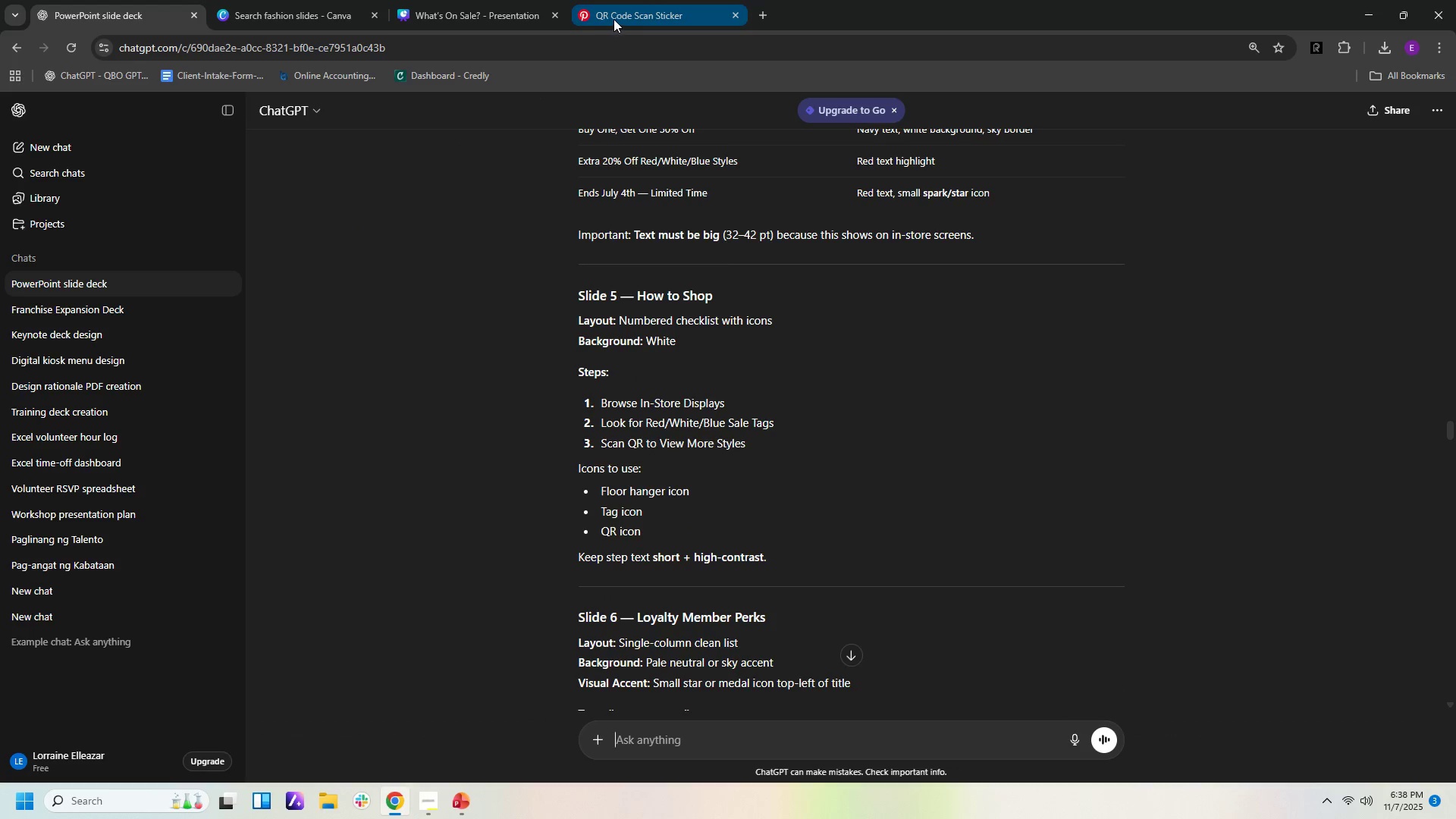 
wait(5.2)
 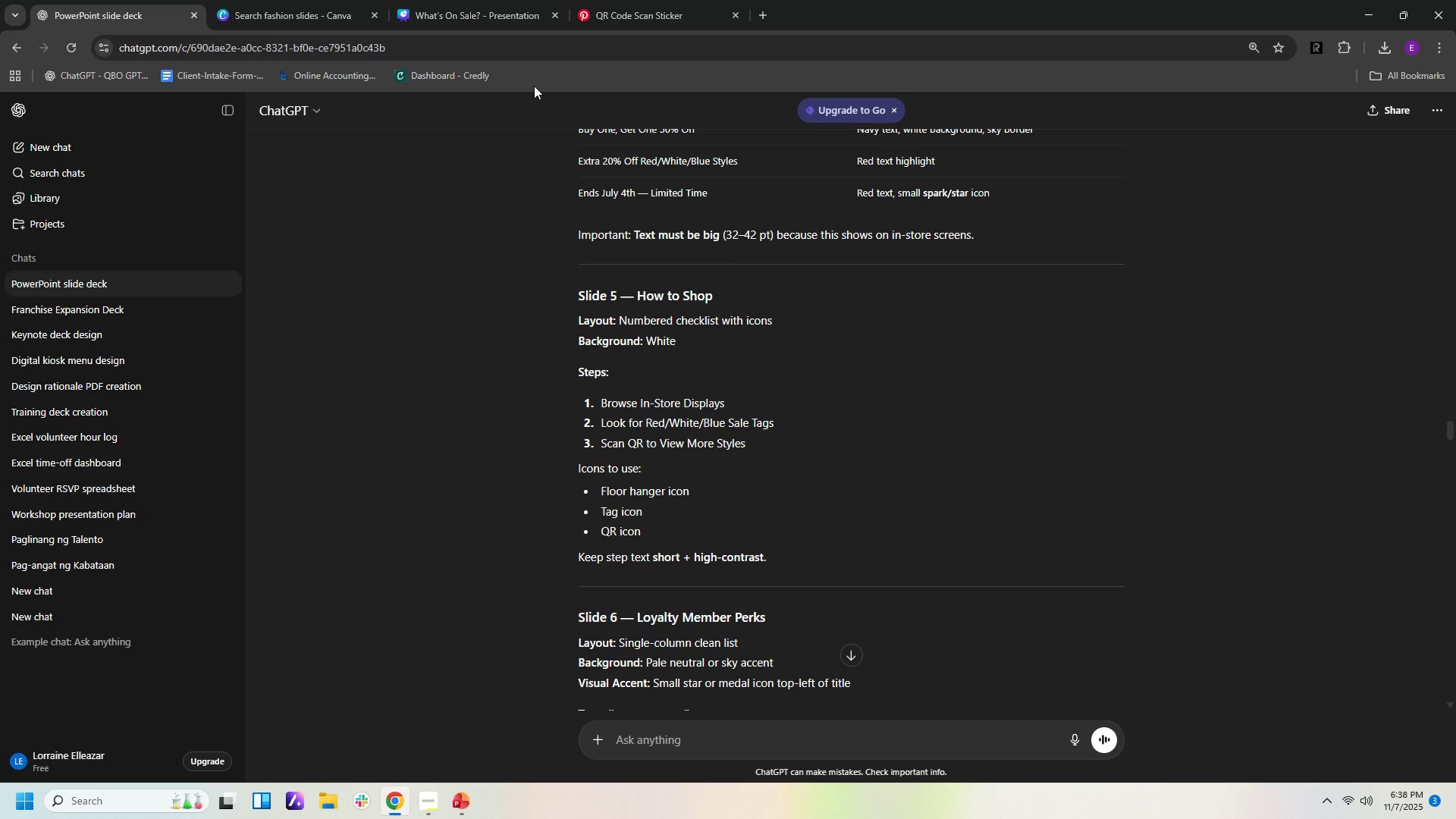 
left_click([519, 23])
 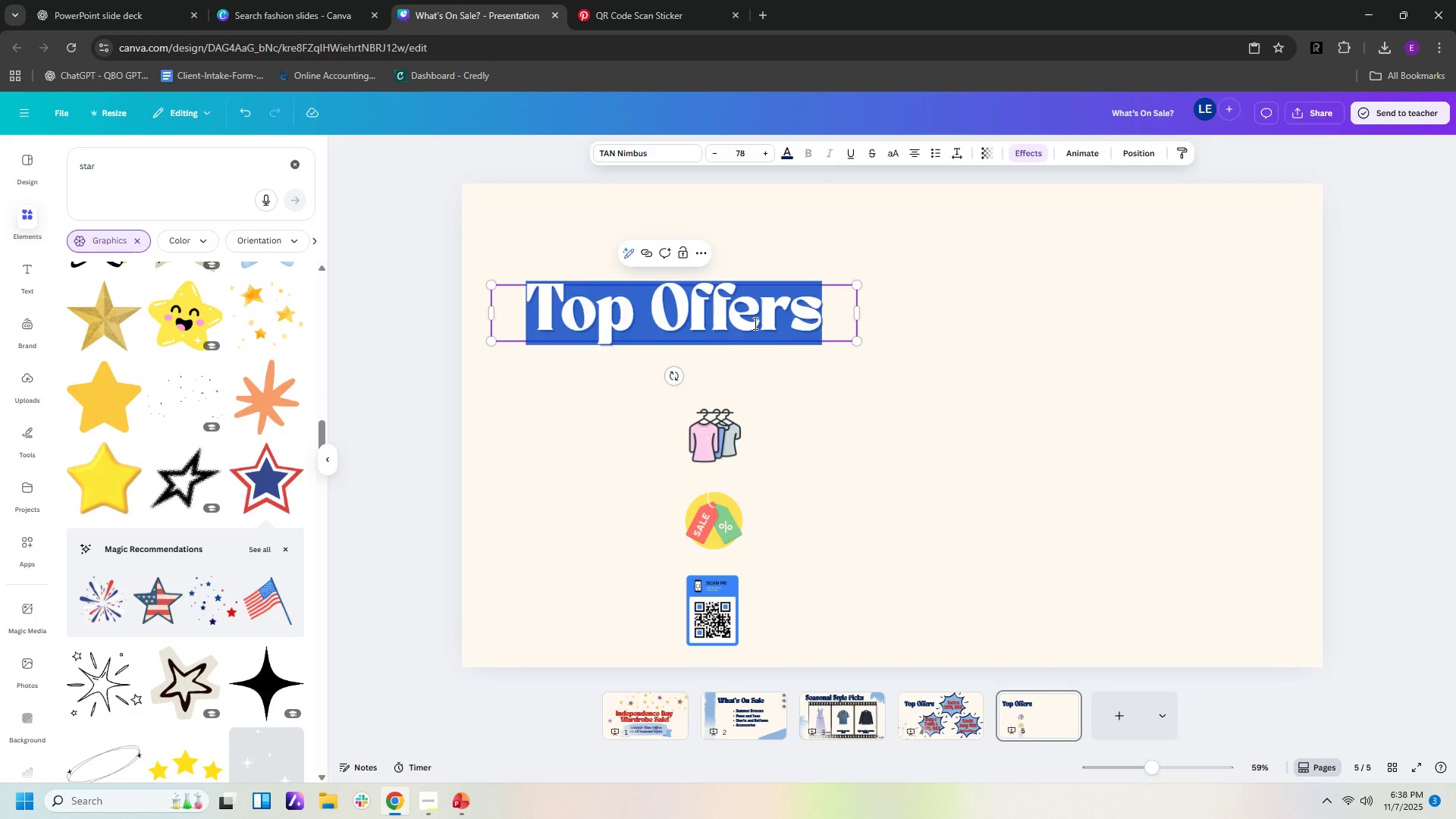 
double_click([754, 323])
 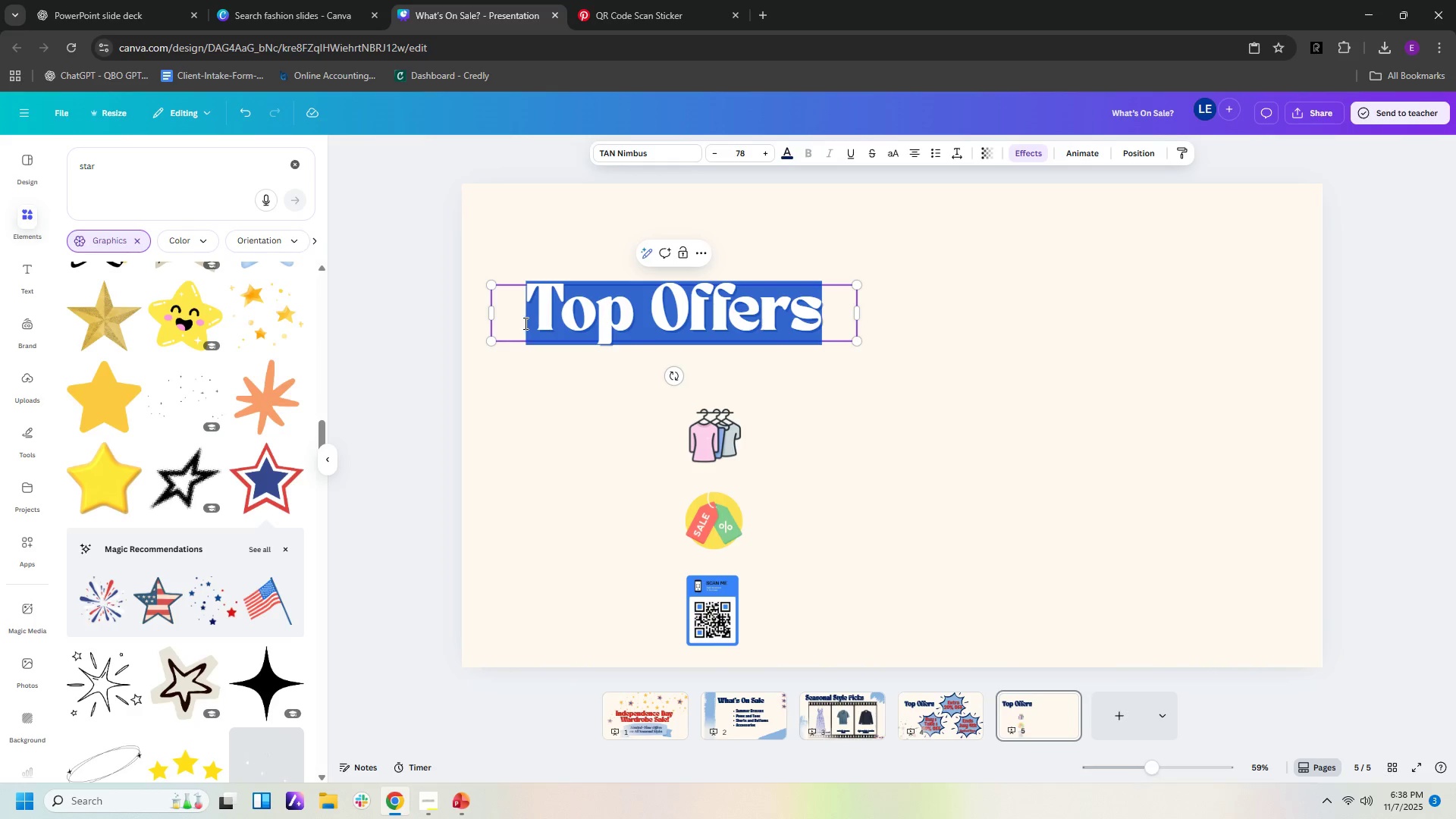 
type(How r)
key(Backspace)
type(to Shop)
 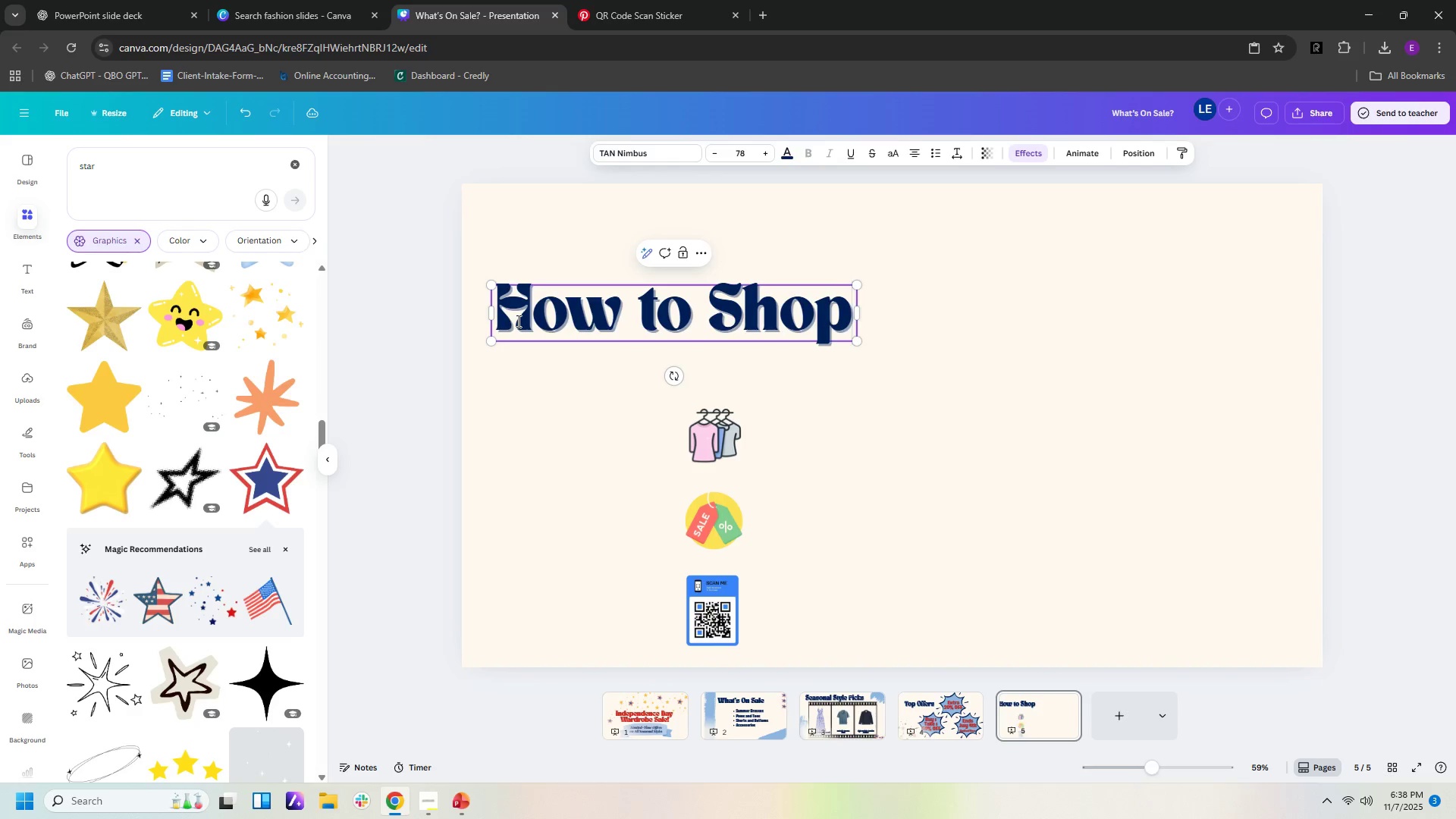 
left_click([967, 425])
 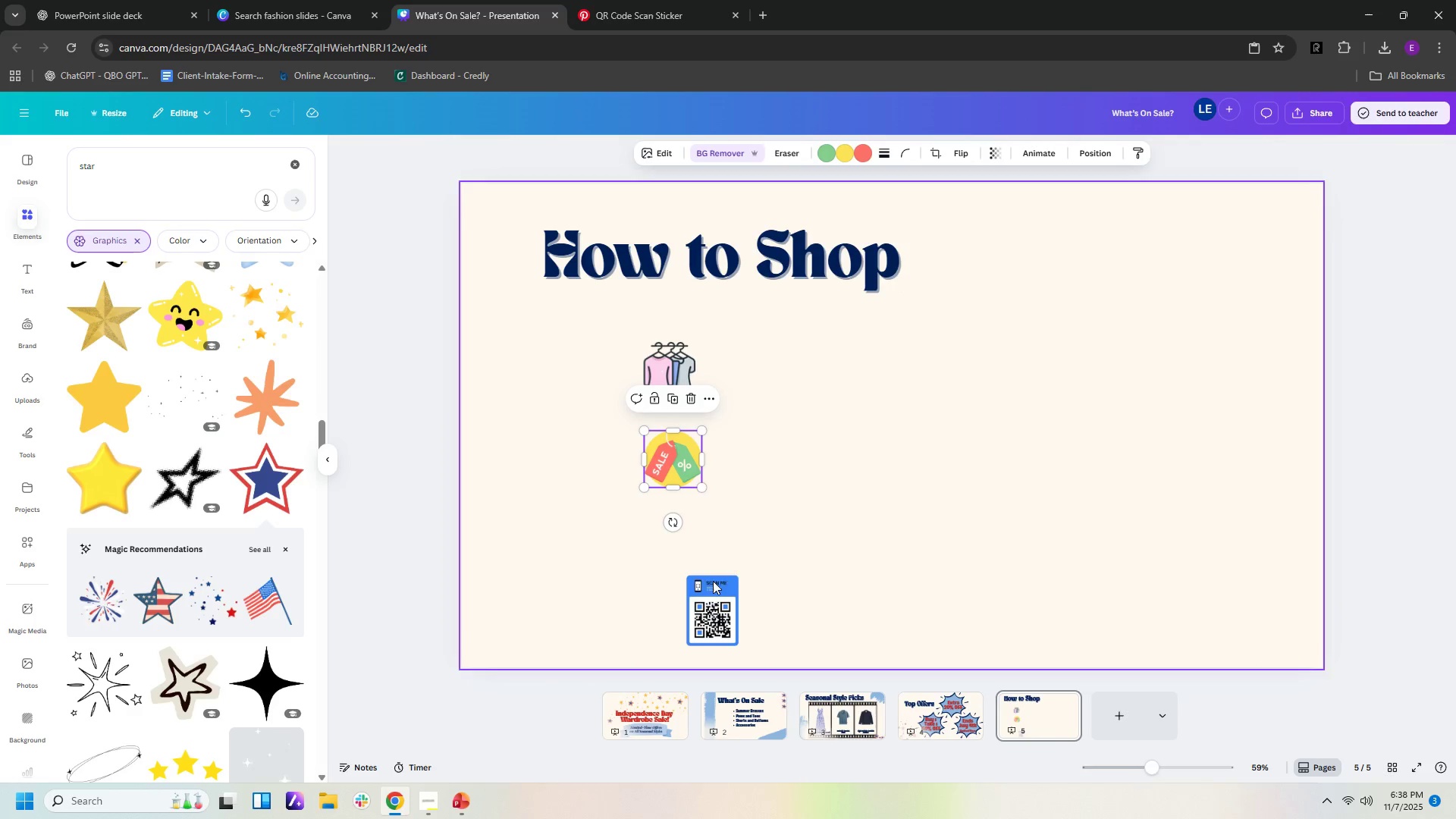 
wait(6.87)
 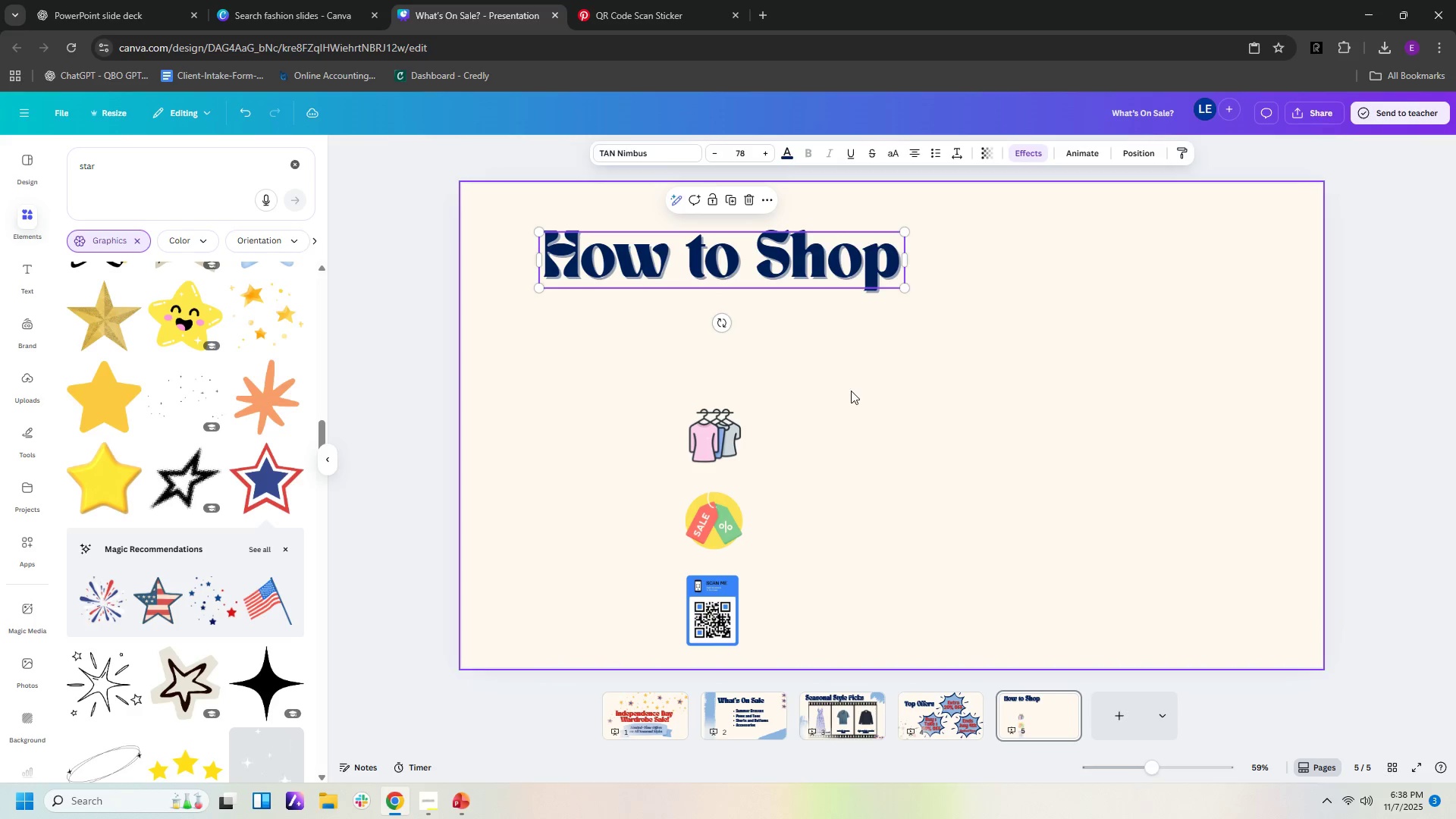 
left_click([853, 586])
 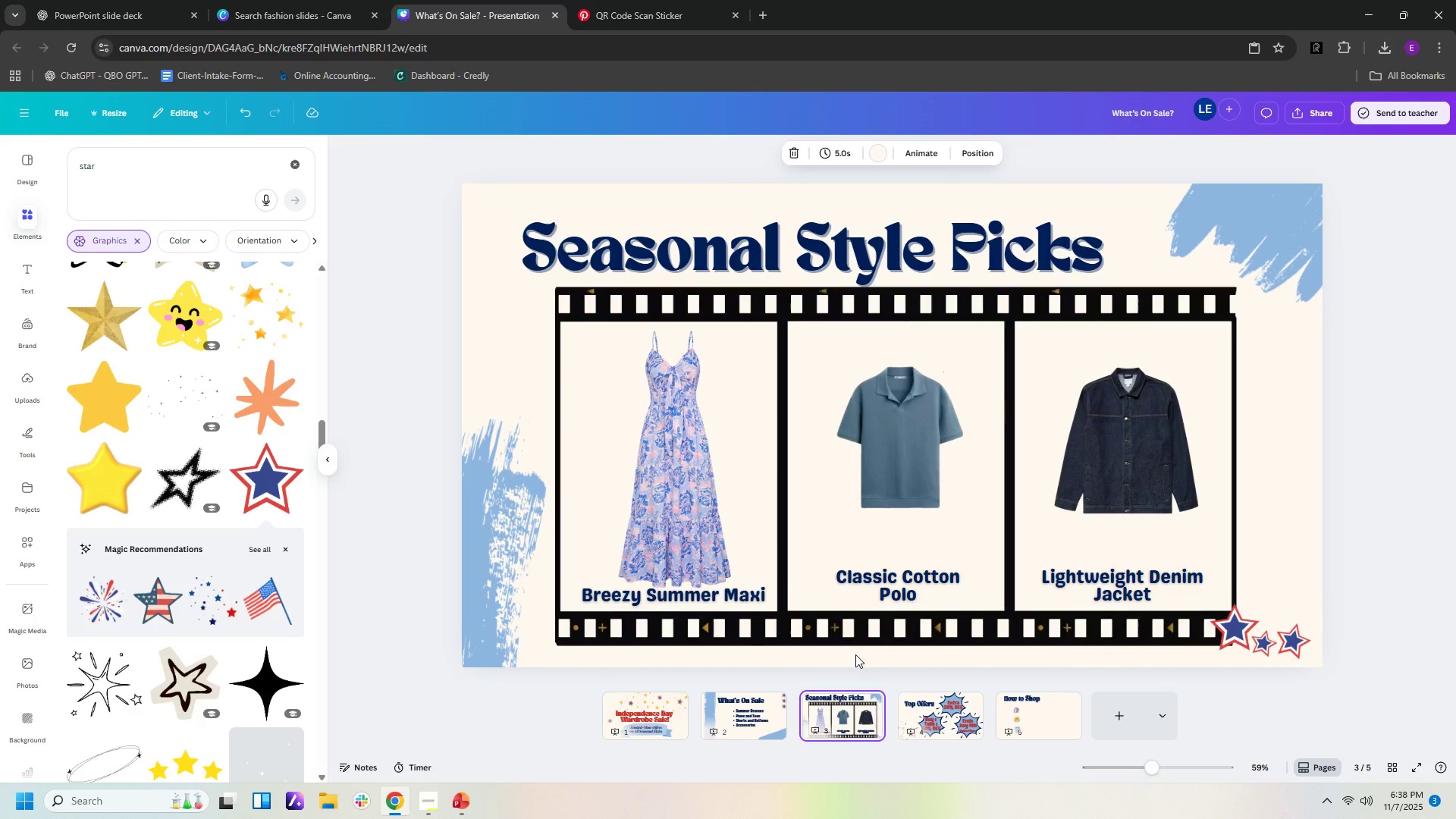 
left_click([677, 590])
 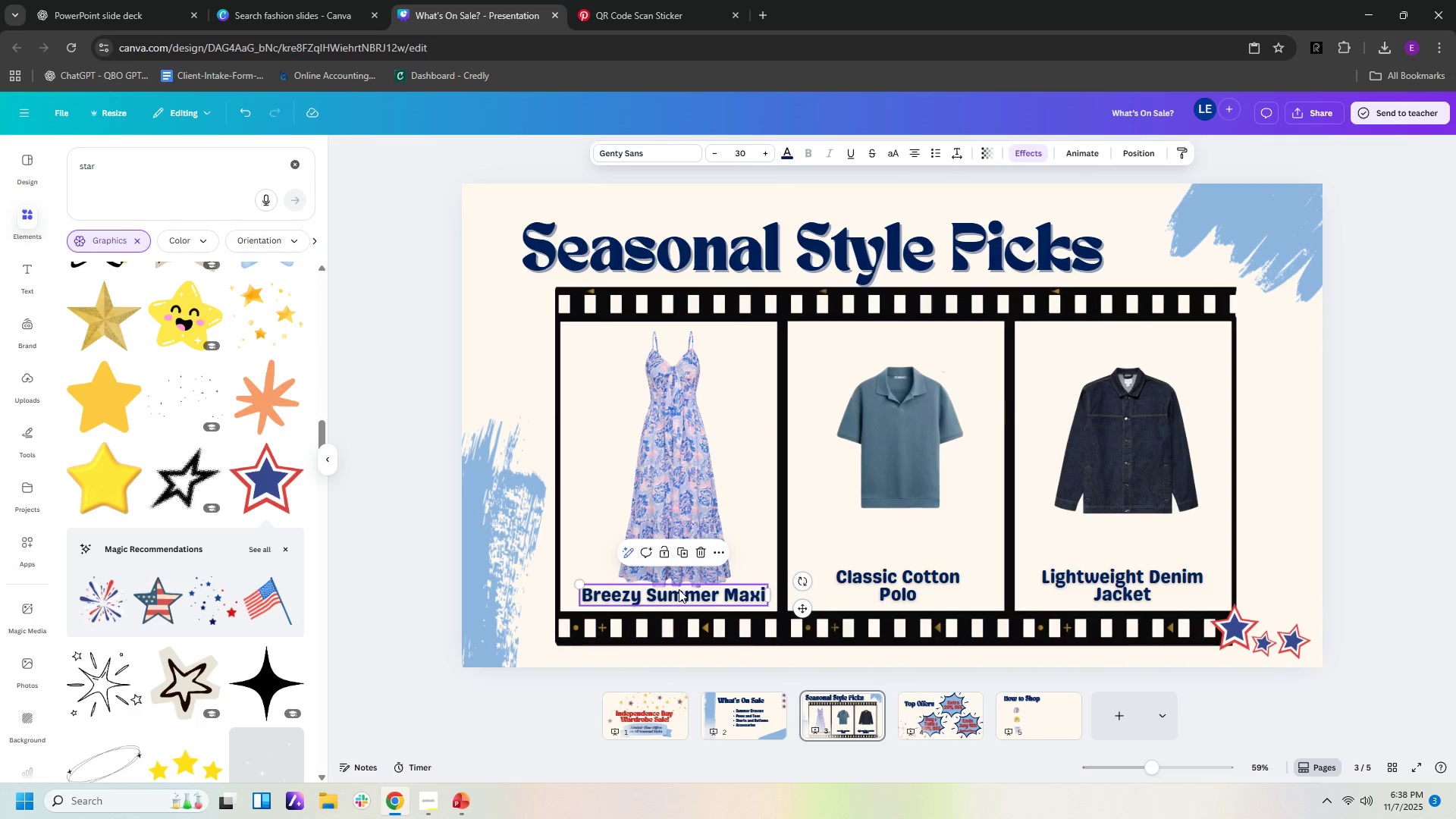 
key(Control+C)
 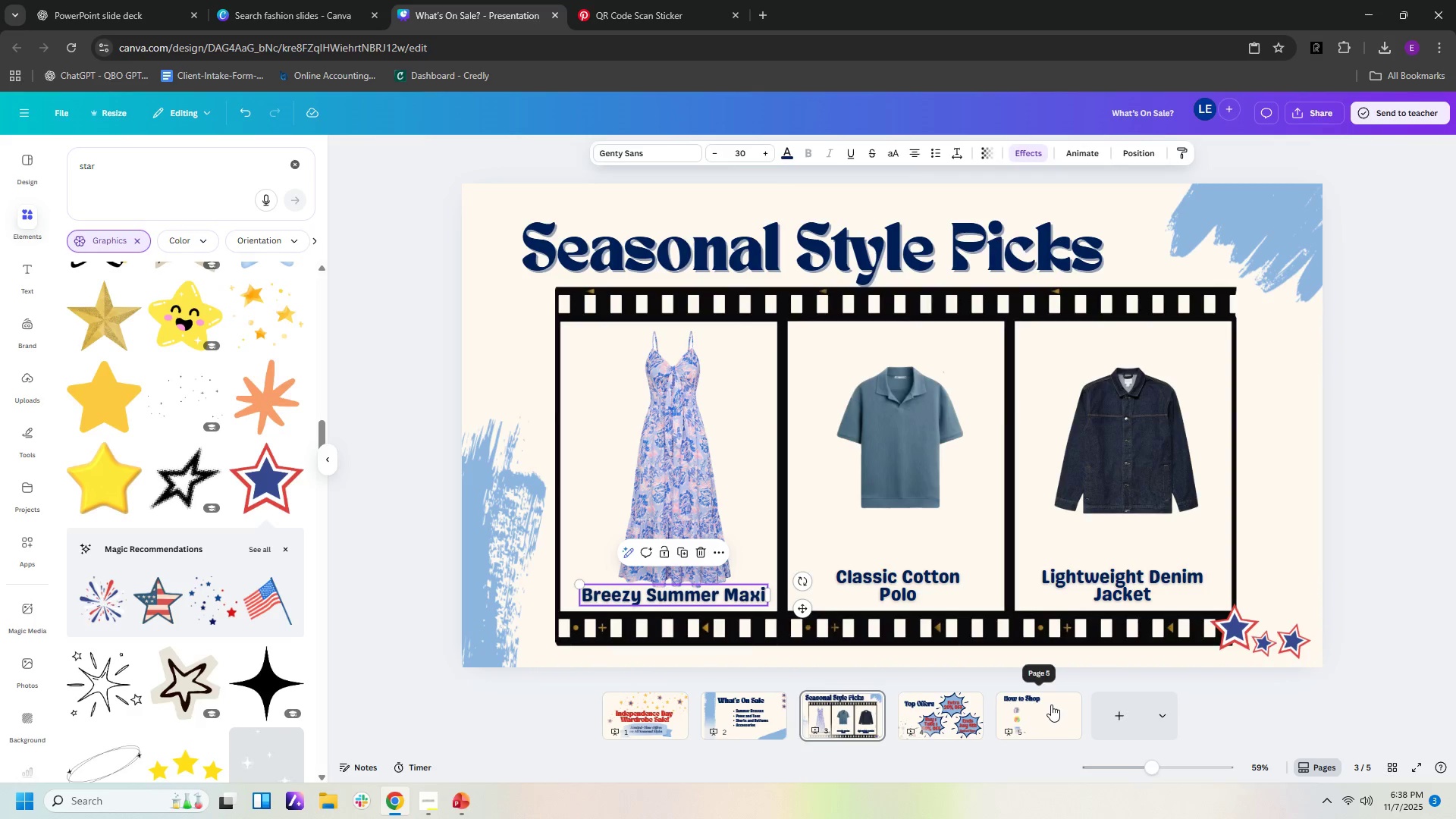 
left_click([1051, 704])
 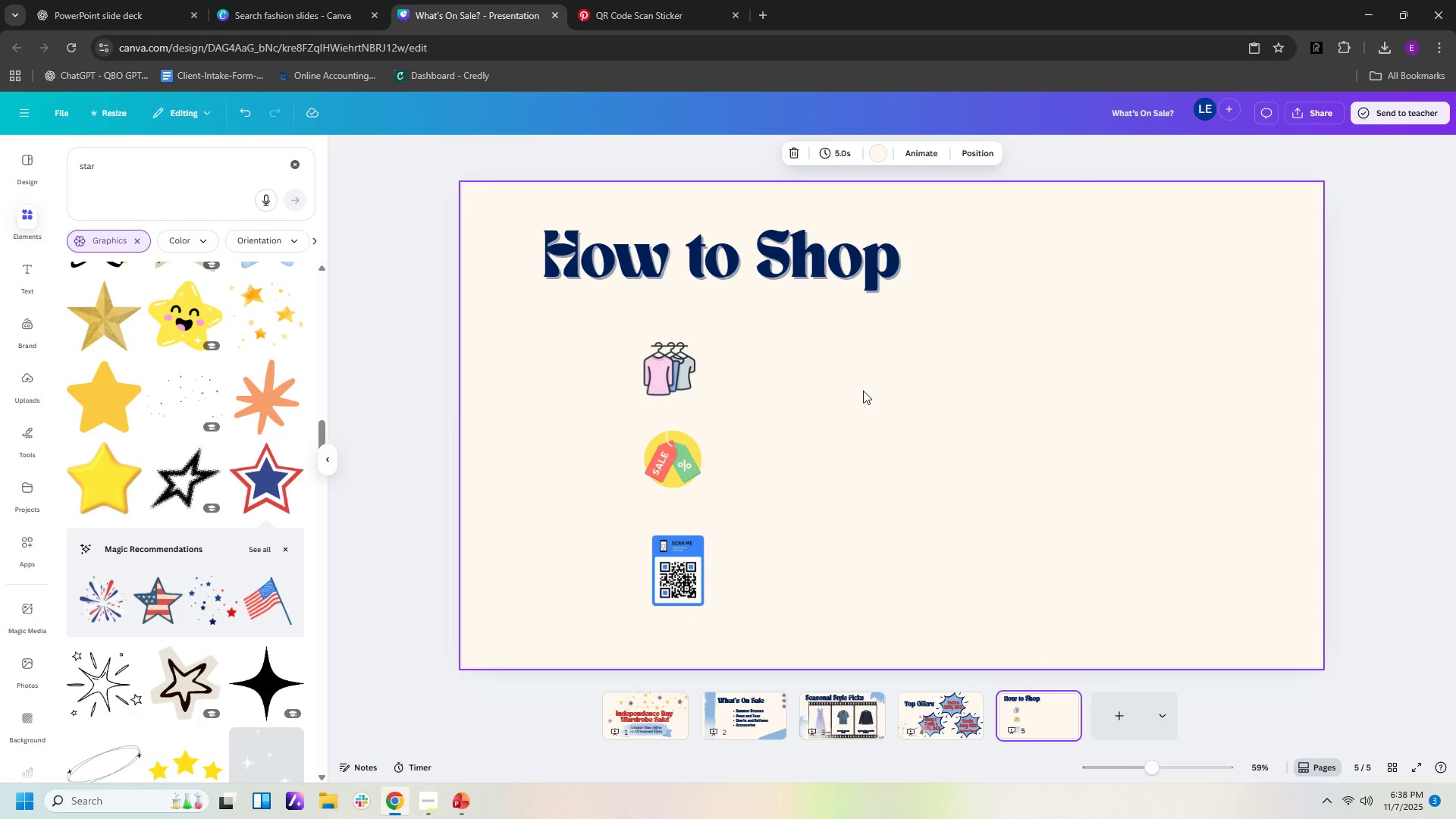 
left_click([862, 391])
 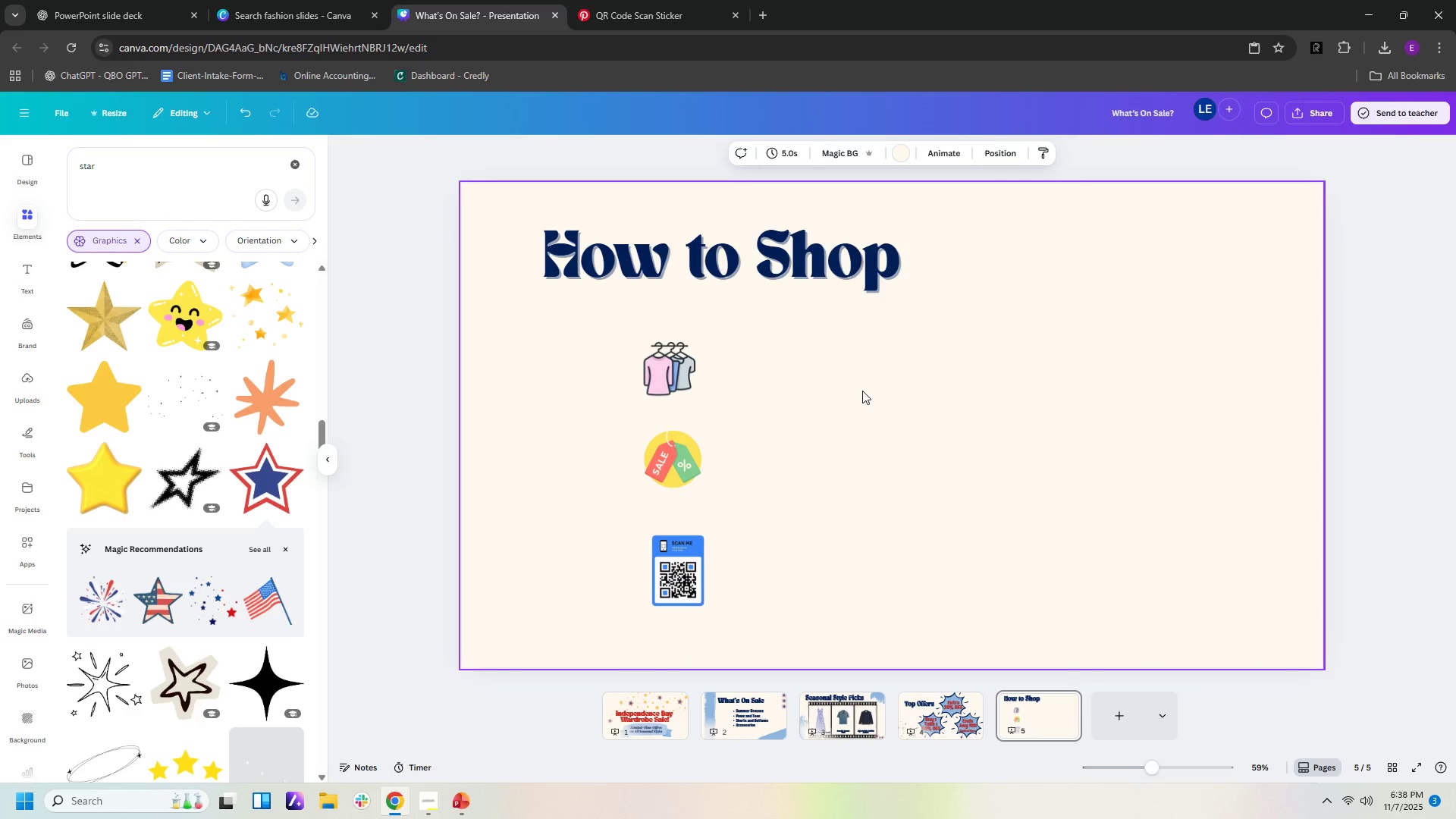 
key(Control+V)
 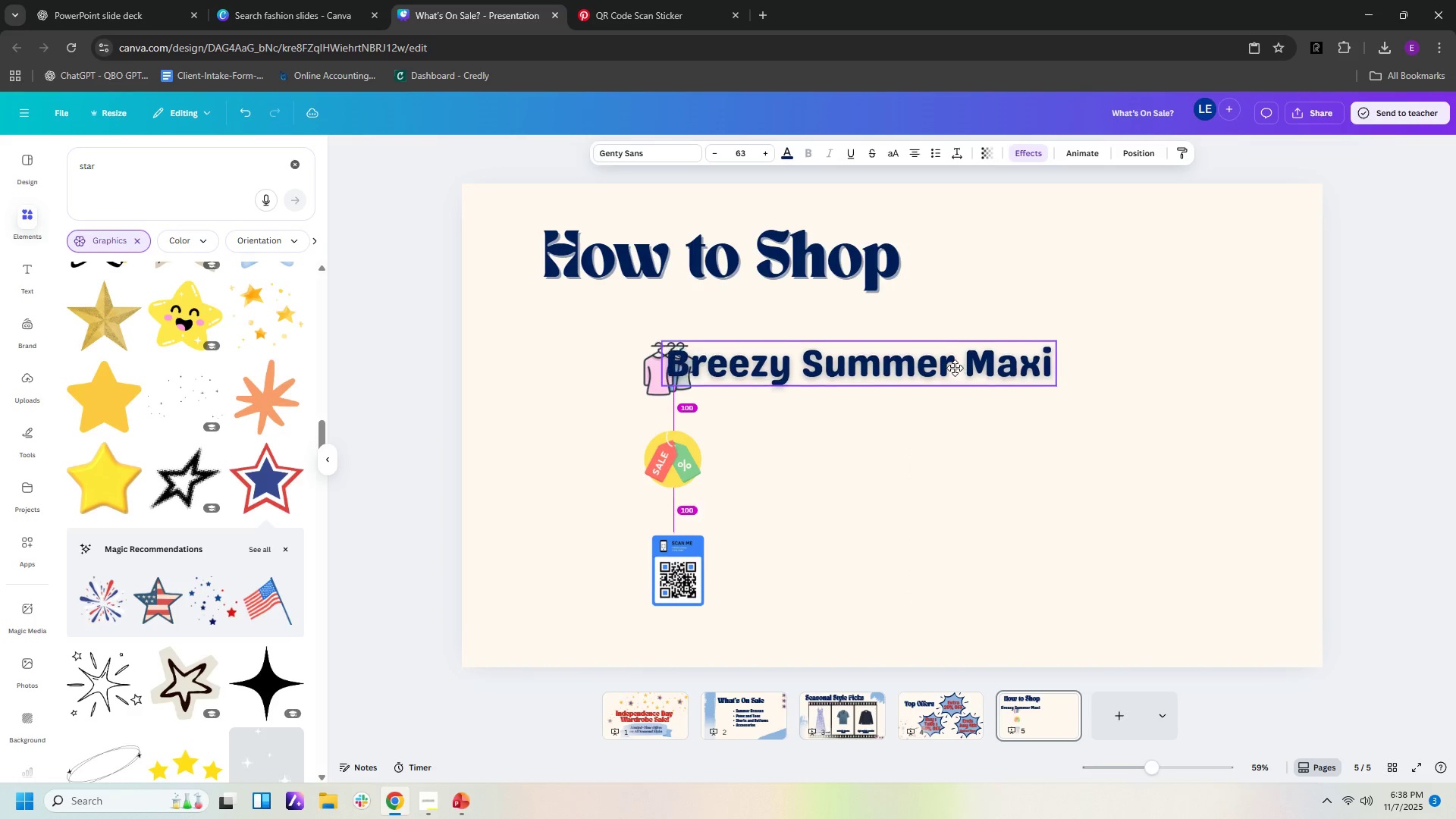 
wait(7.73)
 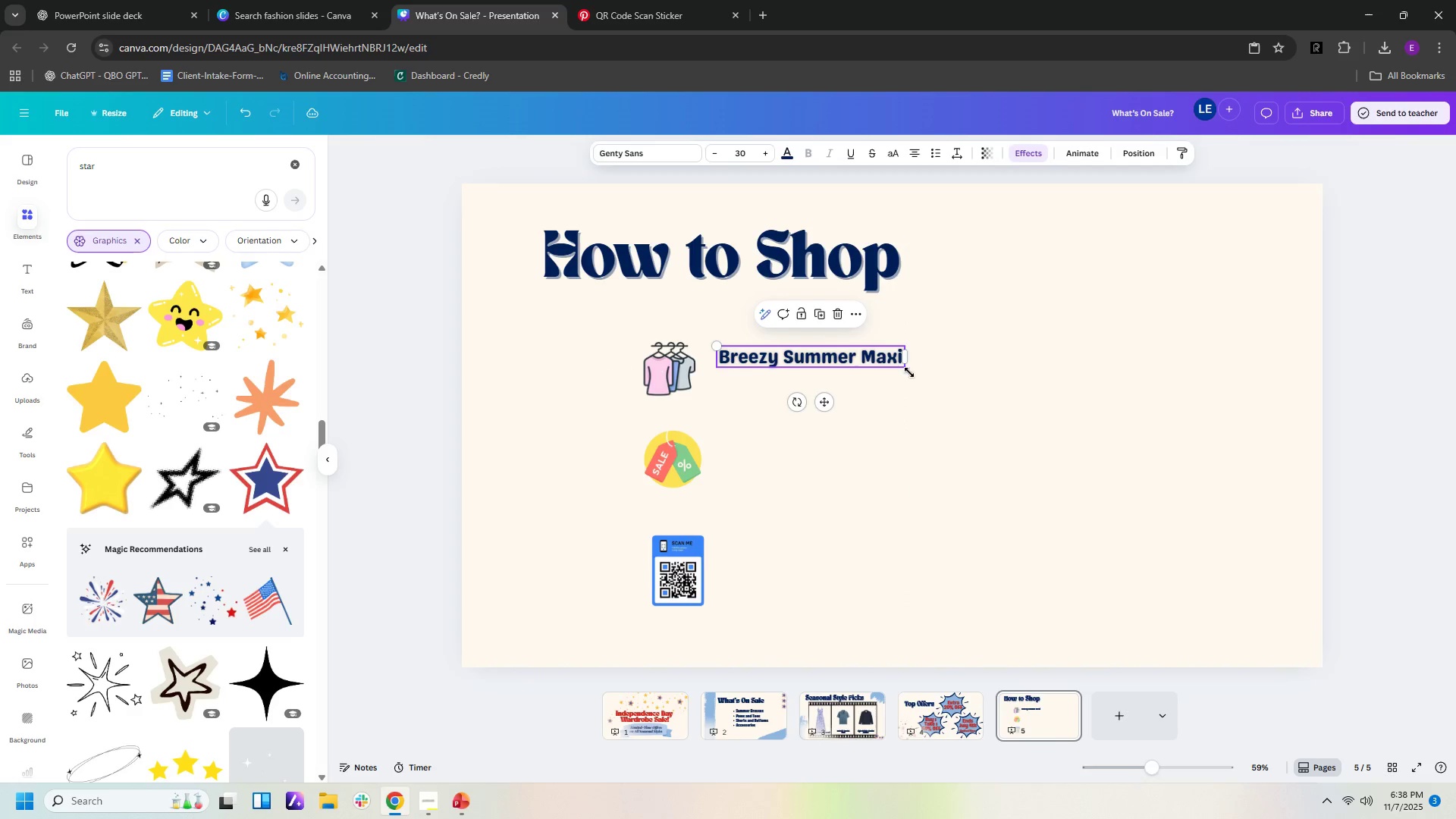 
left_click([139, 20])
 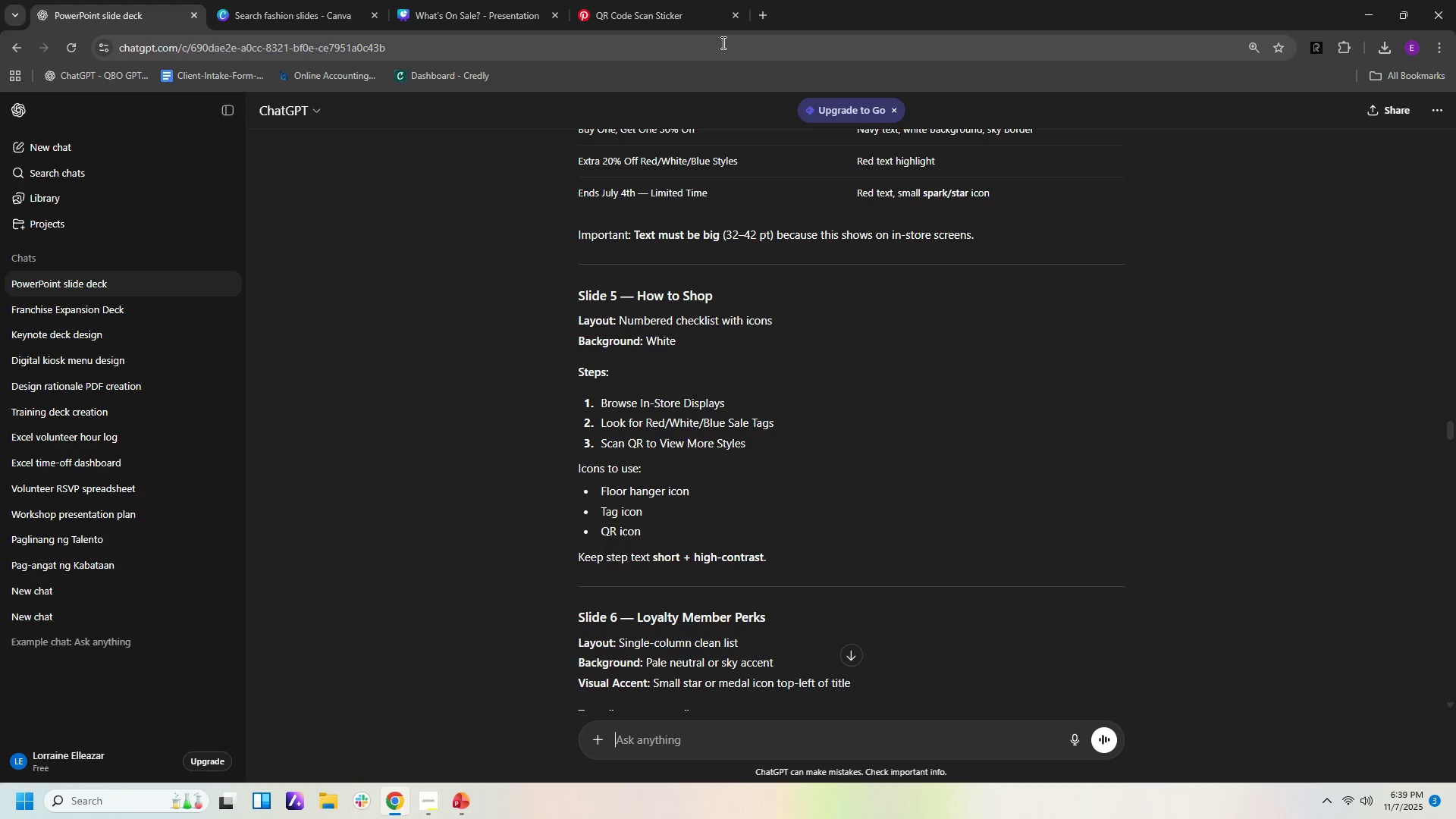 
left_click([664, 12])
 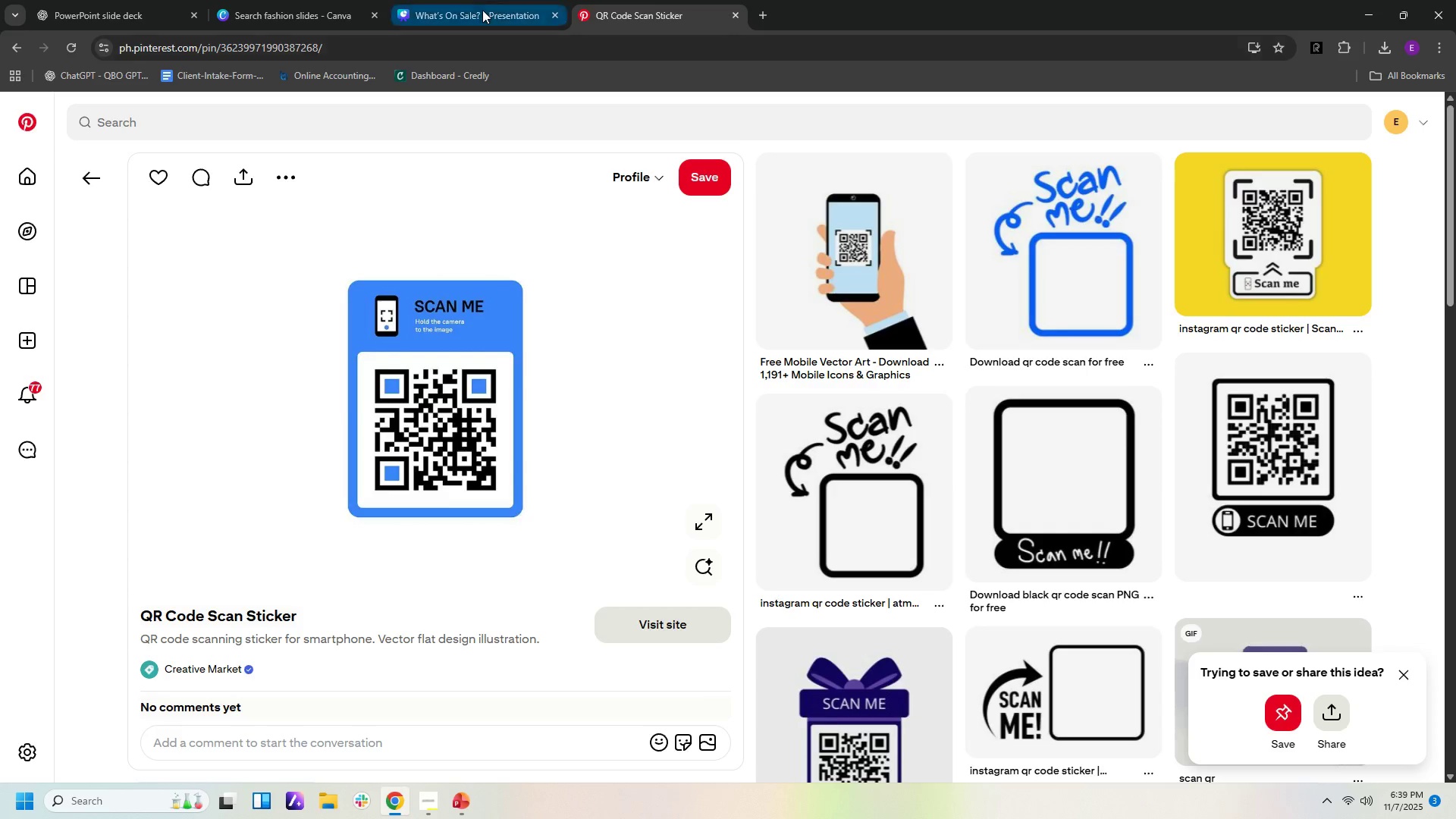 
left_click([482, 10])
 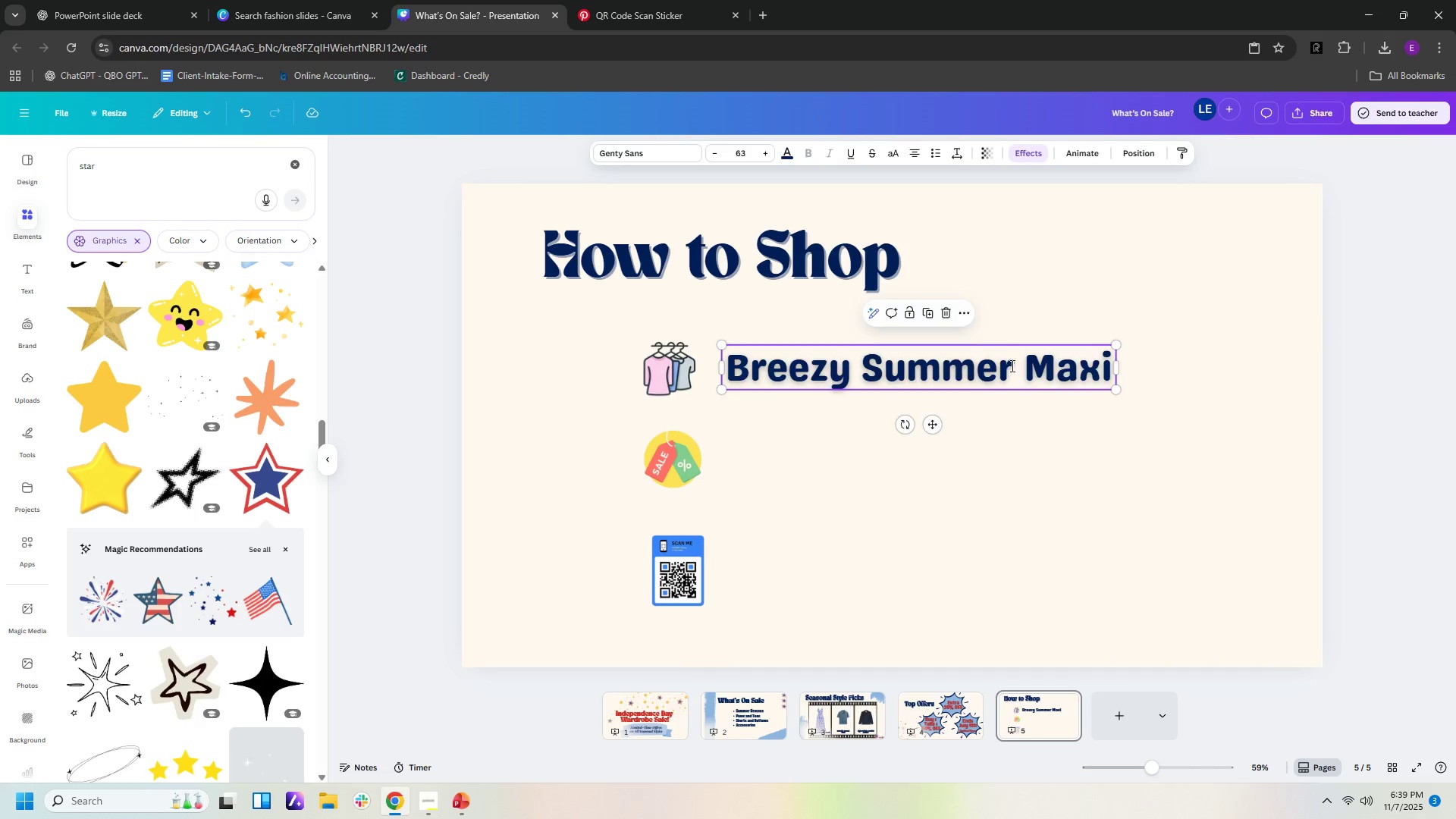 
double_click([1011, 366])
 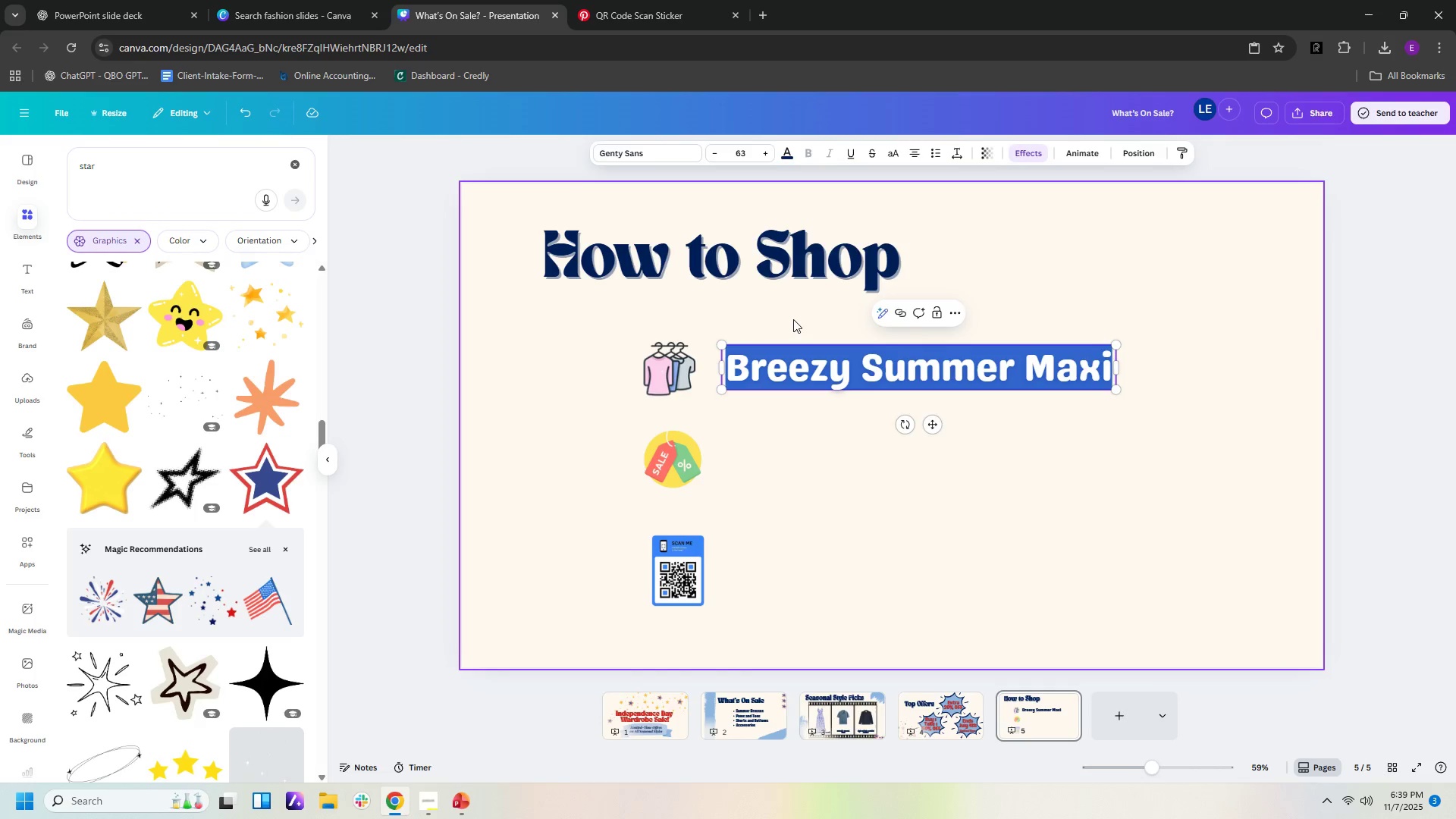 
type(Browse-in )
key(Backspace)
key(Backspace)
key(Backspace)
key(Backspace)
type( In S)
key(Backspace)
key(Backspace)
type(-Sore)
 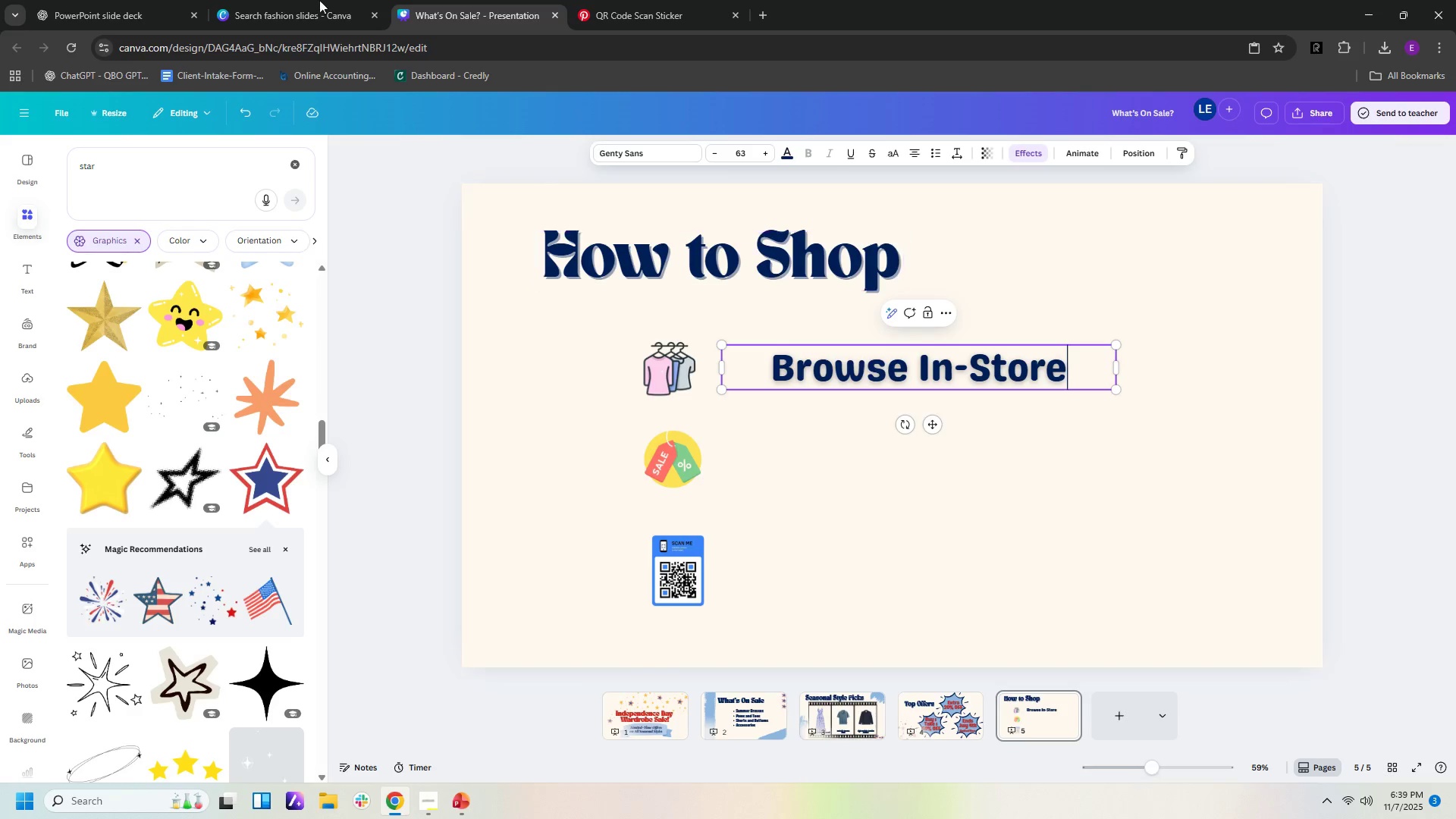 
left_click([165, 14])
 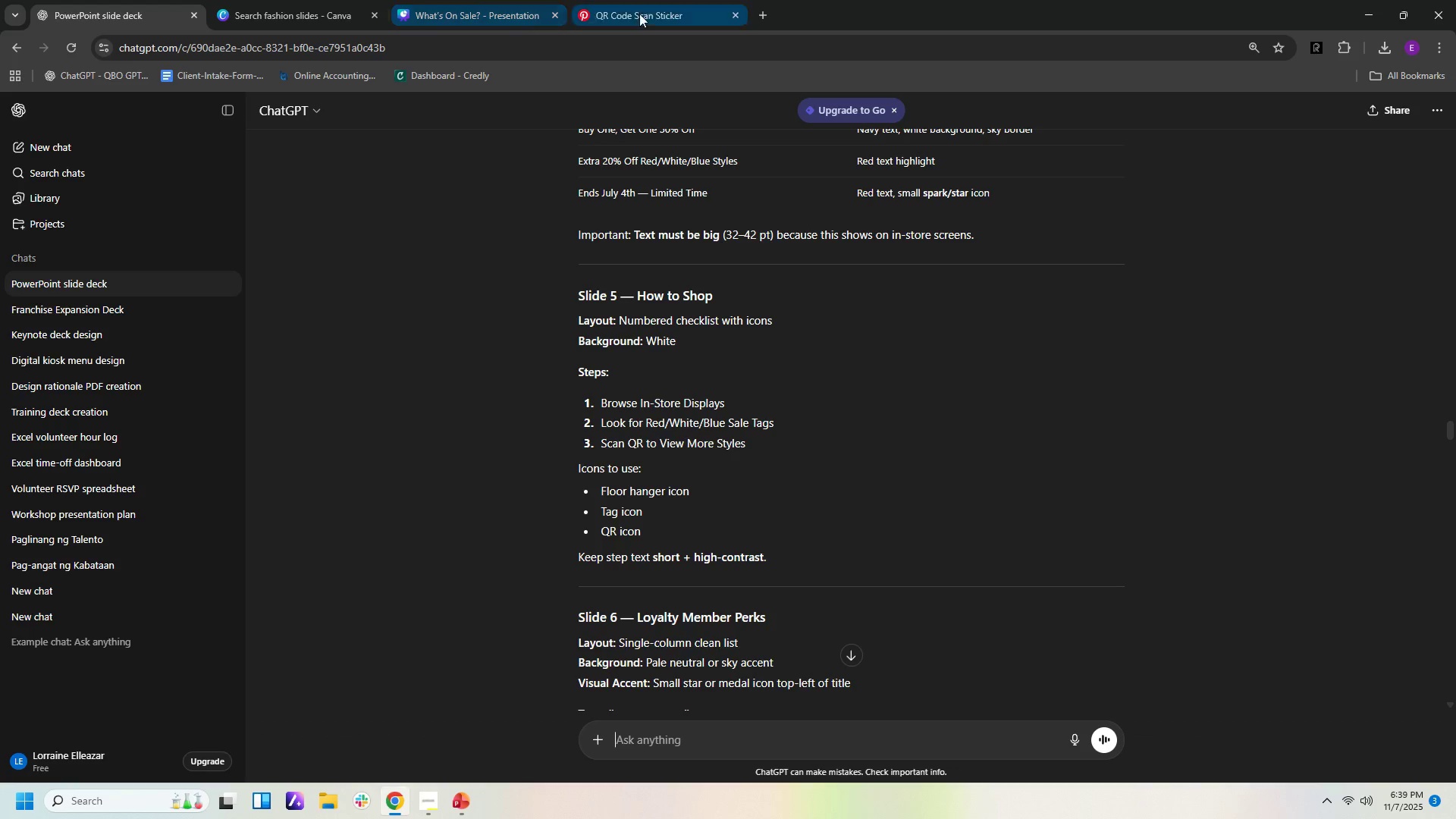 
left_click([642, 14])
 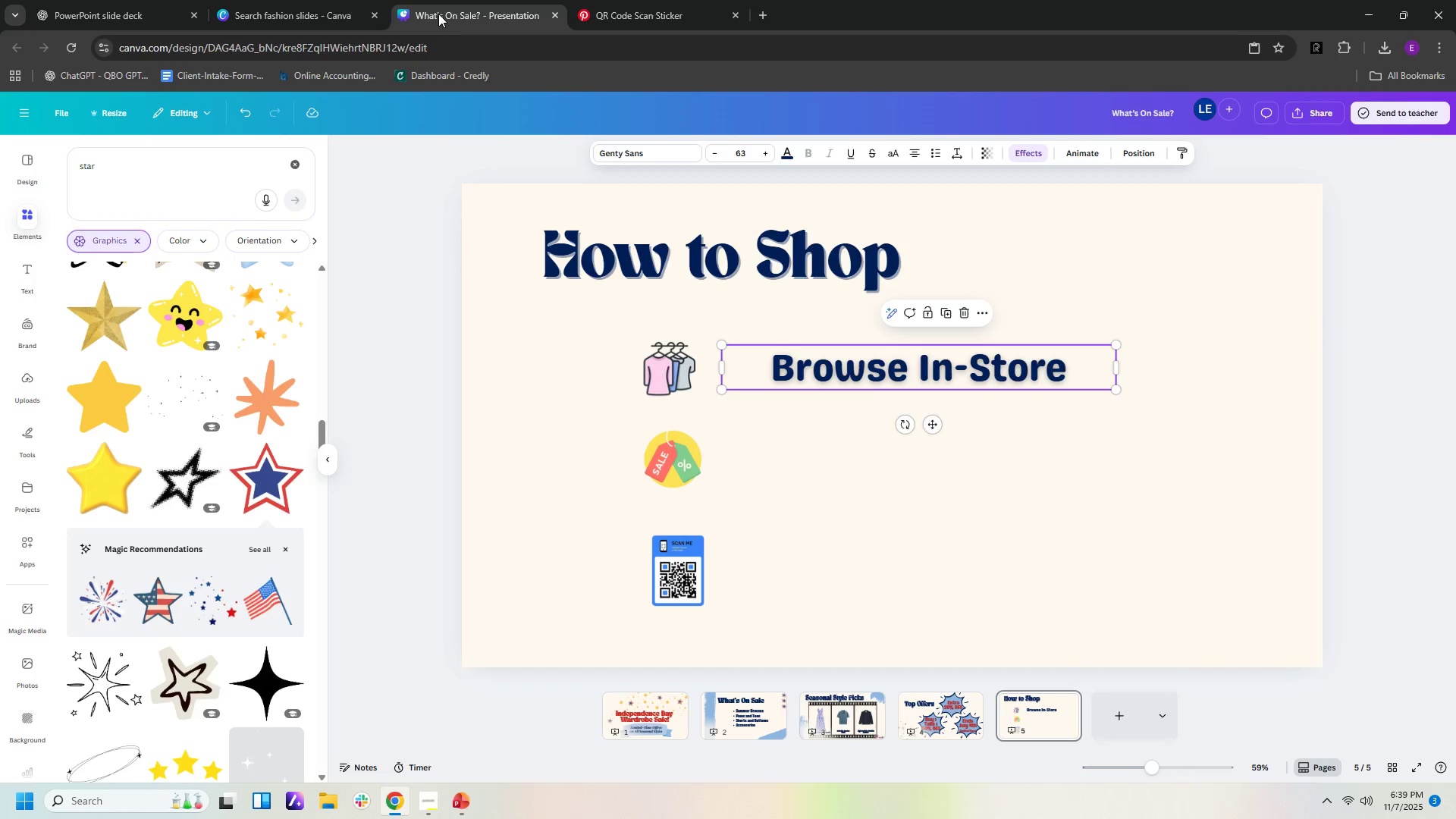 
left_click([438, 14])
 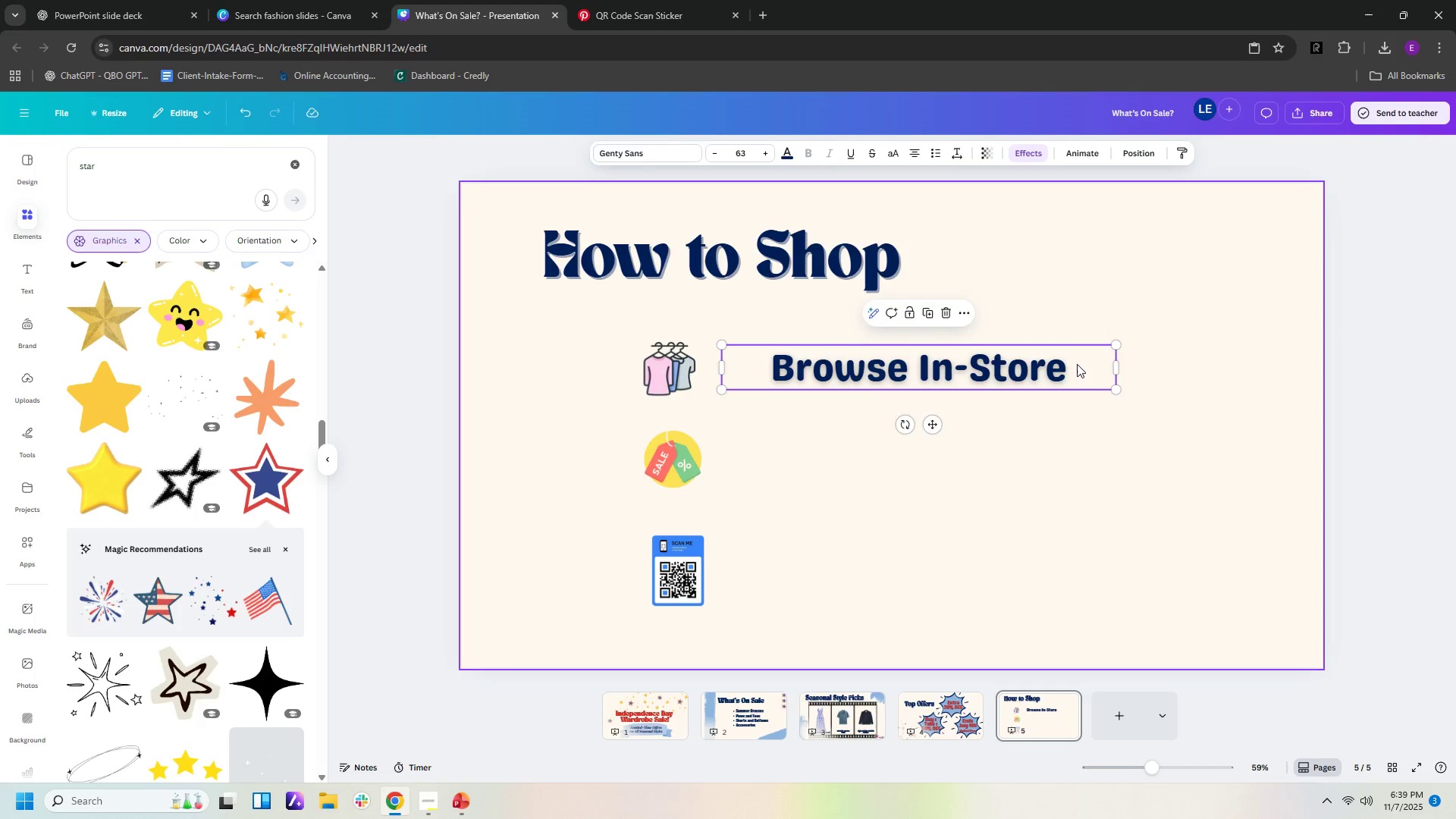 
left_click([1077, 364])
 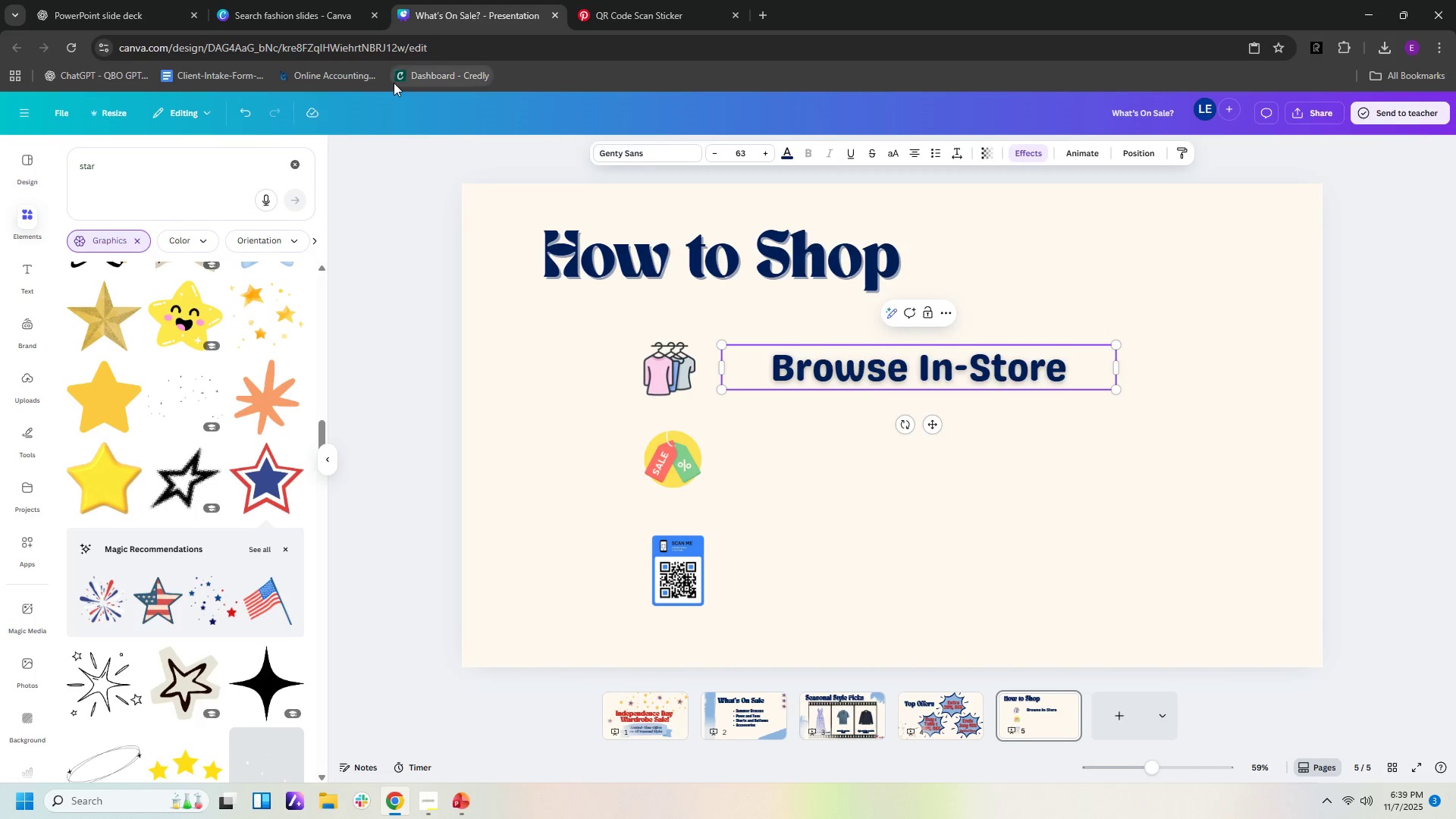 
type( Displaus)
key(Backspace)
key(Backspace)
type(ys)
 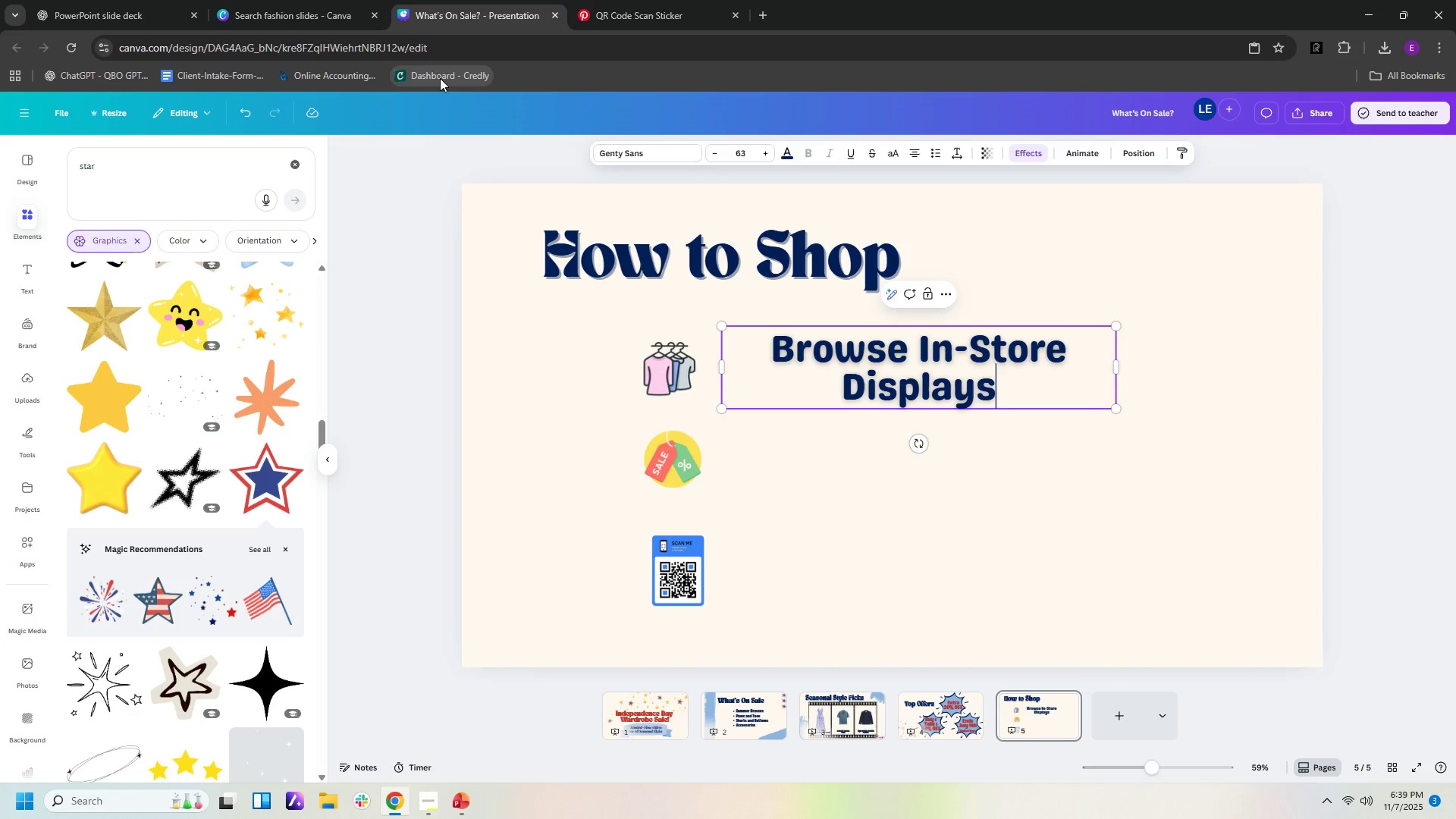 
left_click([1131, 295])
 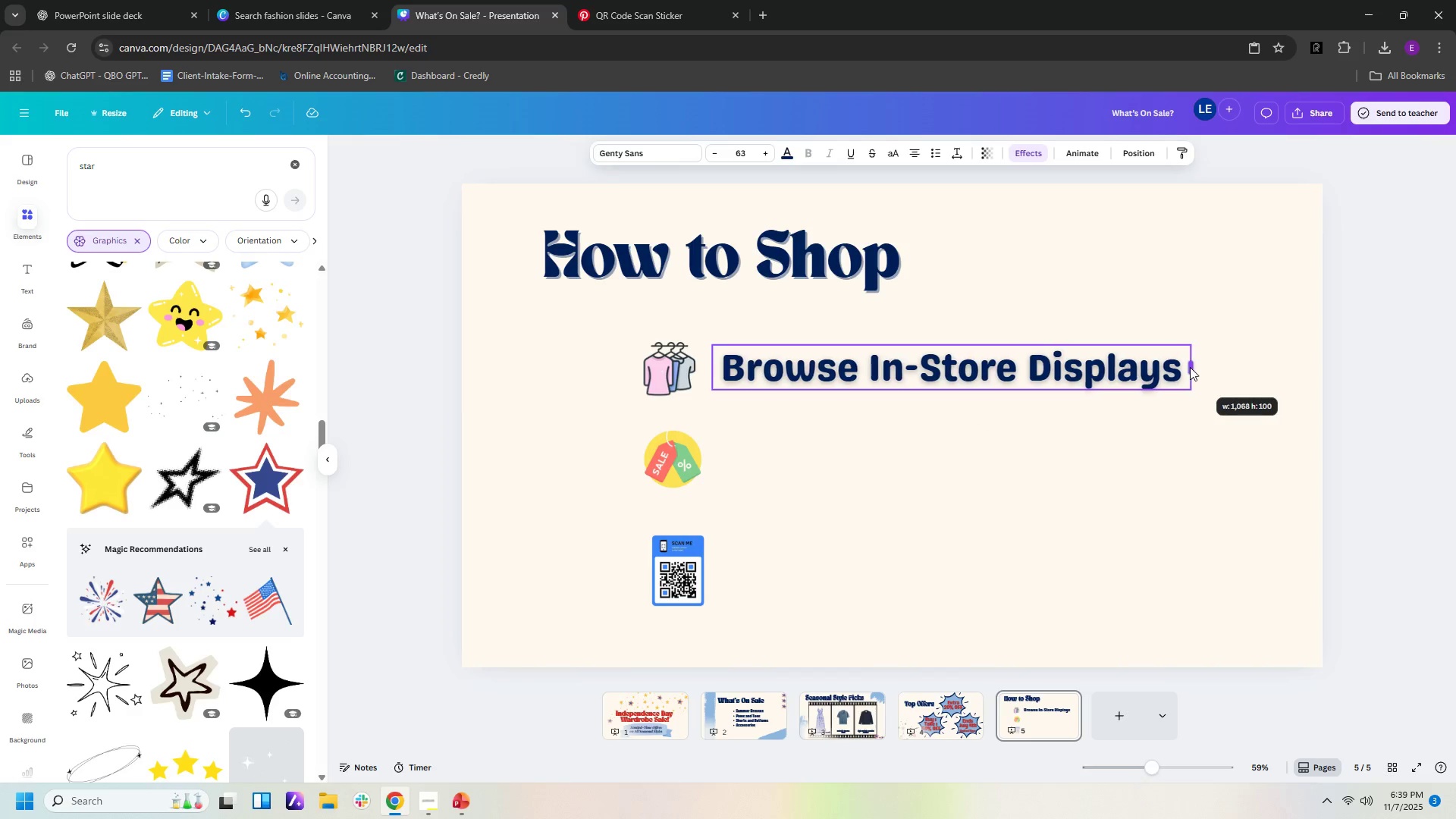 
wait(6.51)
 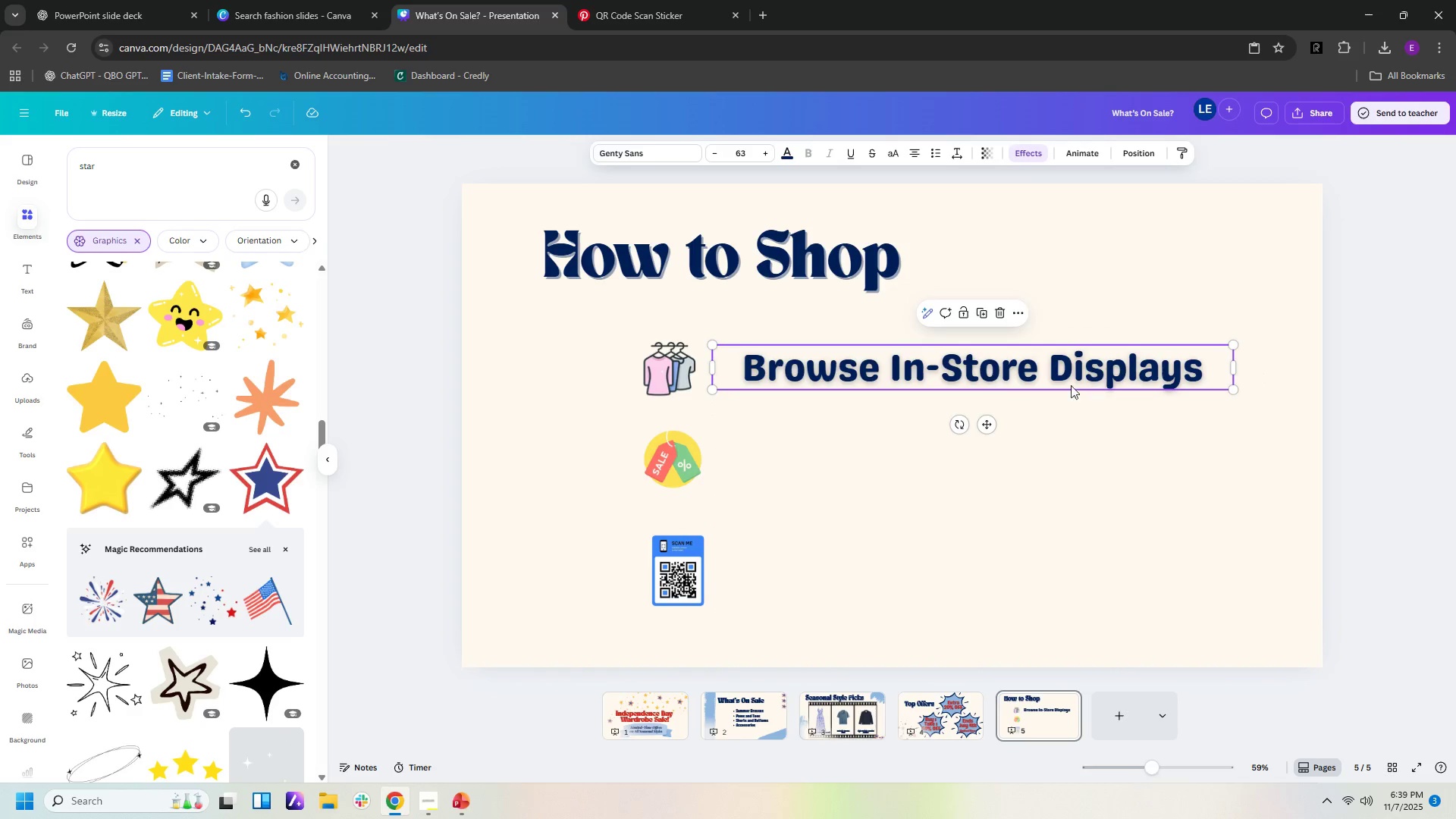 
left_click([1161, 388])
 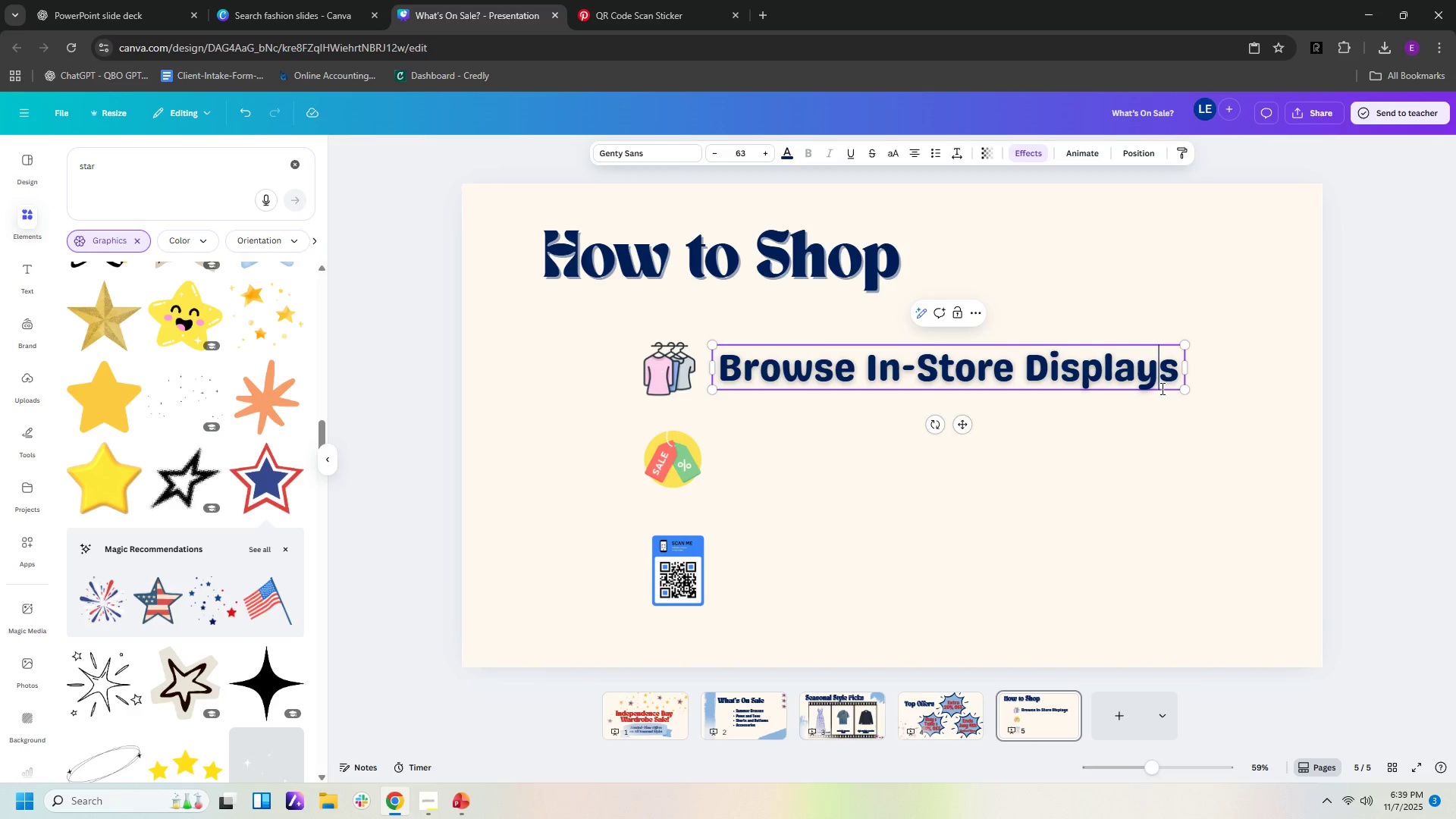 
key(Control+C)
 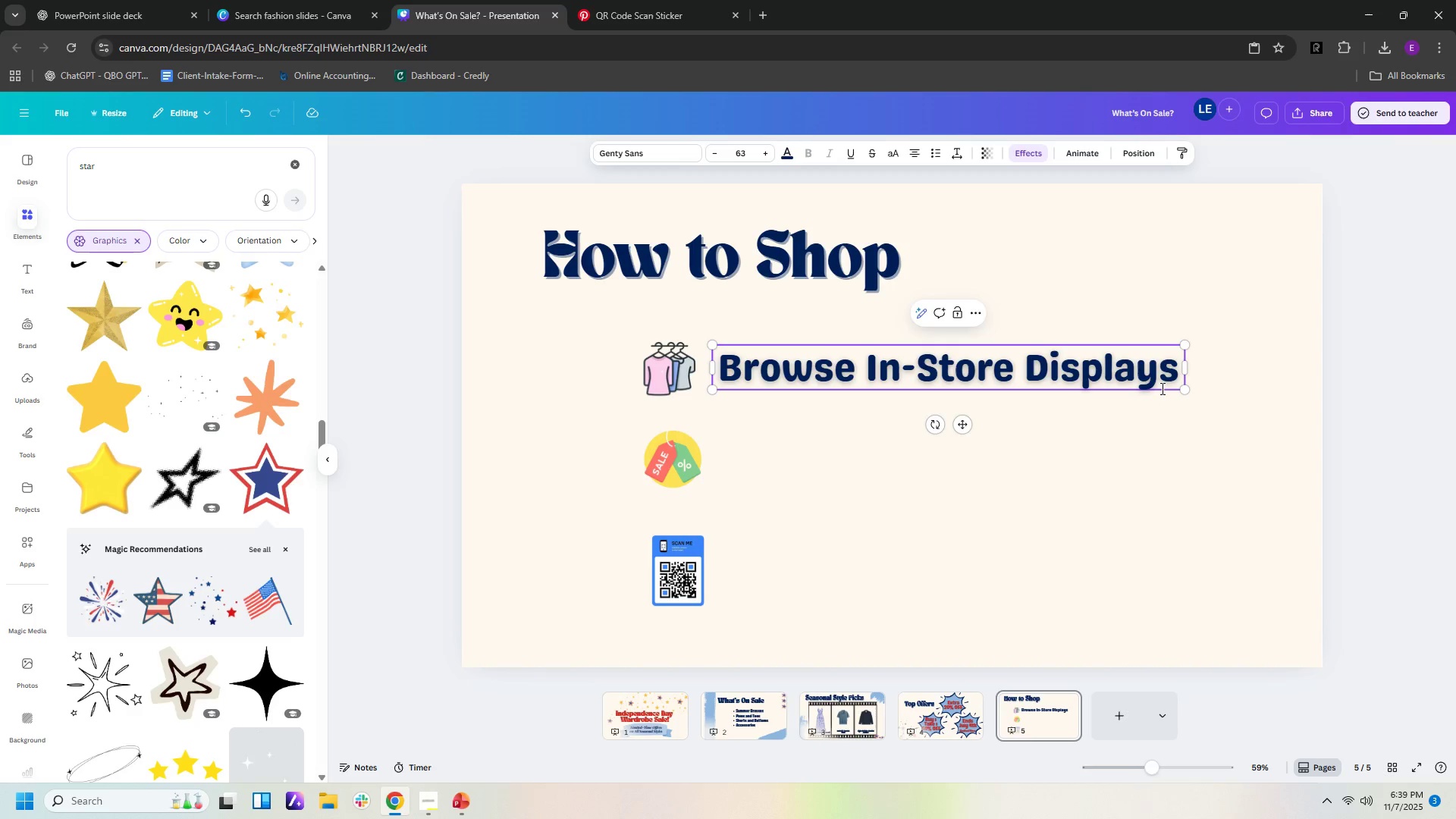 
key(Control+V)
 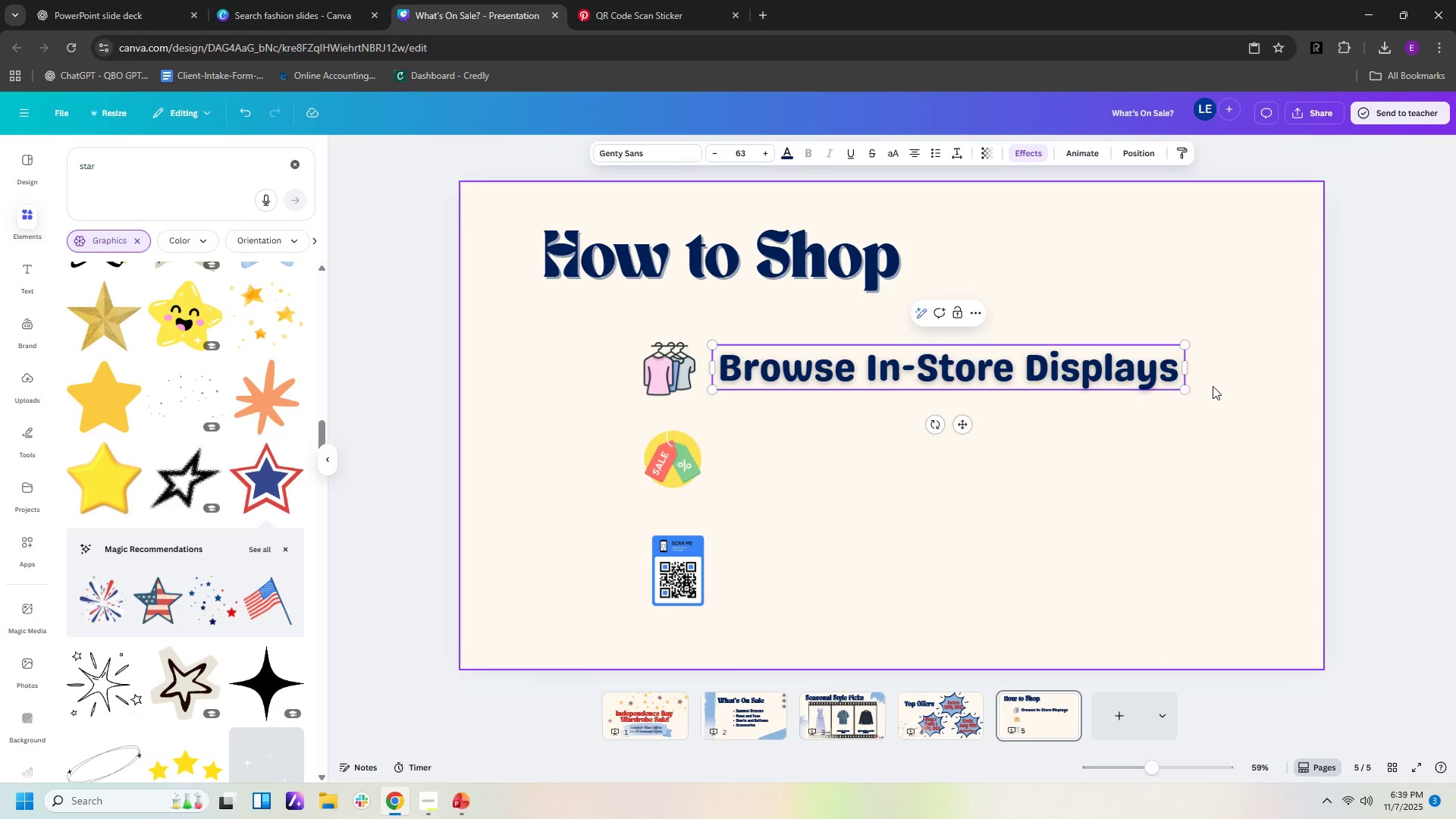 
left_click([1235, 386])
 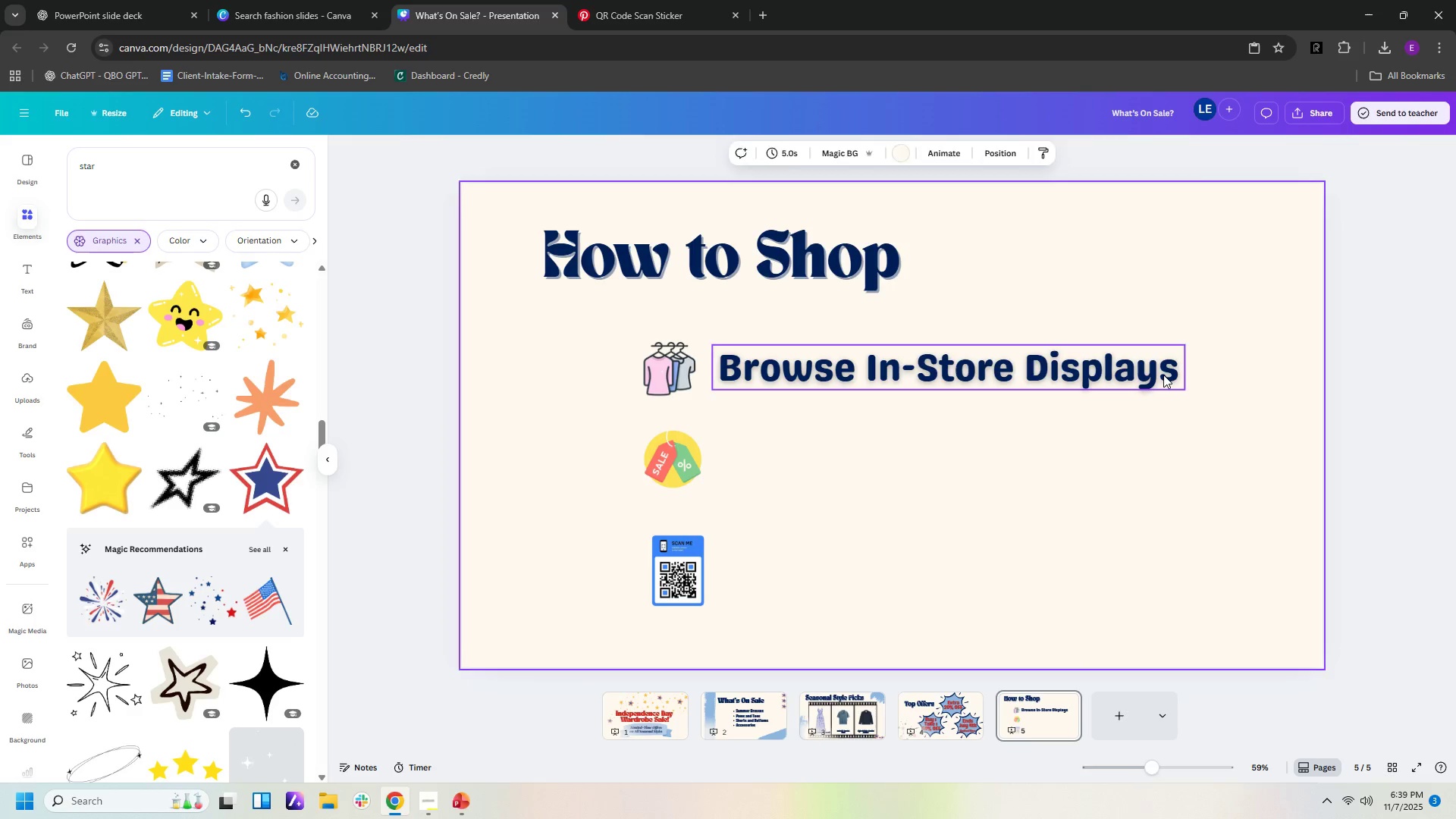 
left_click([1163, 375])
 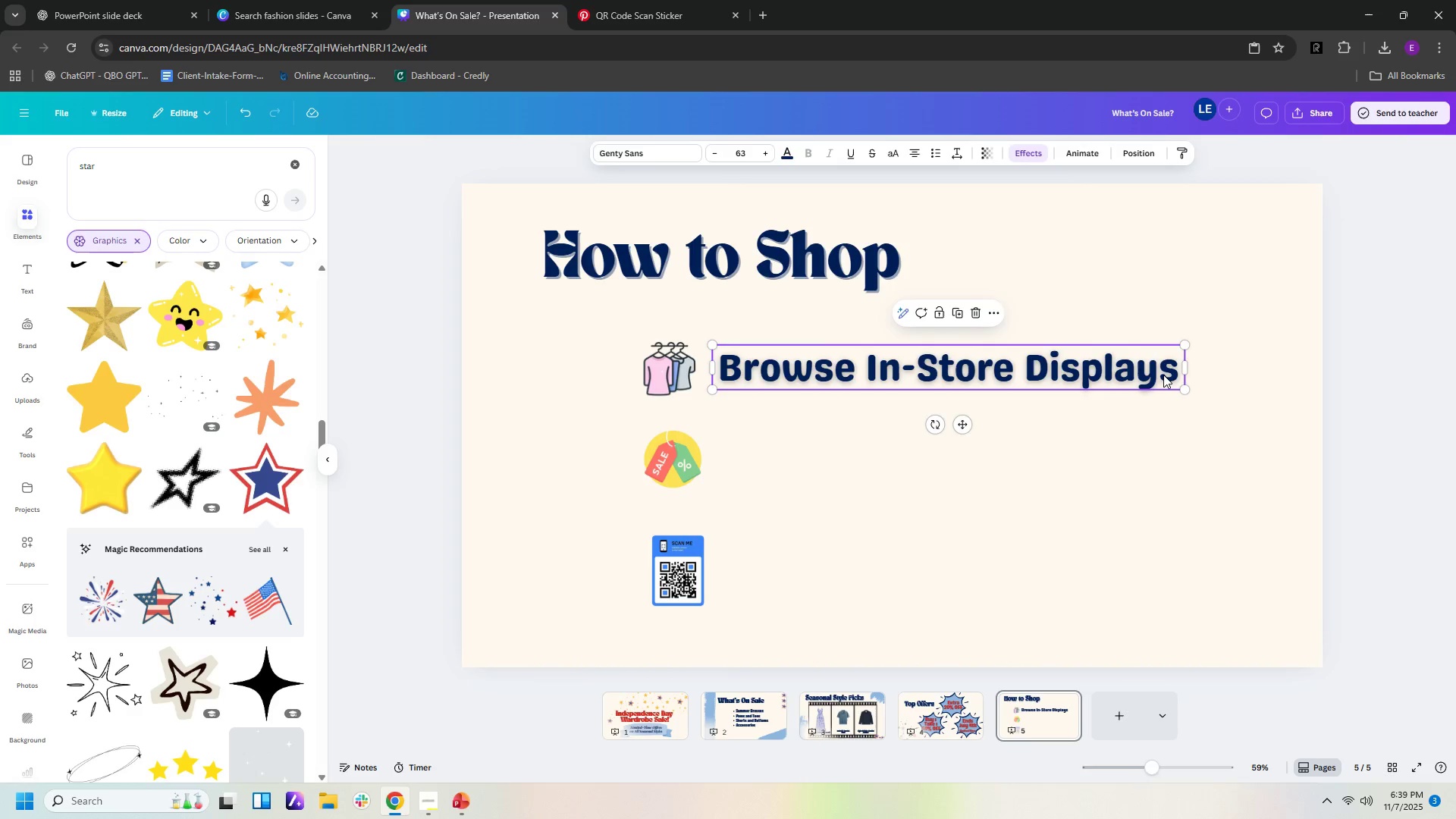 
key(Control+C)
 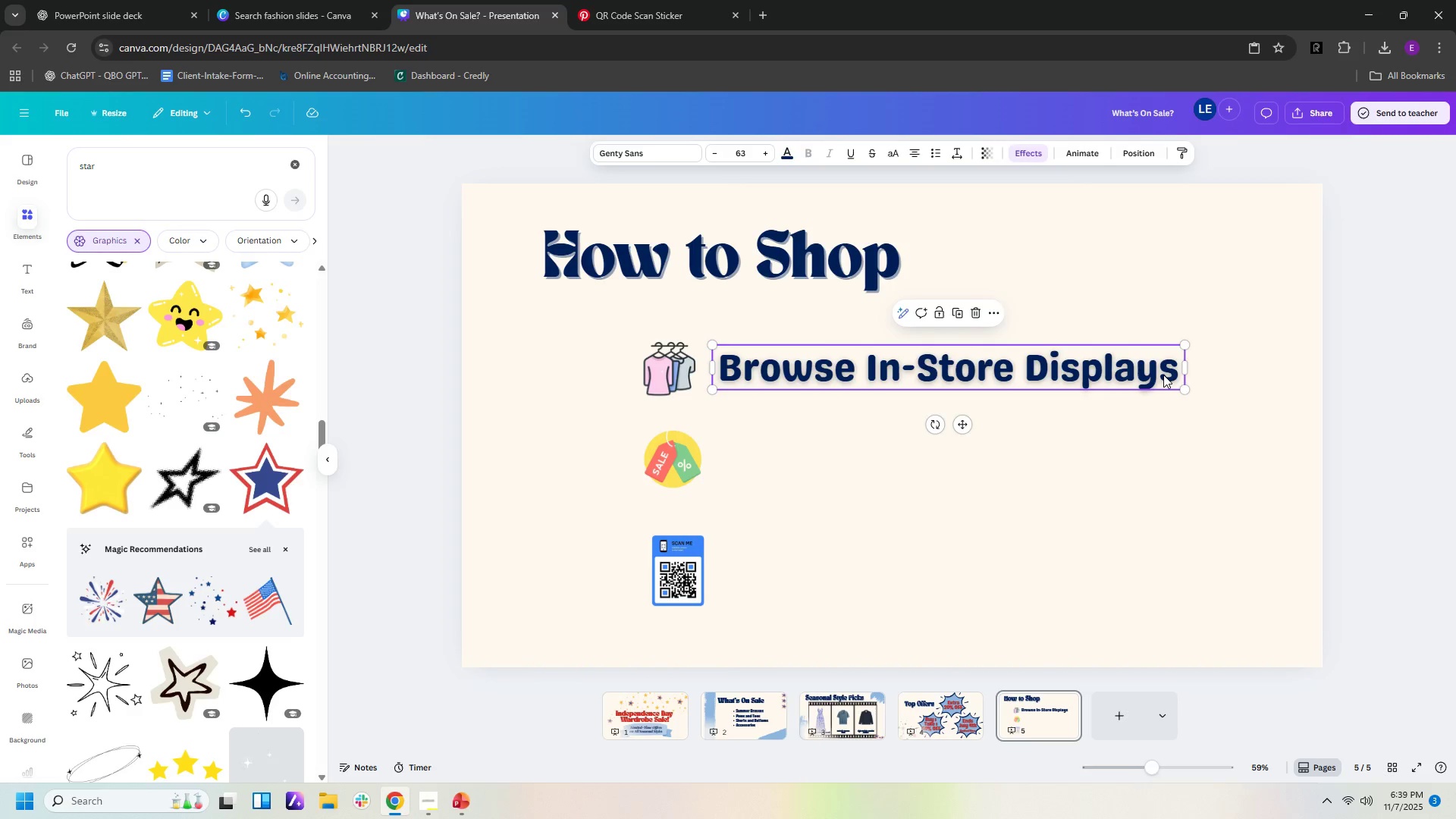 
key(Control+V)
 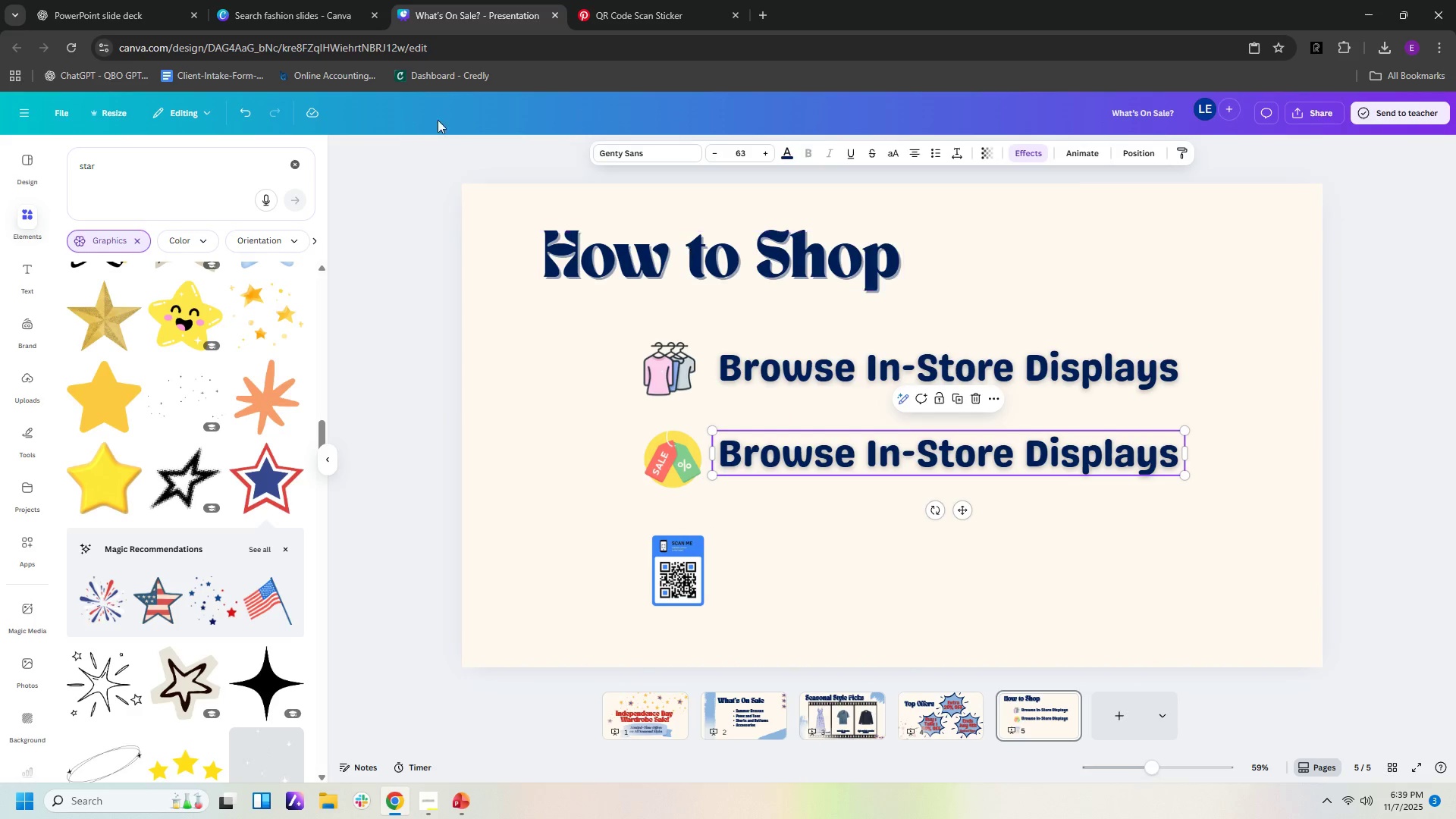 
left_click([153, 20])
 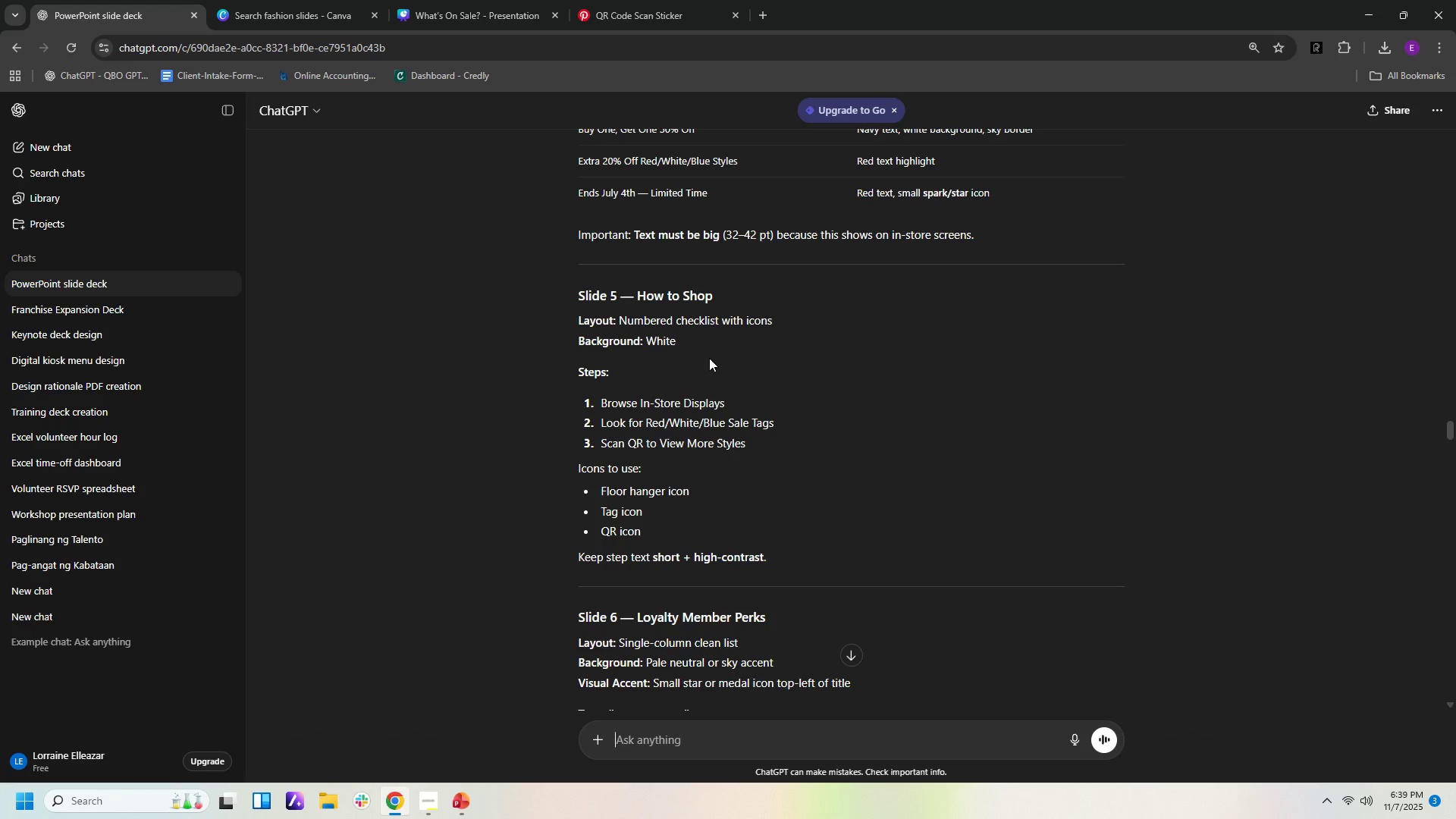 
wait(8.17)
 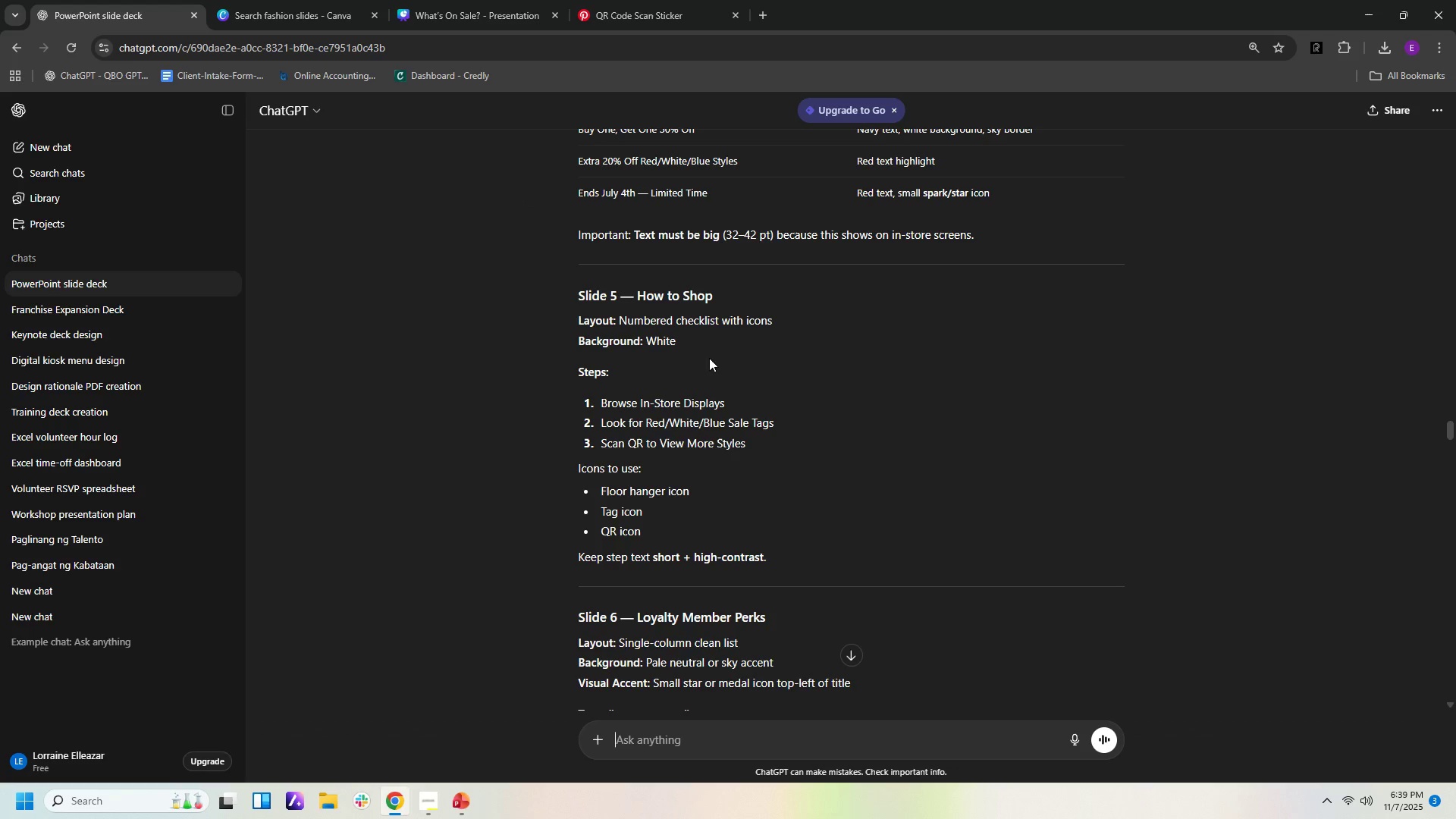 
left_click([645, 14])
 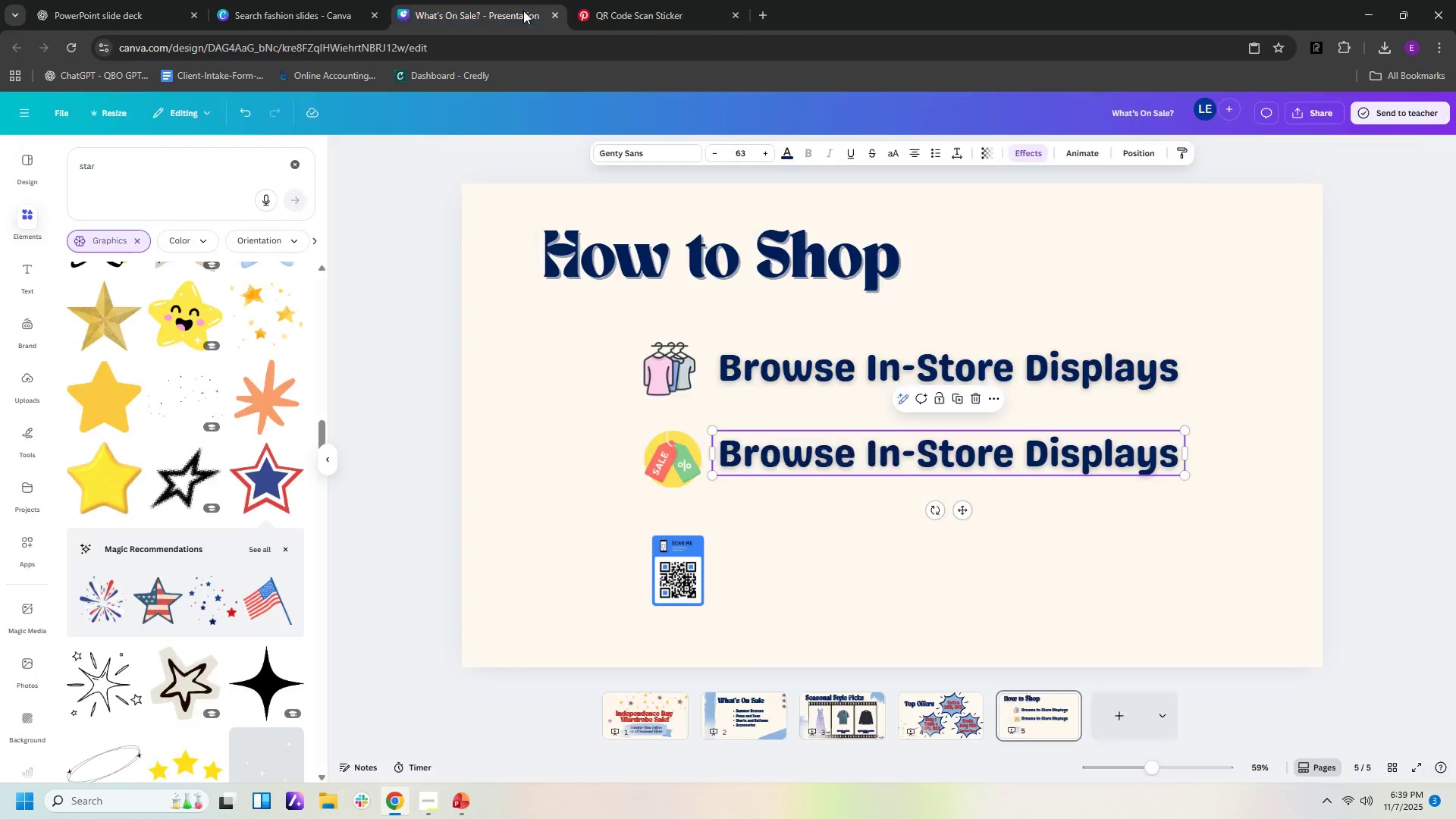 
left_click([523, 11])
 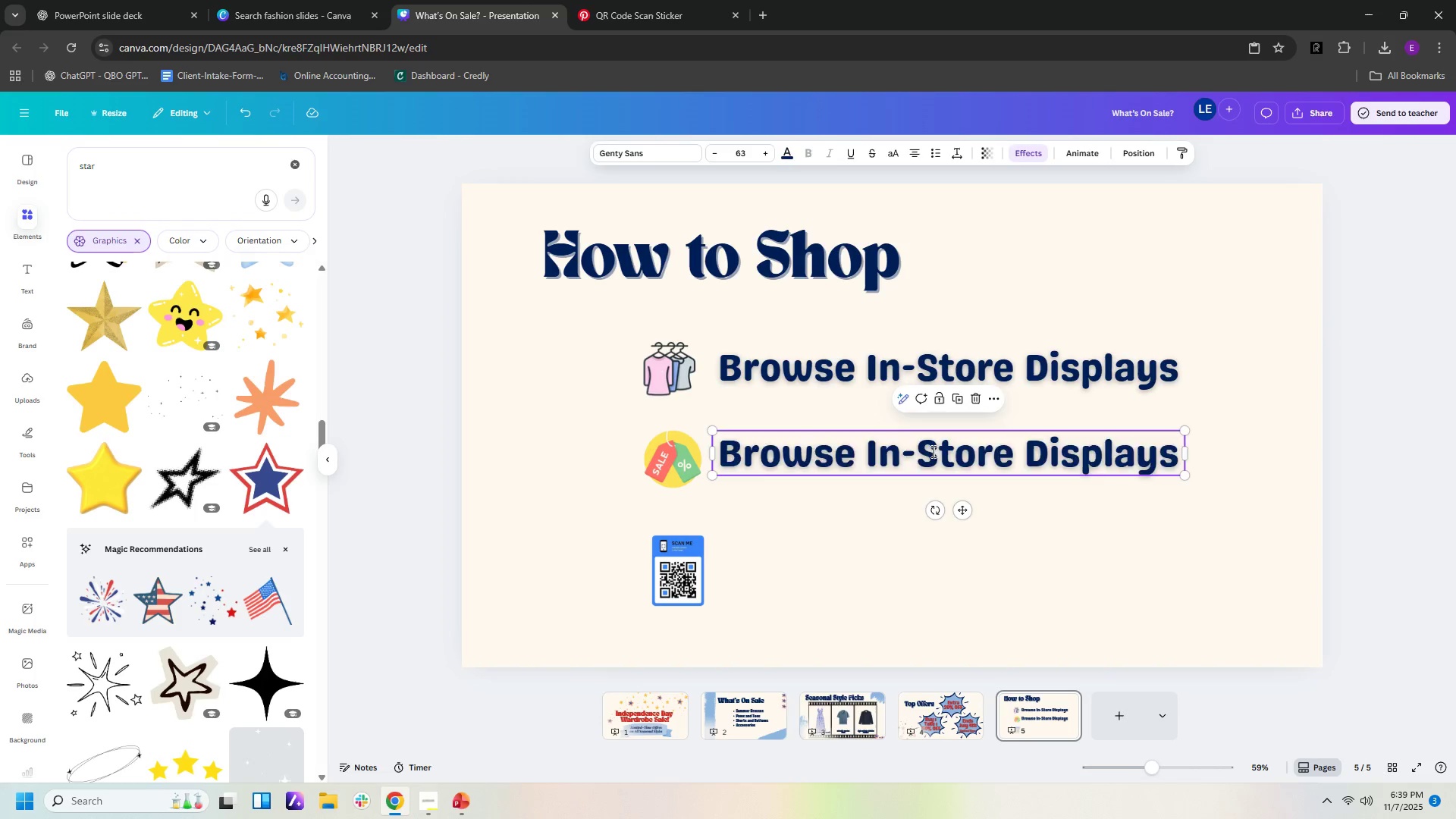 
double_click([932, 451])
 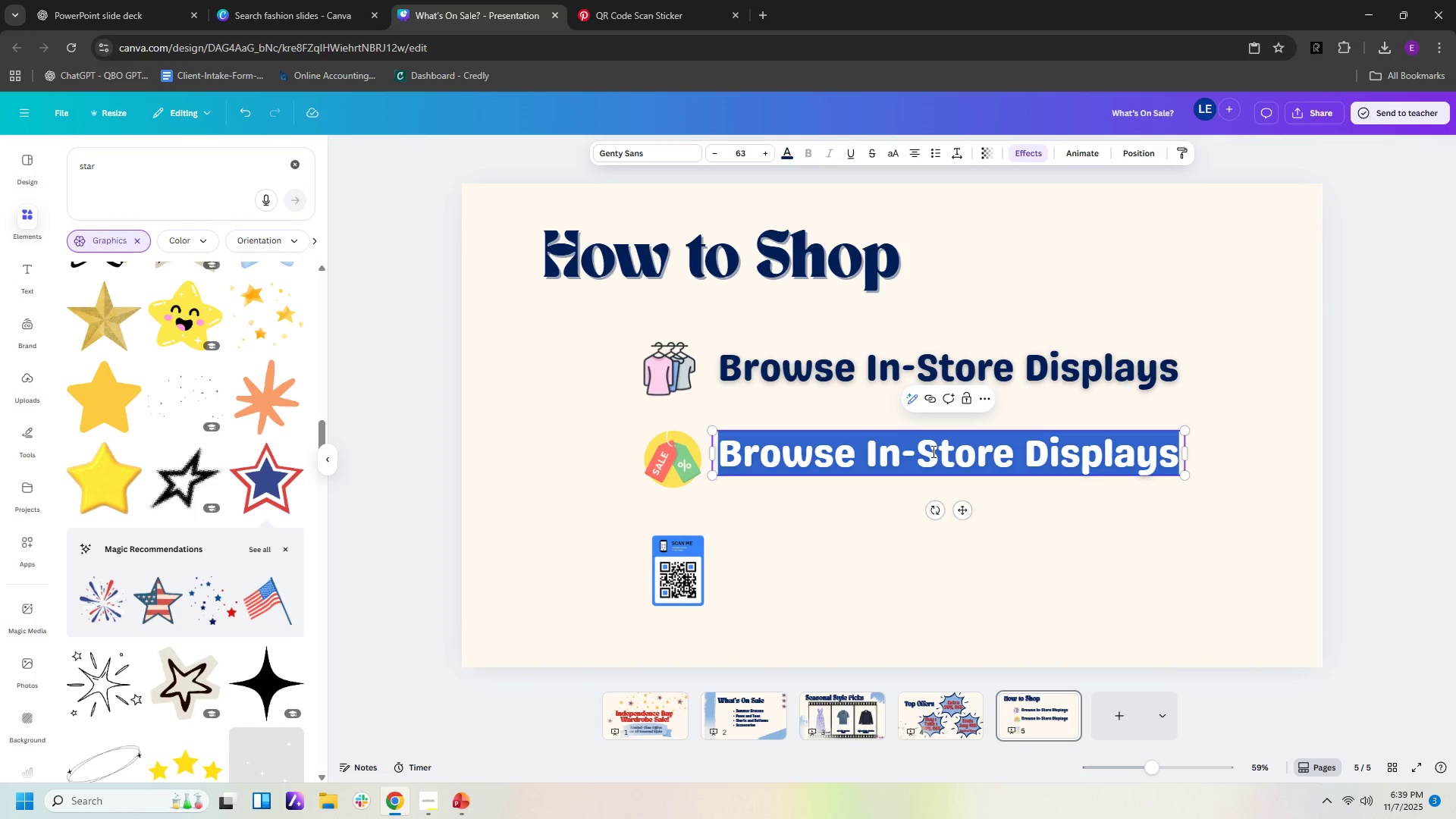 
type(Look for red.)
key(Backspace)
type(/whie/n)
key(Backspace)
type(blue dl)
key(Backspace)
key(Backspace)
type(d)
key(Backspace)
type(sale as)
 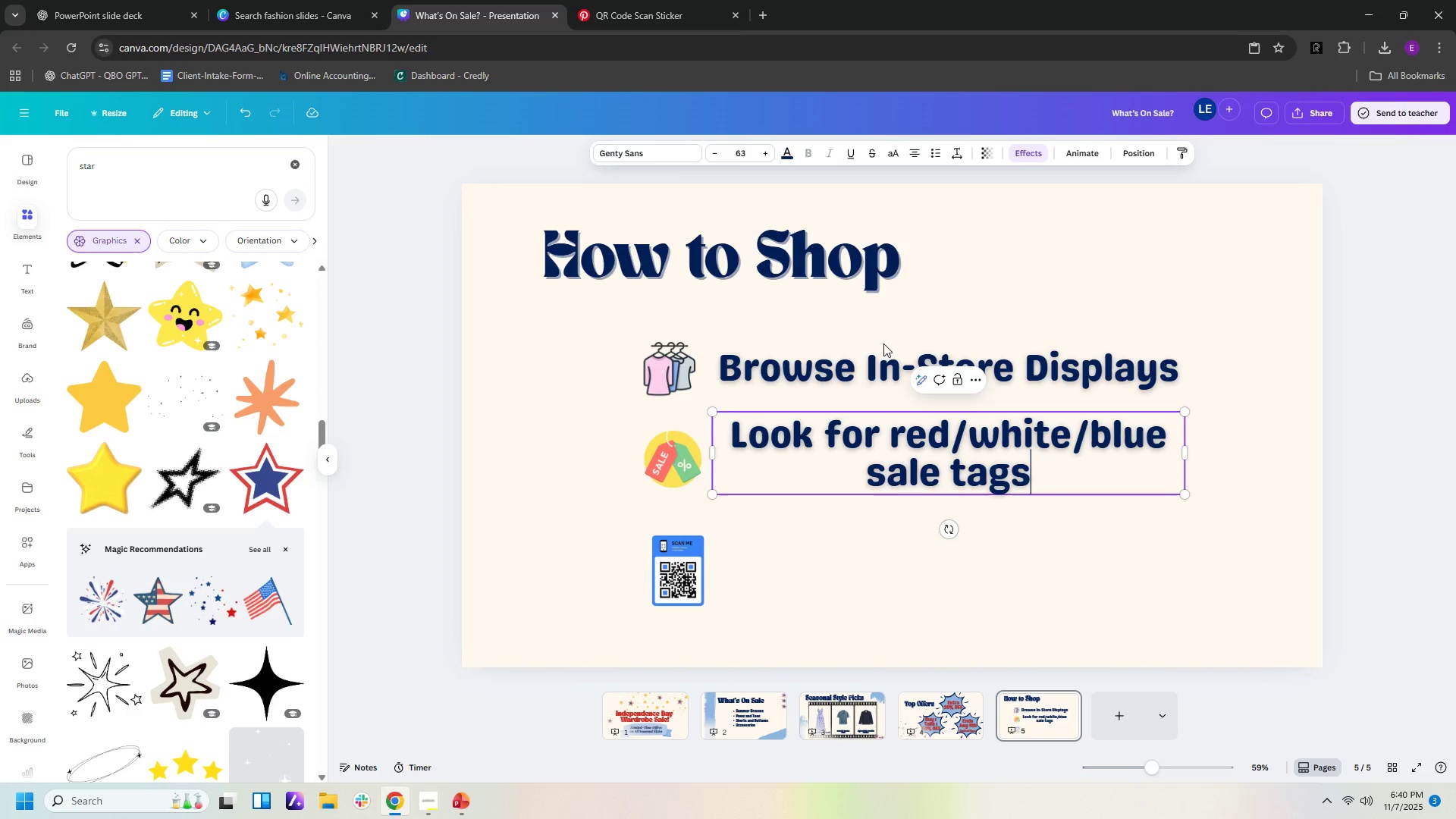 
hold_key(key=T, duration=6.88)
 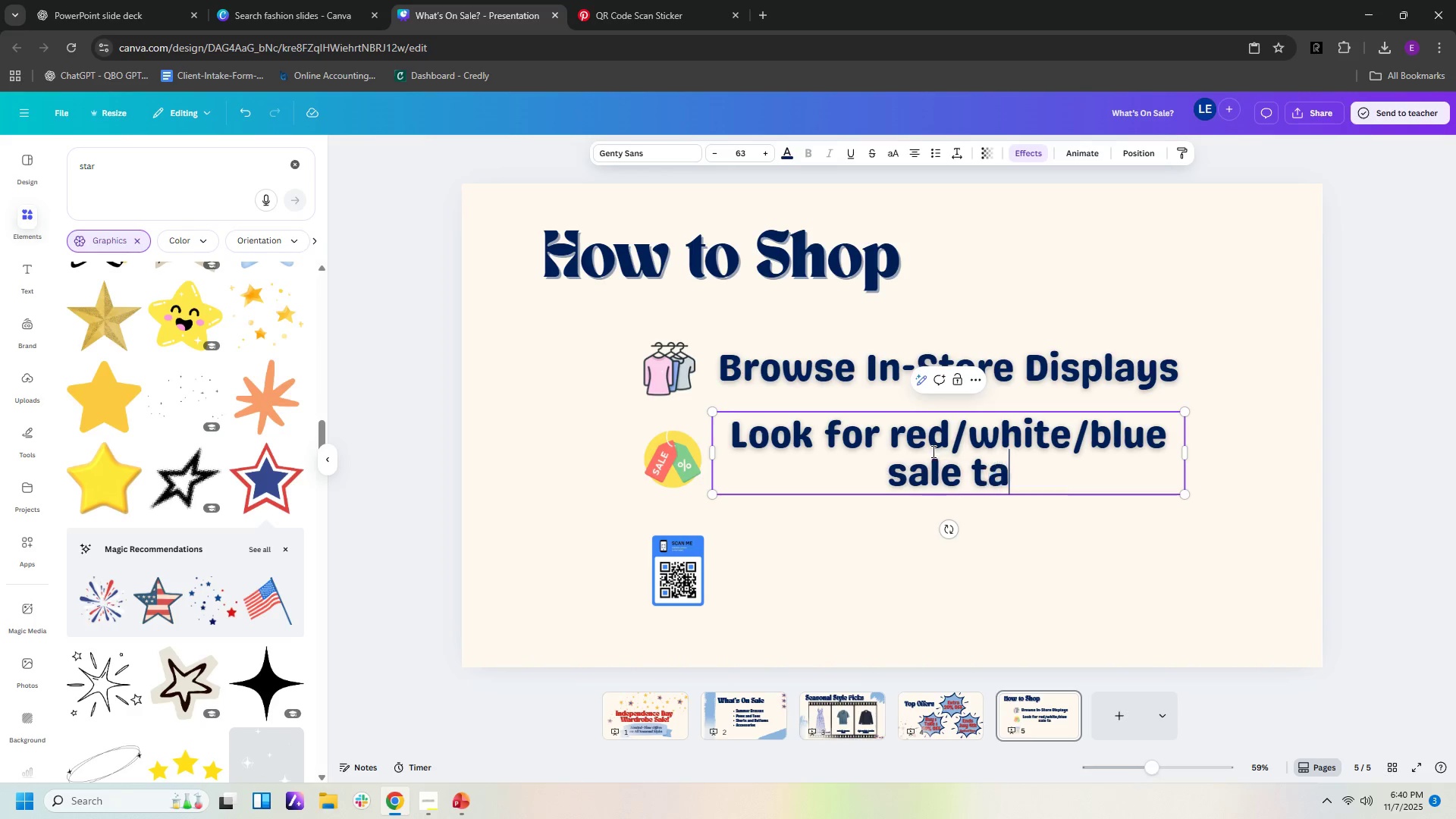 
left_click([140, 13])
 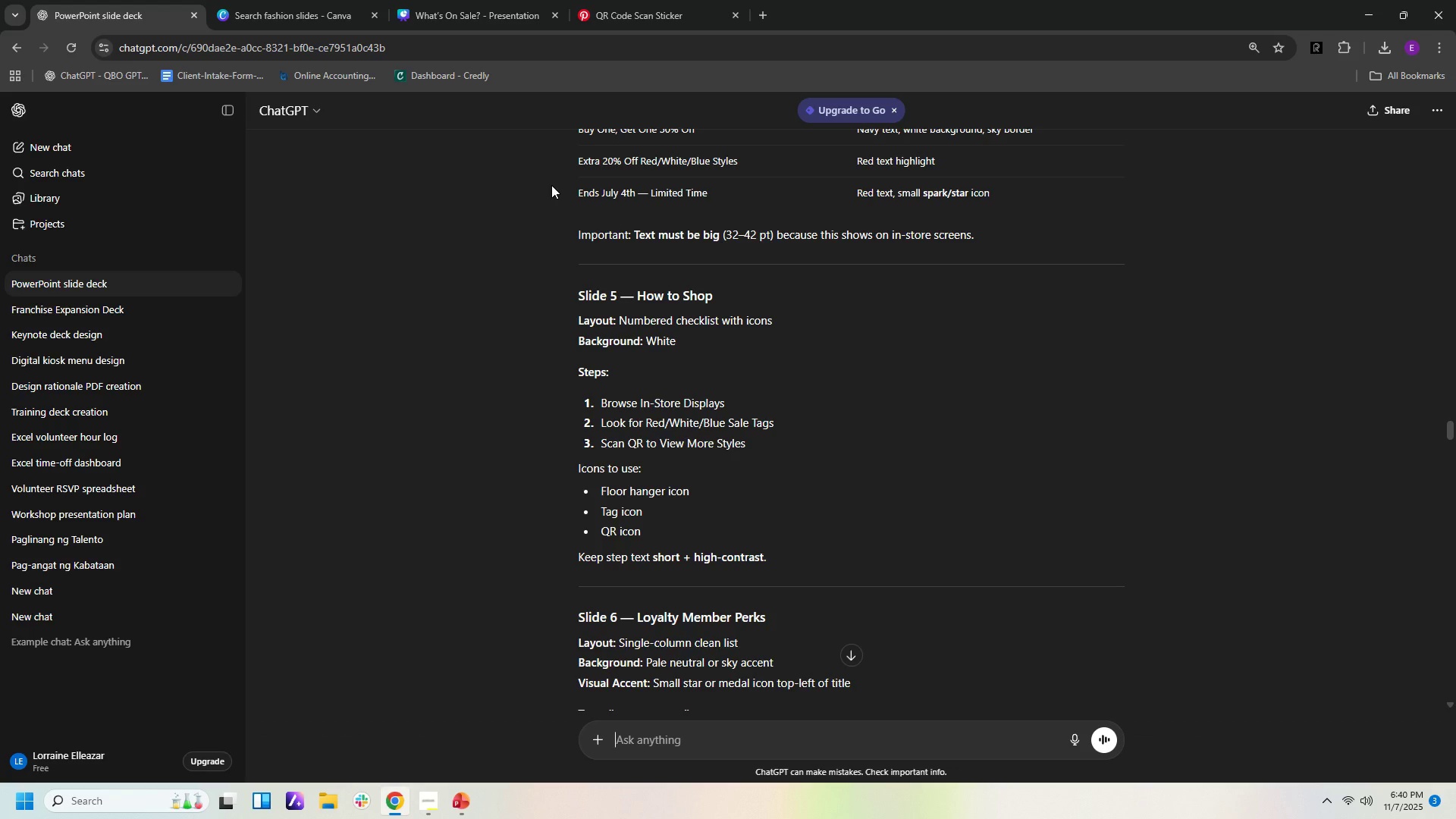 
wait(15.71)
 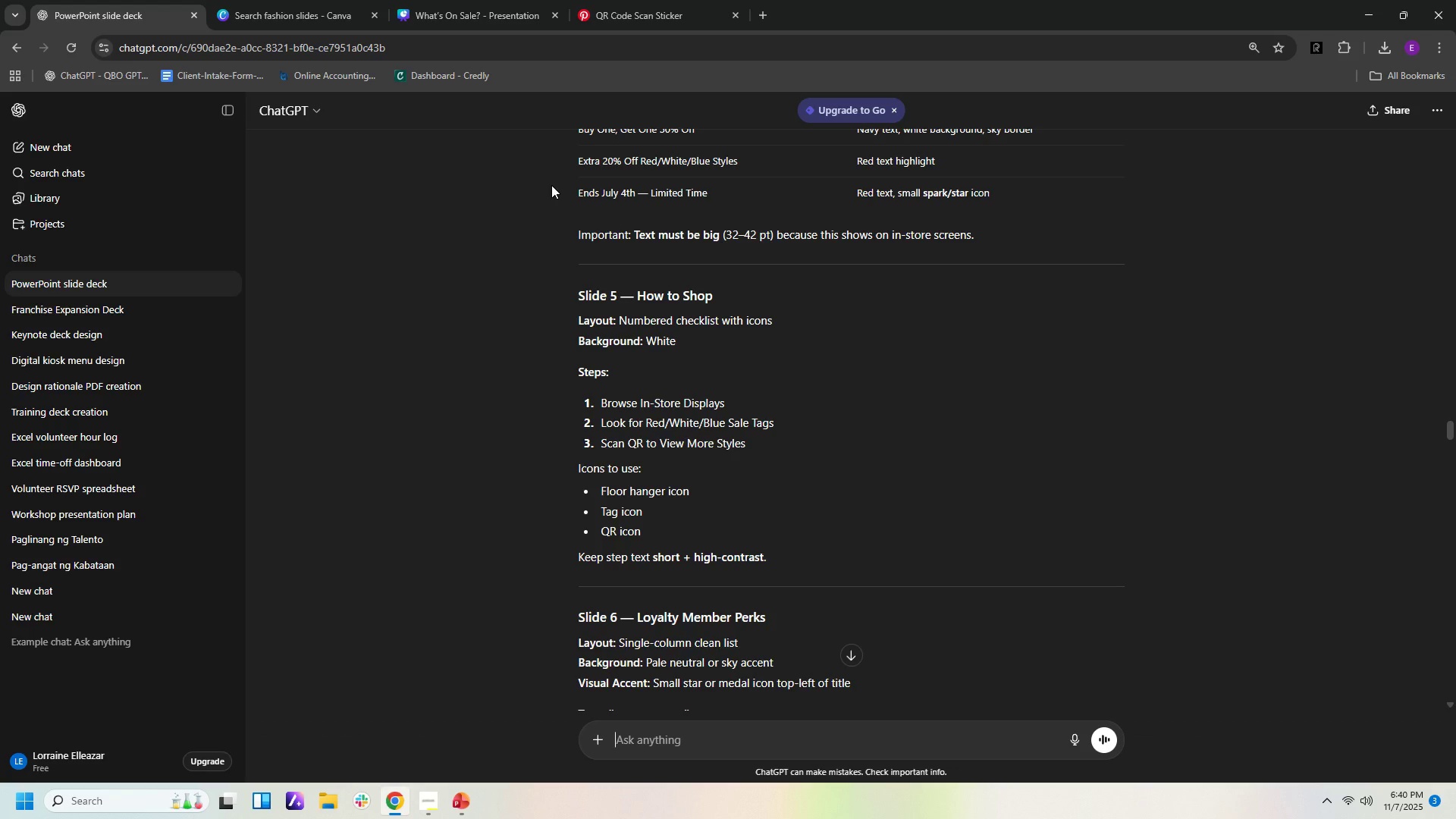 
left_click([470, 18])
 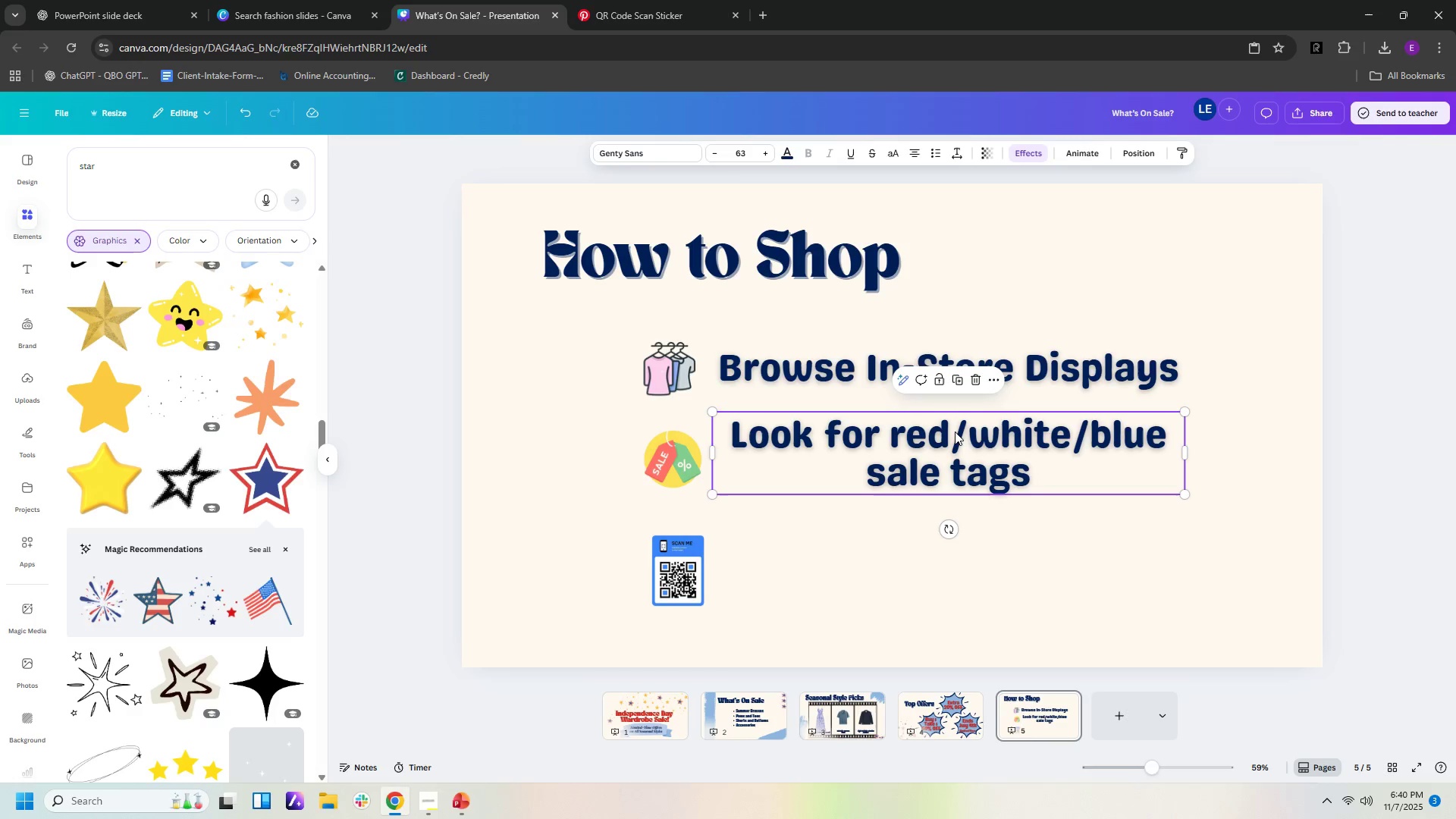 
left_click([955, 431])
 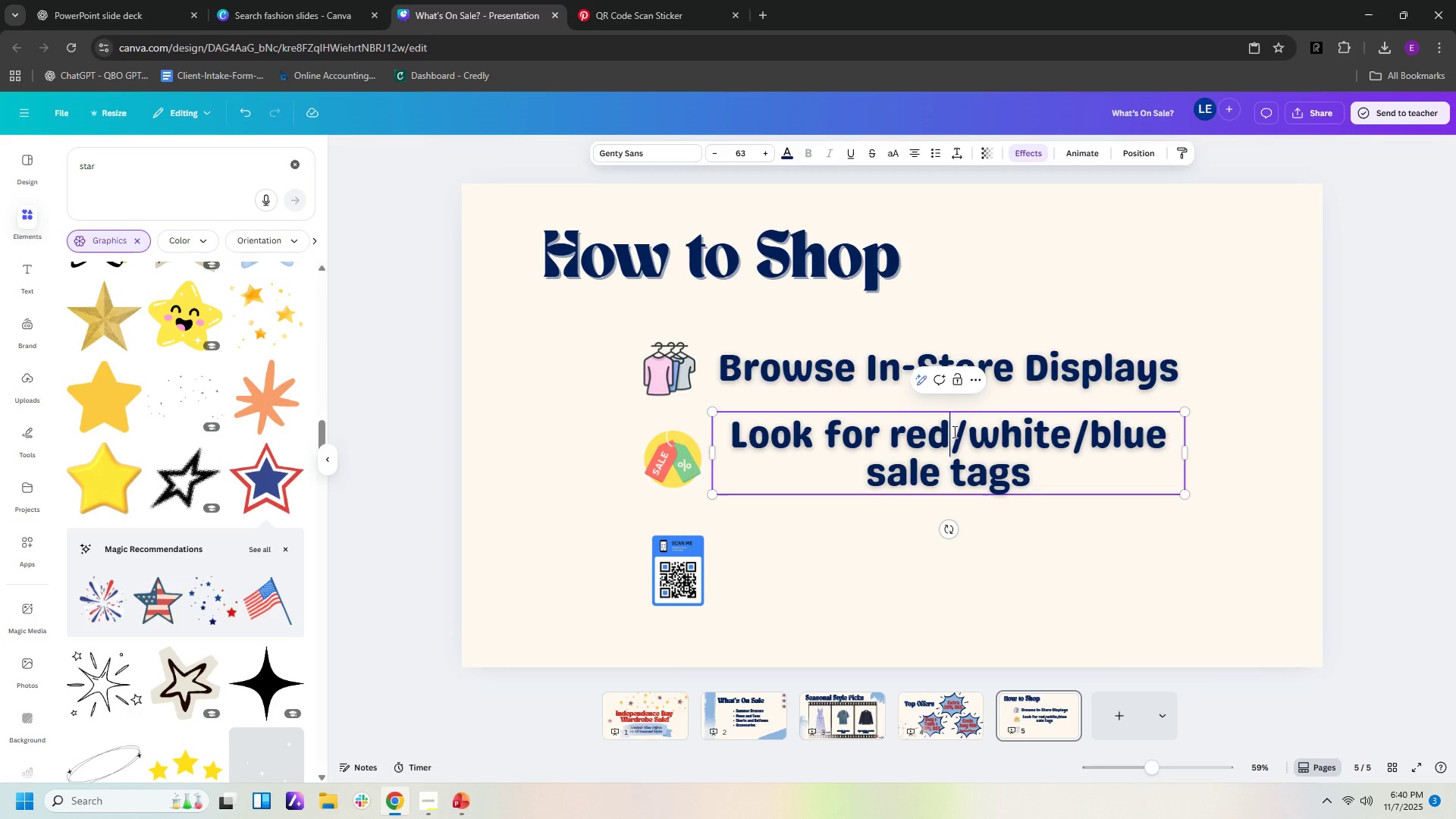 
left_click([953, 431])
 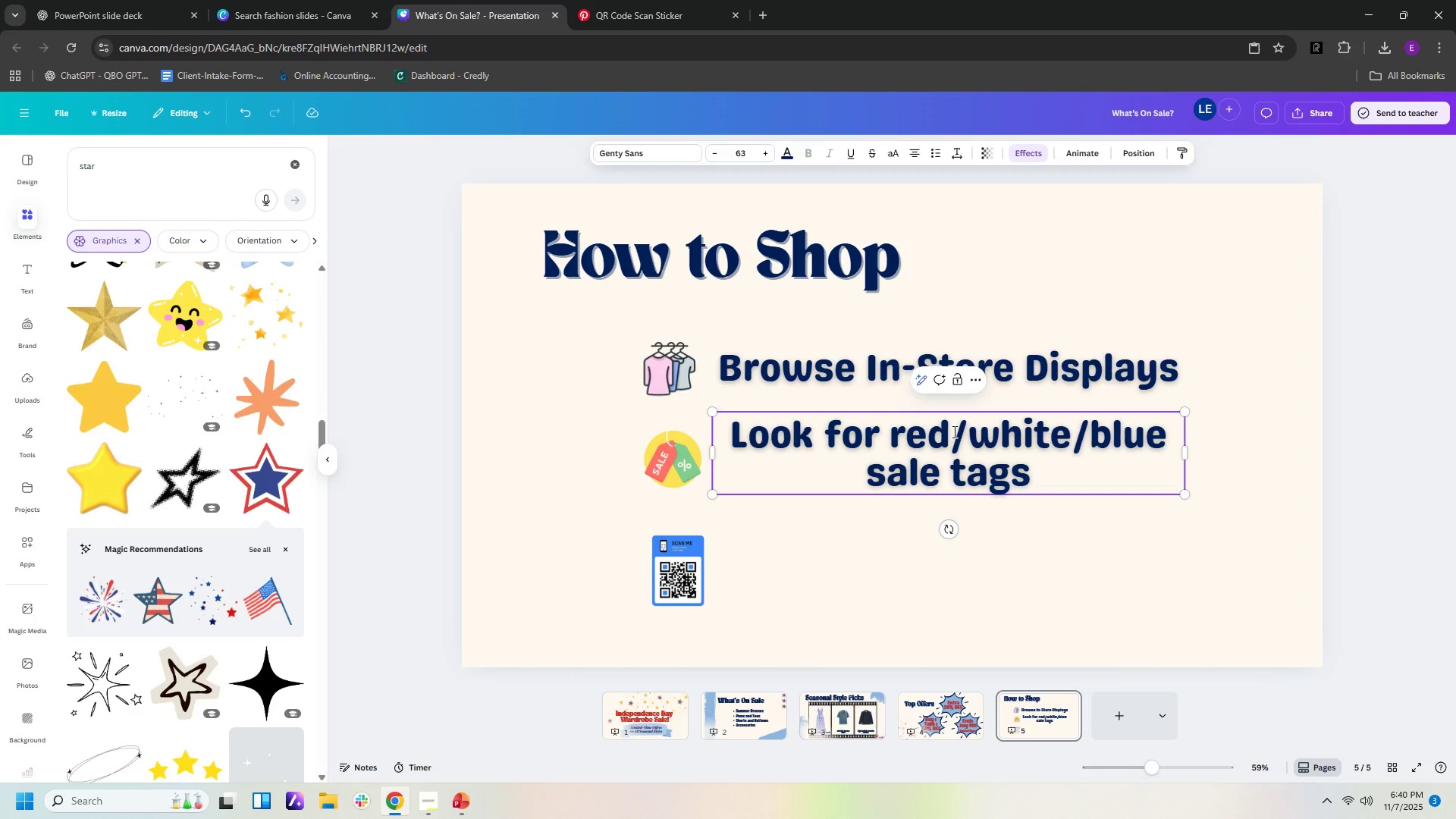 
key(Backspace)
key(Backspace)
type(REd)
key(Backspace)
type(ed)
 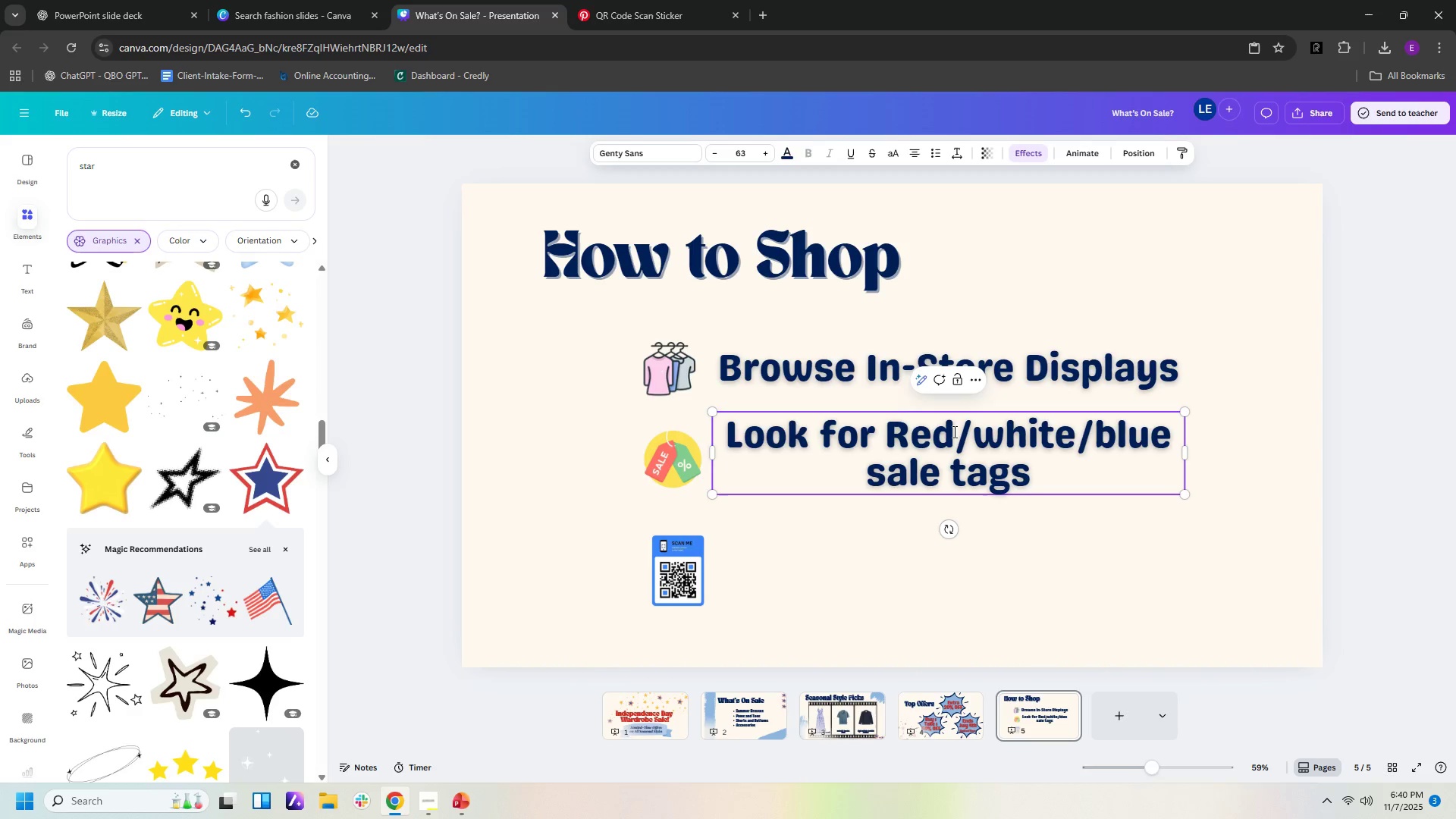 
 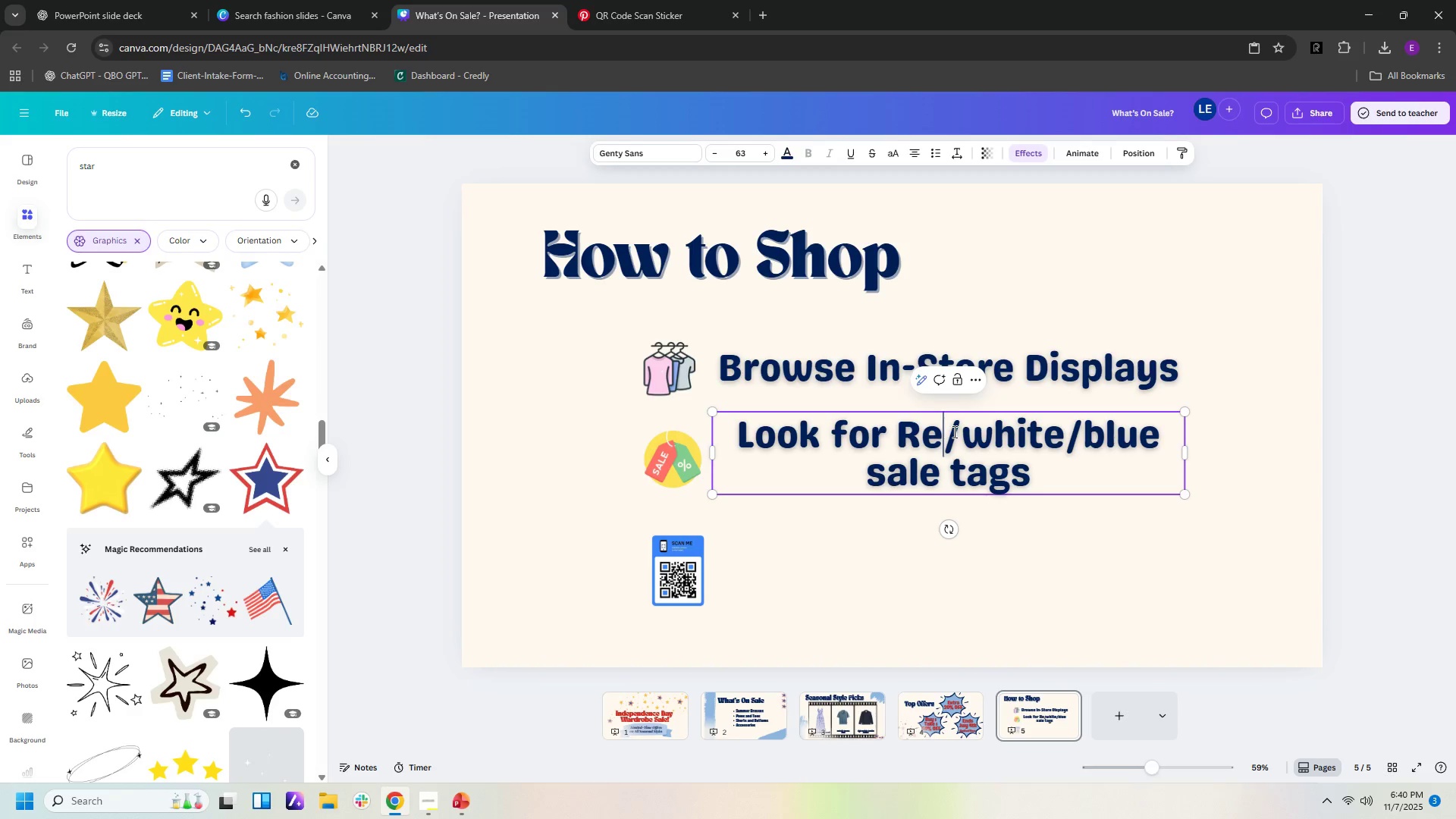 
key(ArrowRight)
 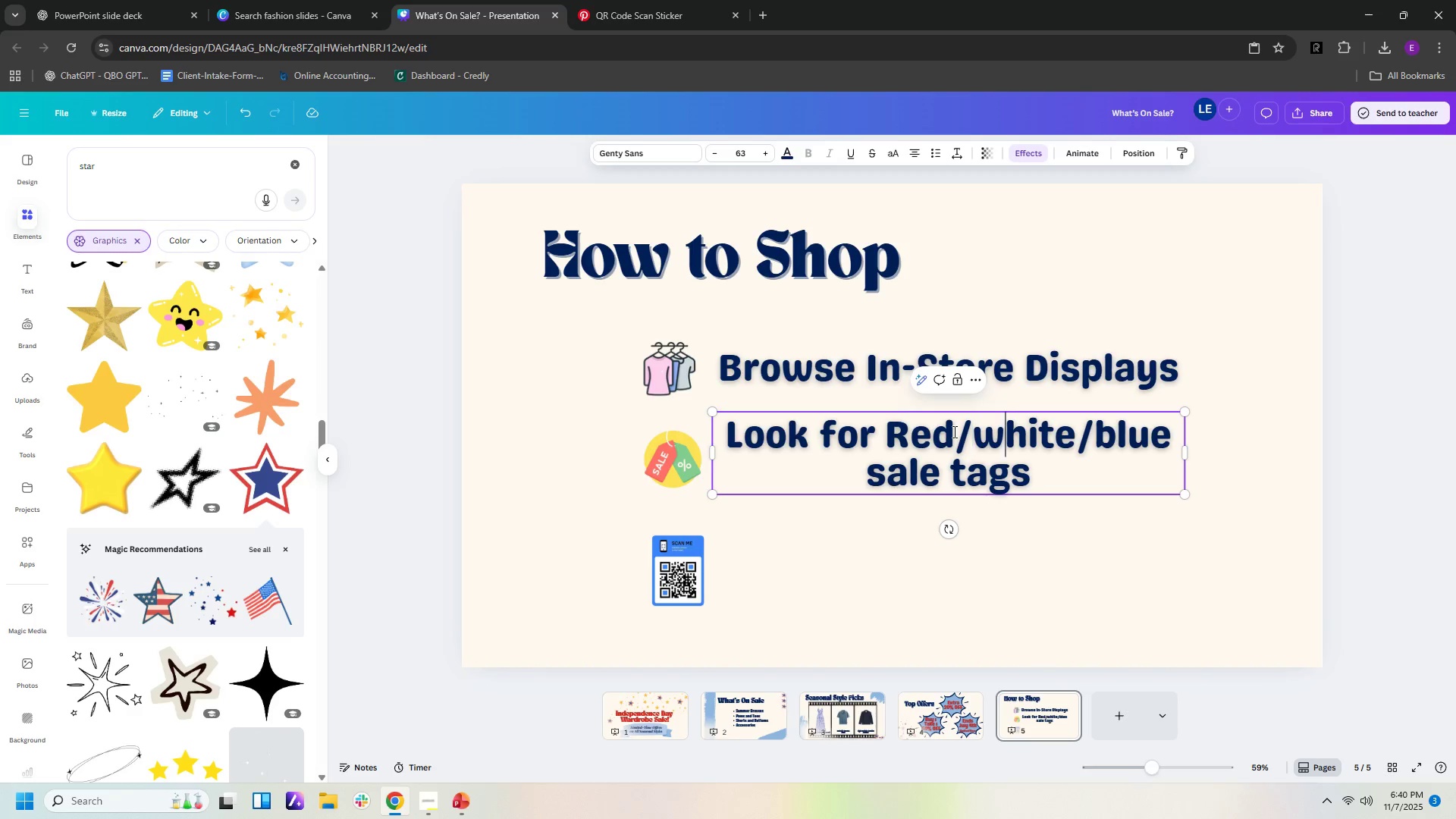 
key(ArrowRight)
 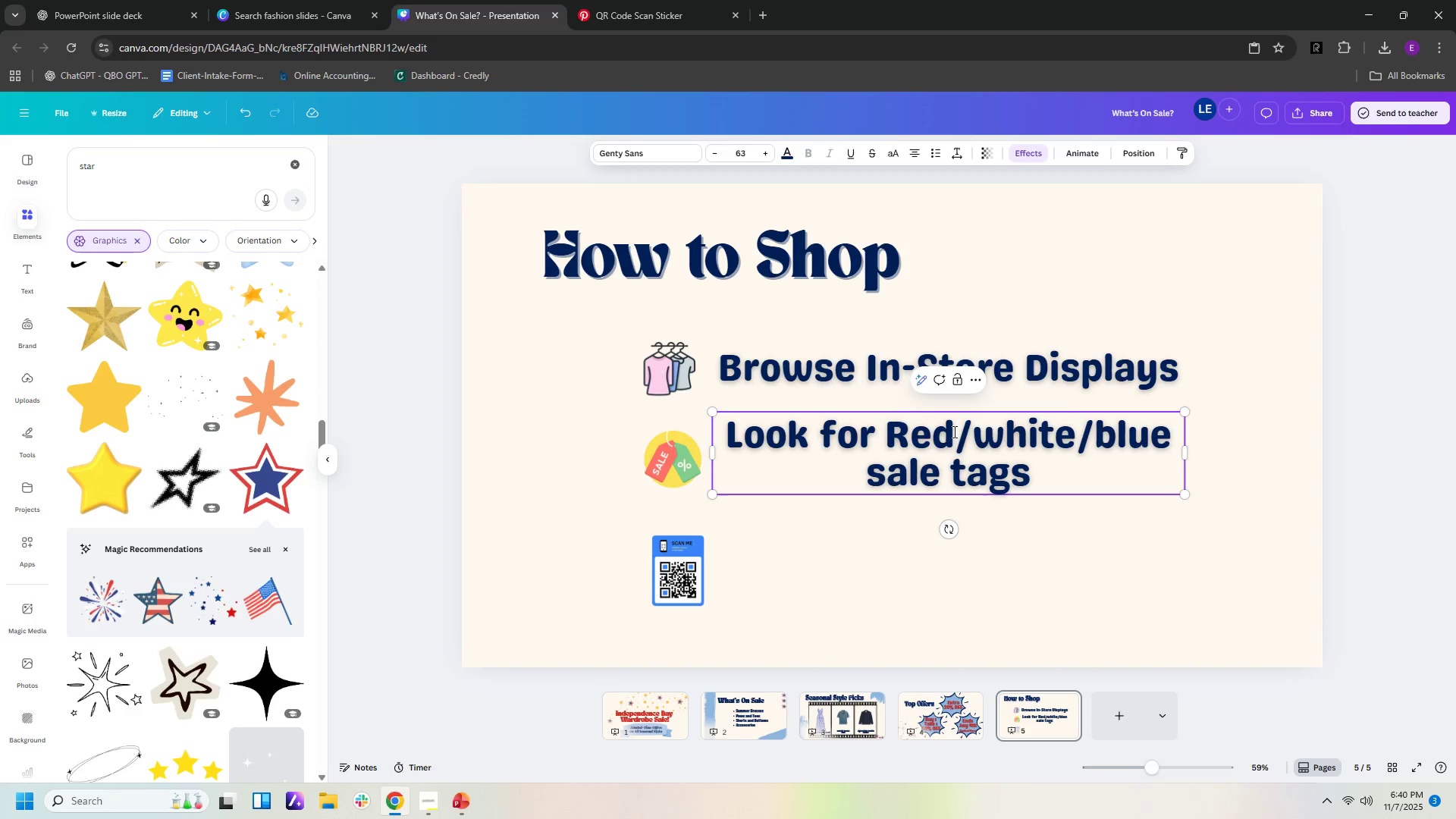 
key(Backspace)
 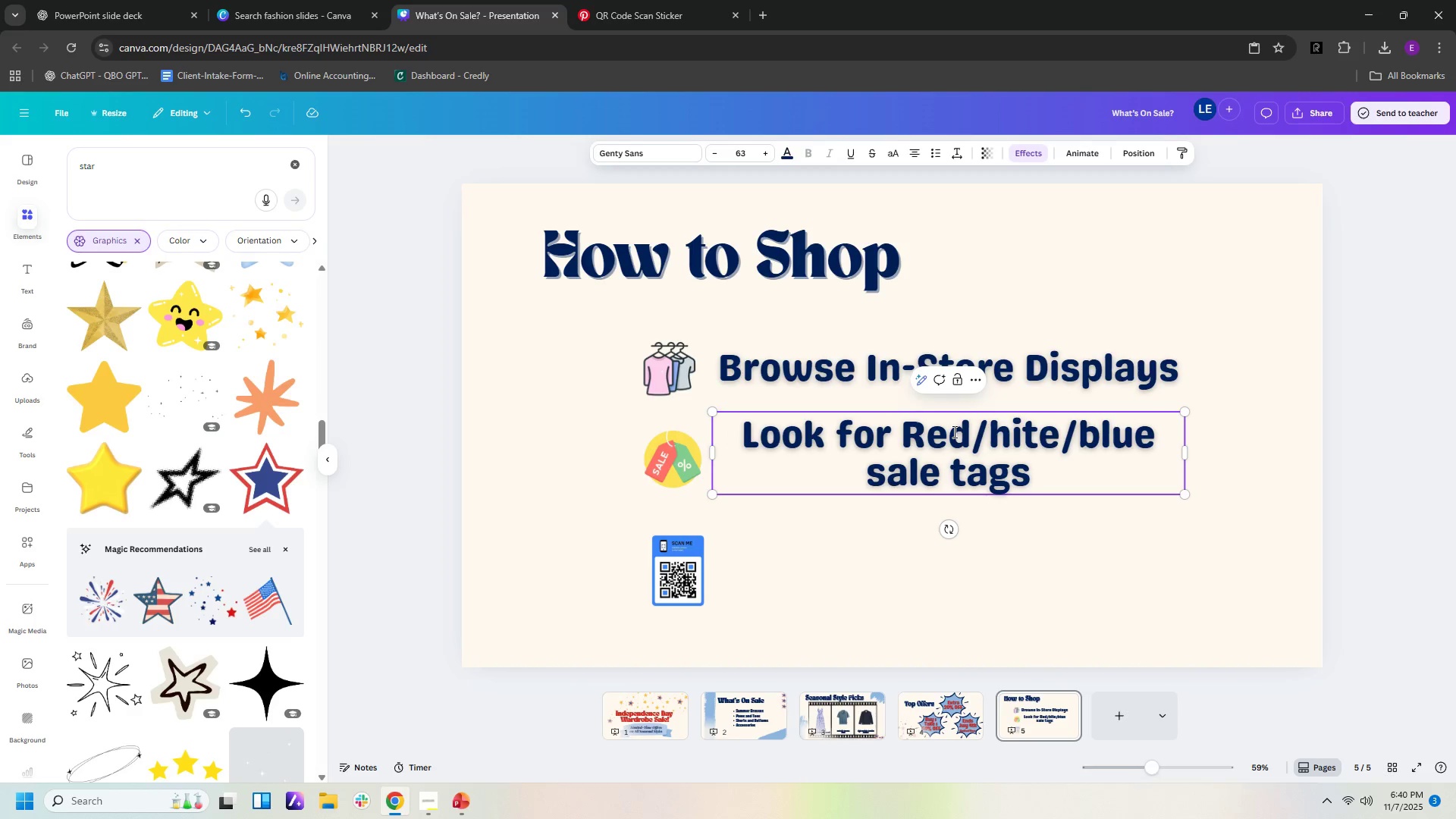 
key(Shift+W)
 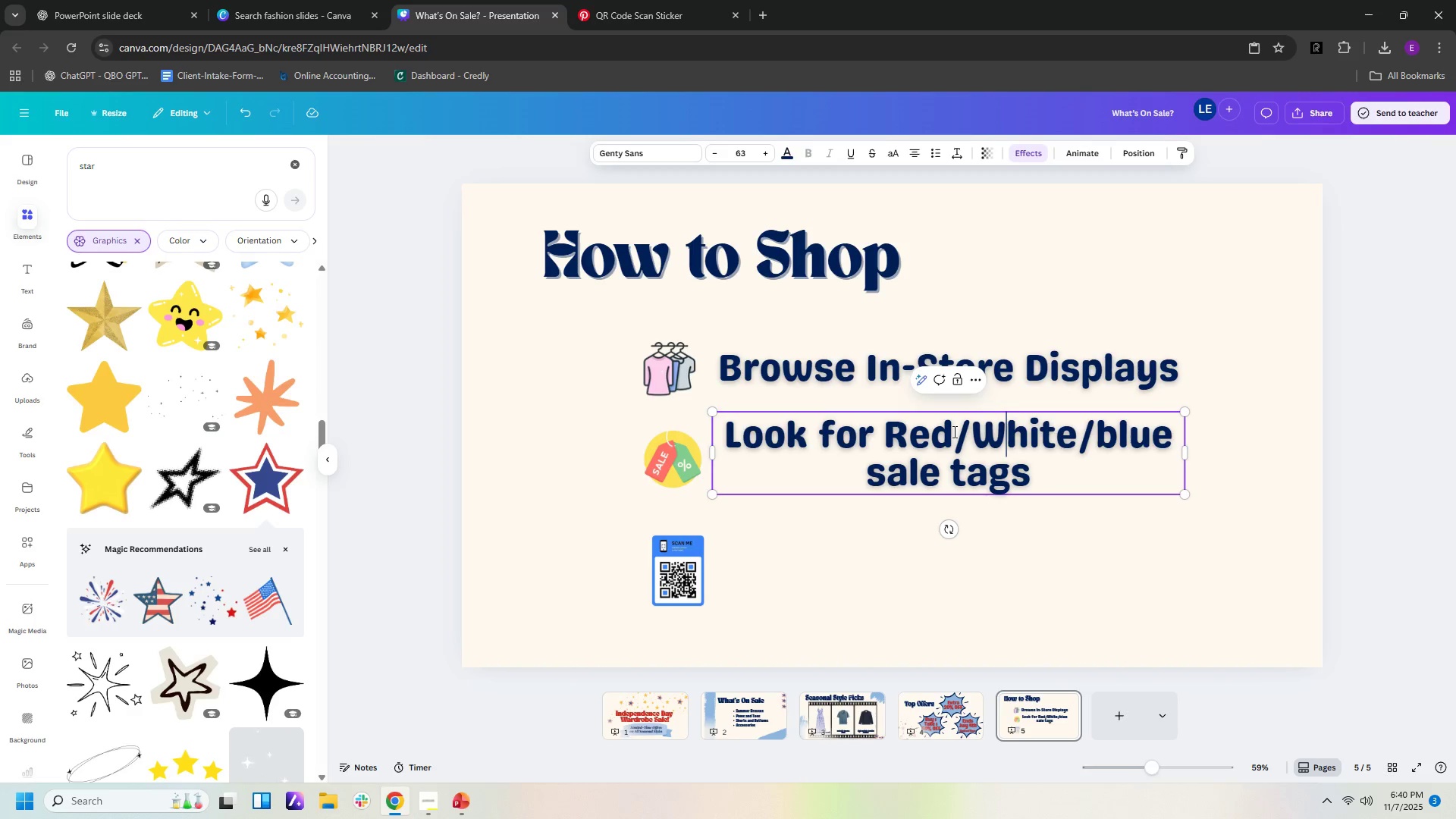 
key(ArrowRight)
 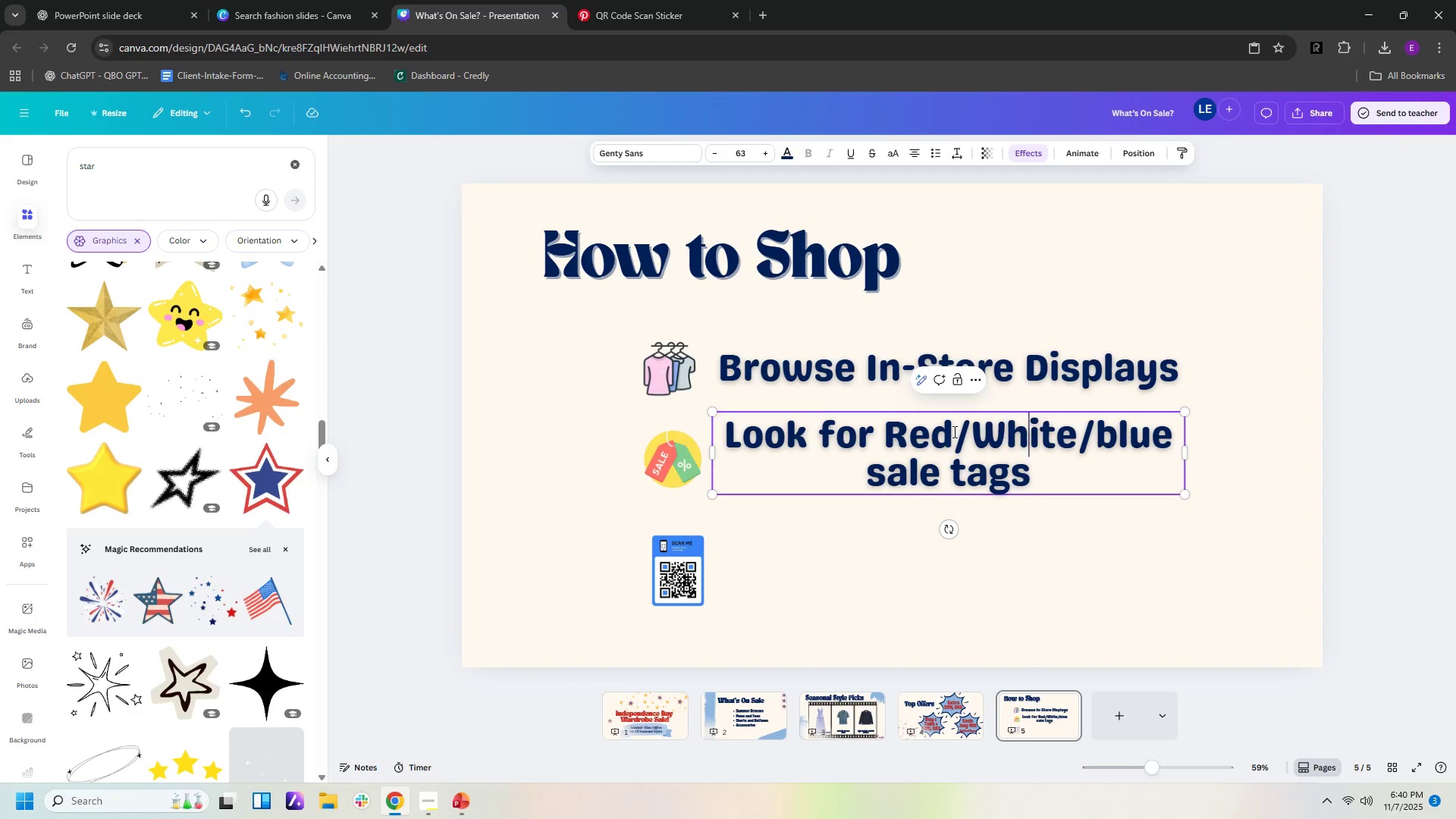 
key(ArrowRight)
 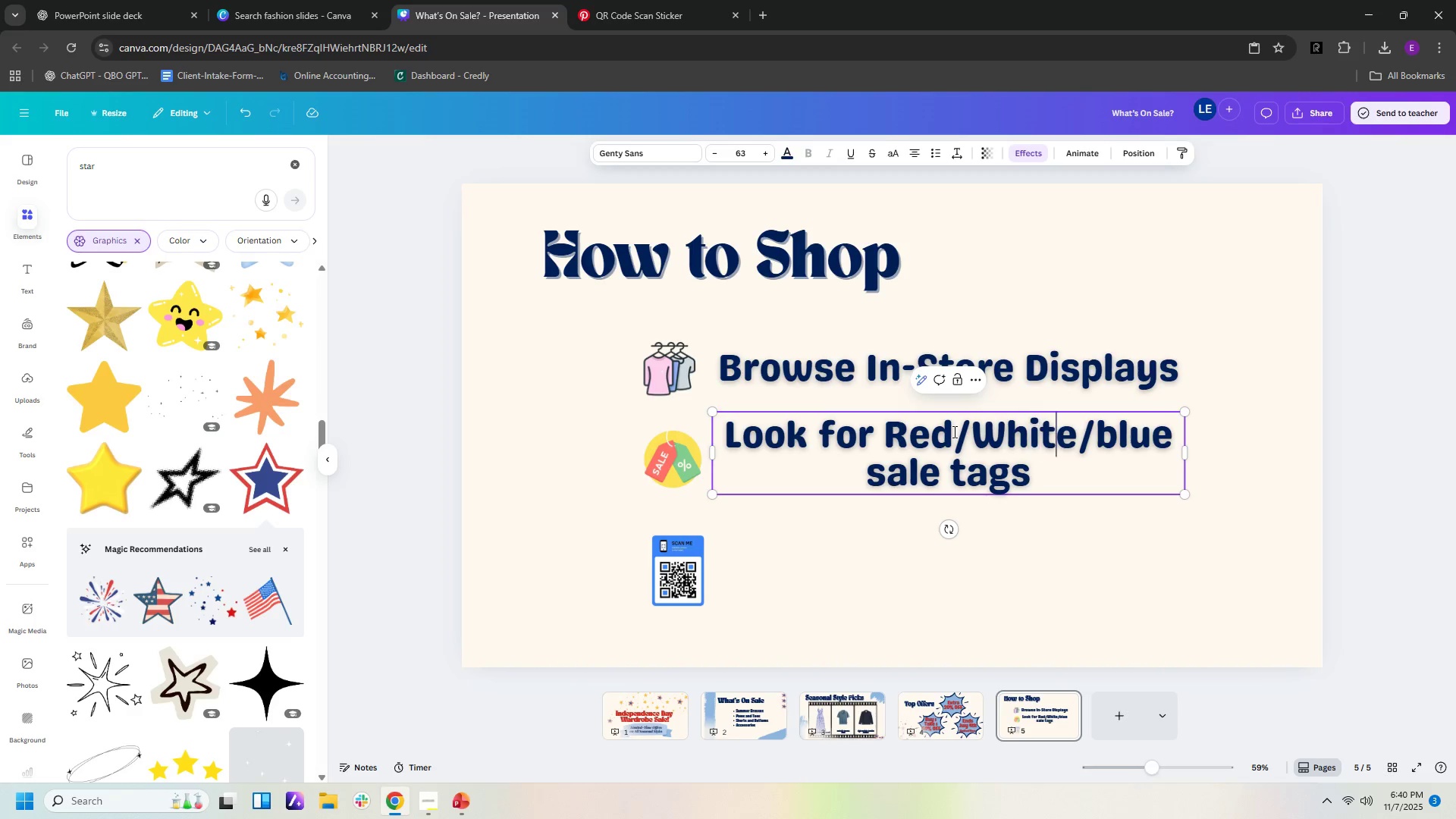 
key(ArrowRight)
 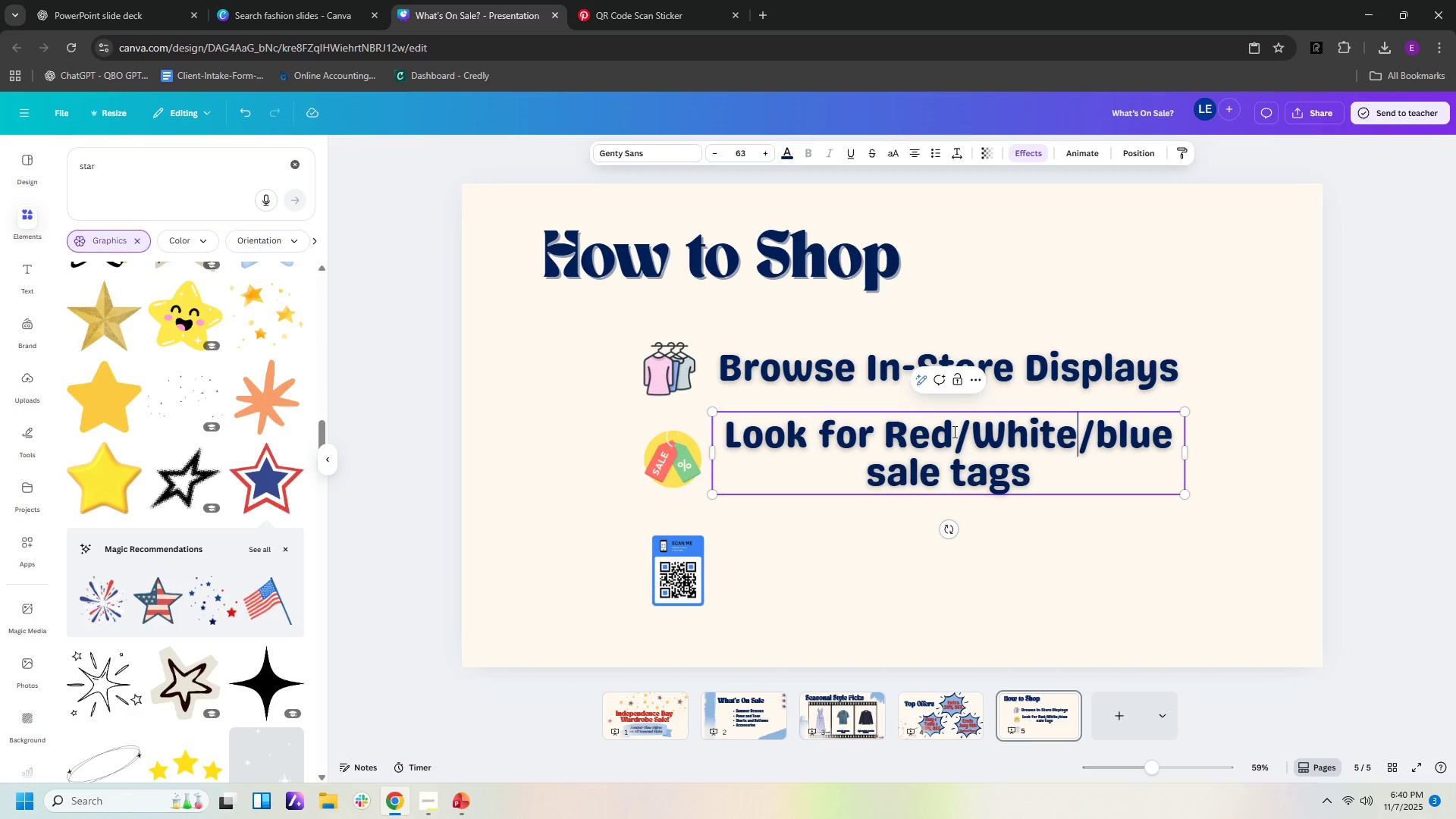 
key(ArrowRight)
 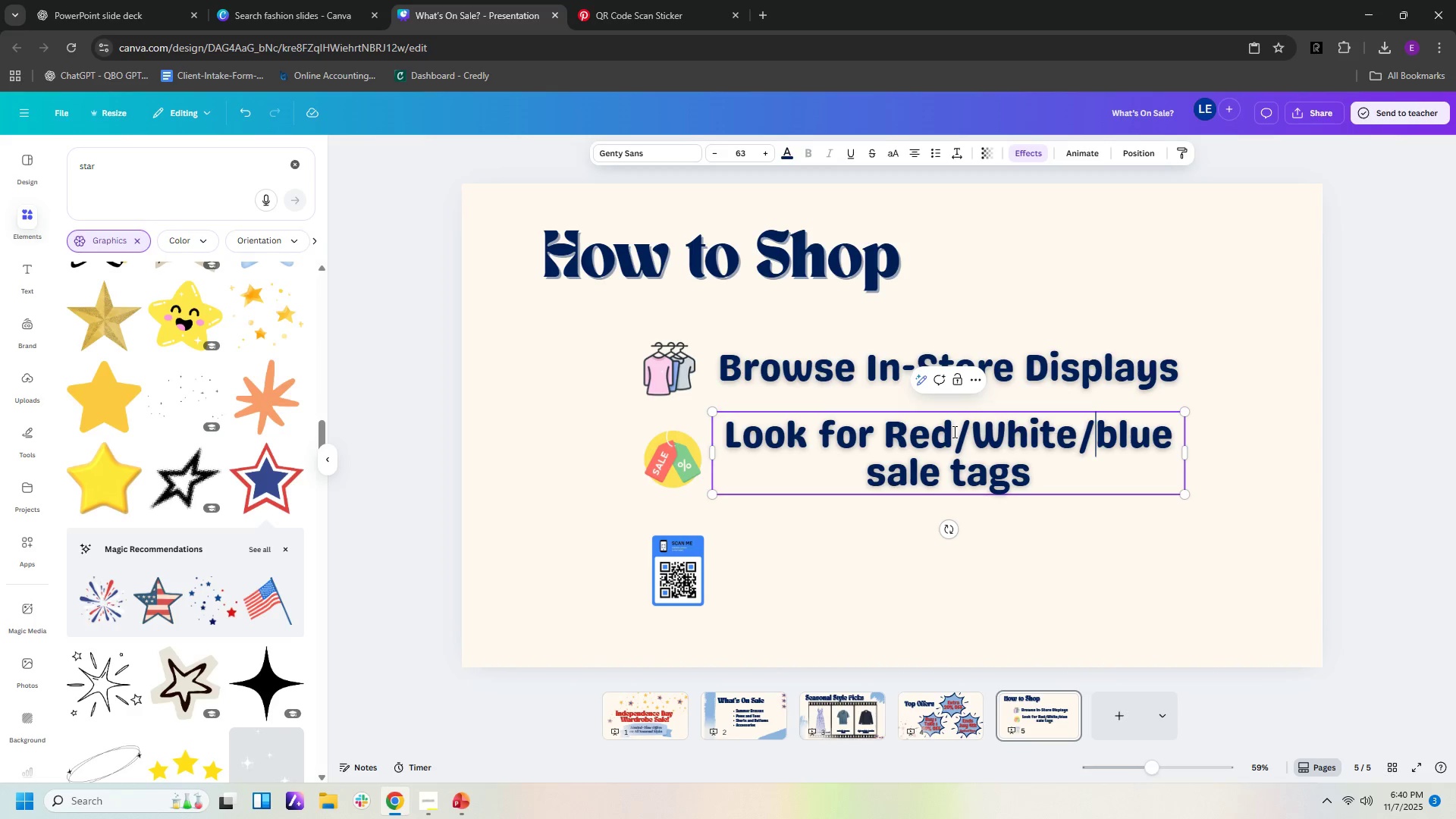 
key(ArrowRight)
 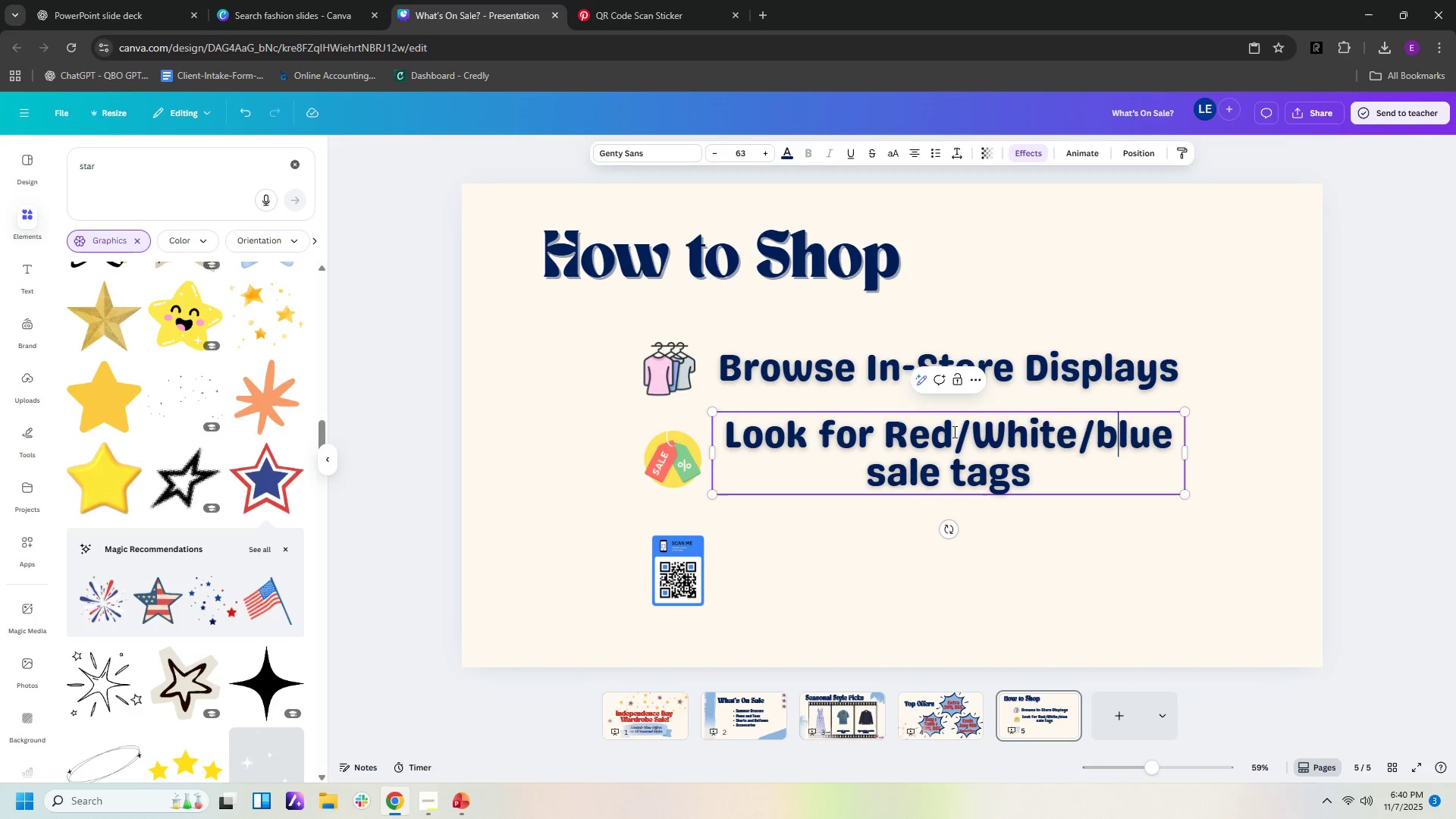 
key(ArrowRight)
 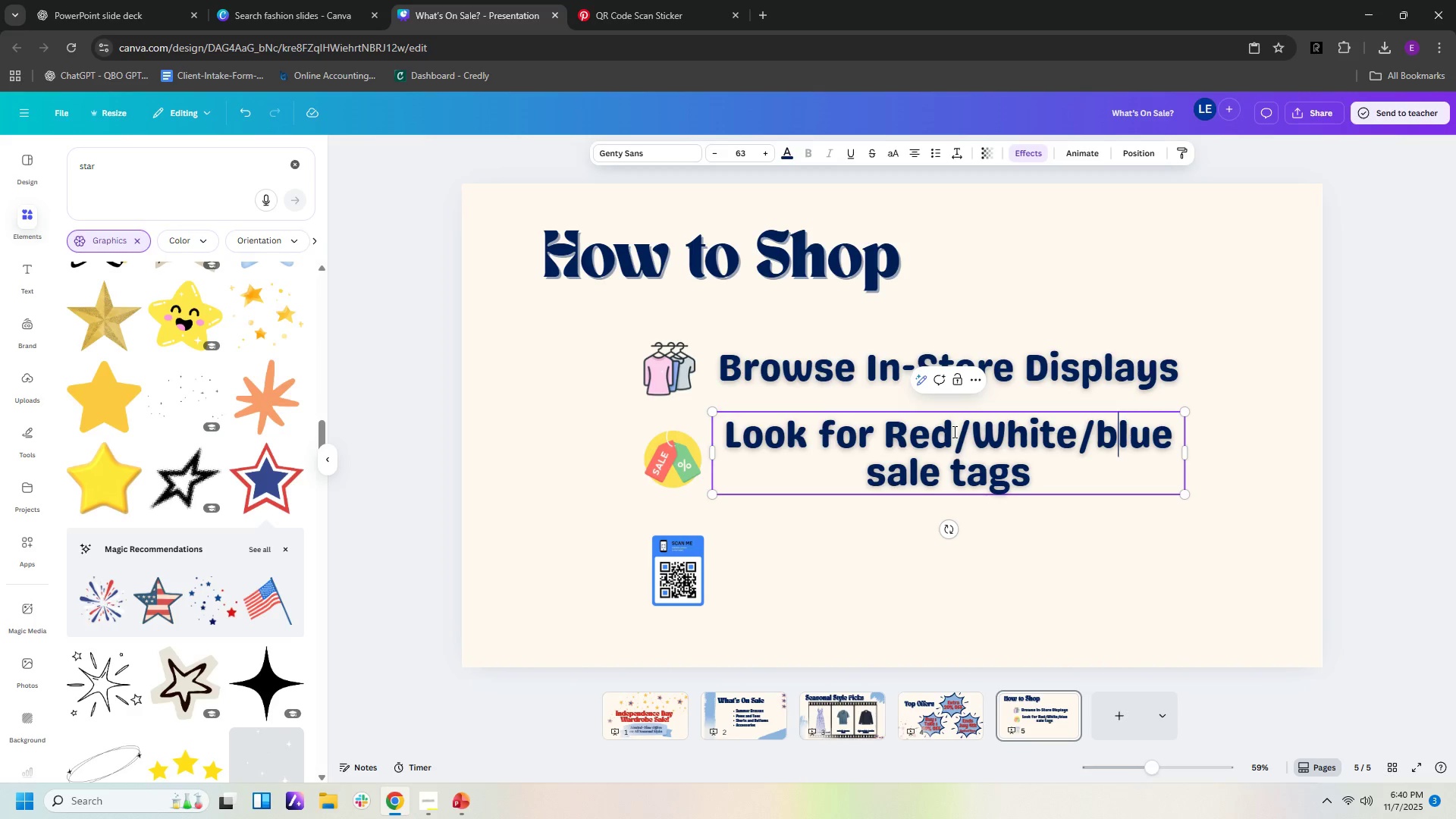 
key(Backspace)
 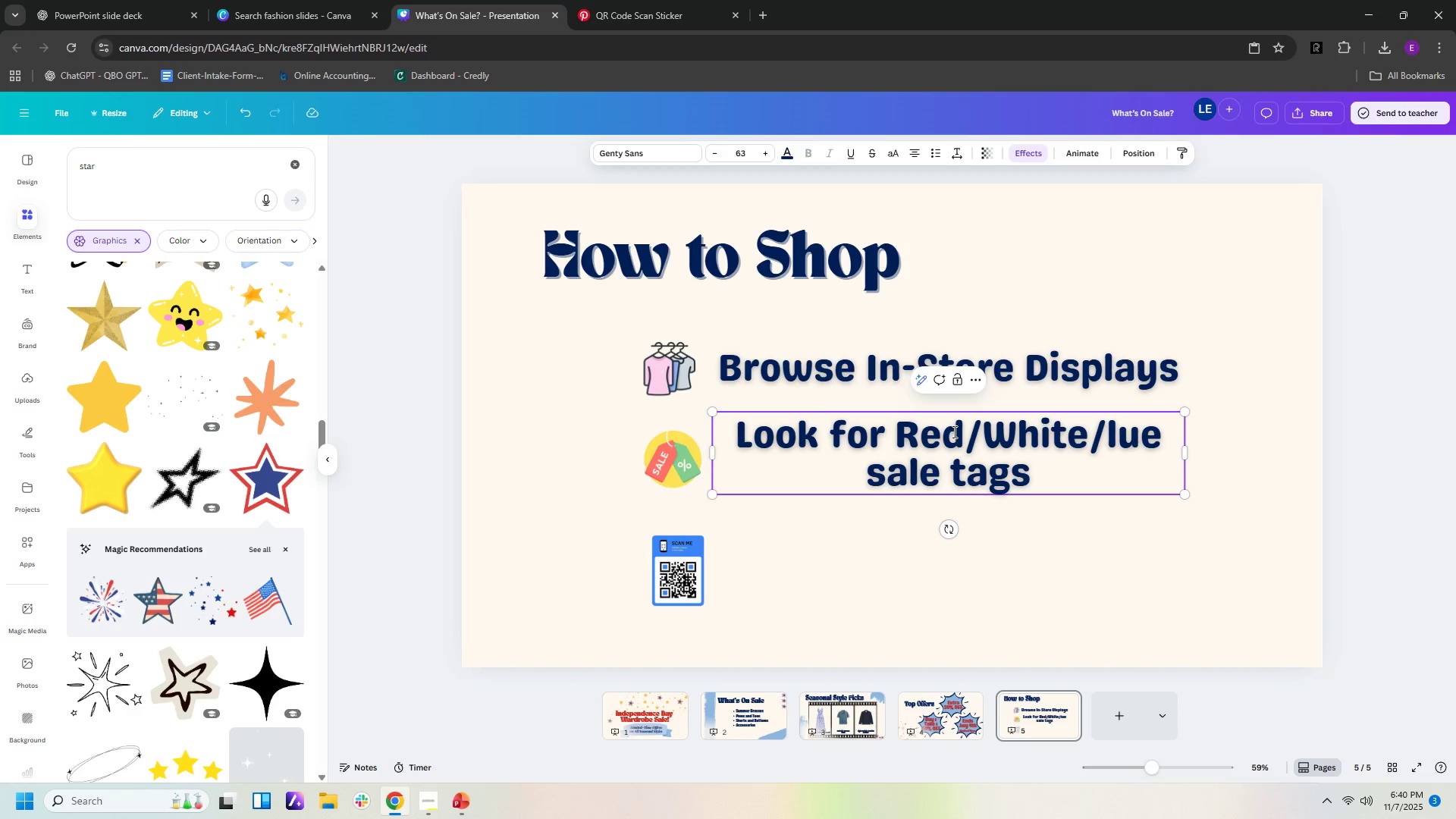 
key(Shift+B)
 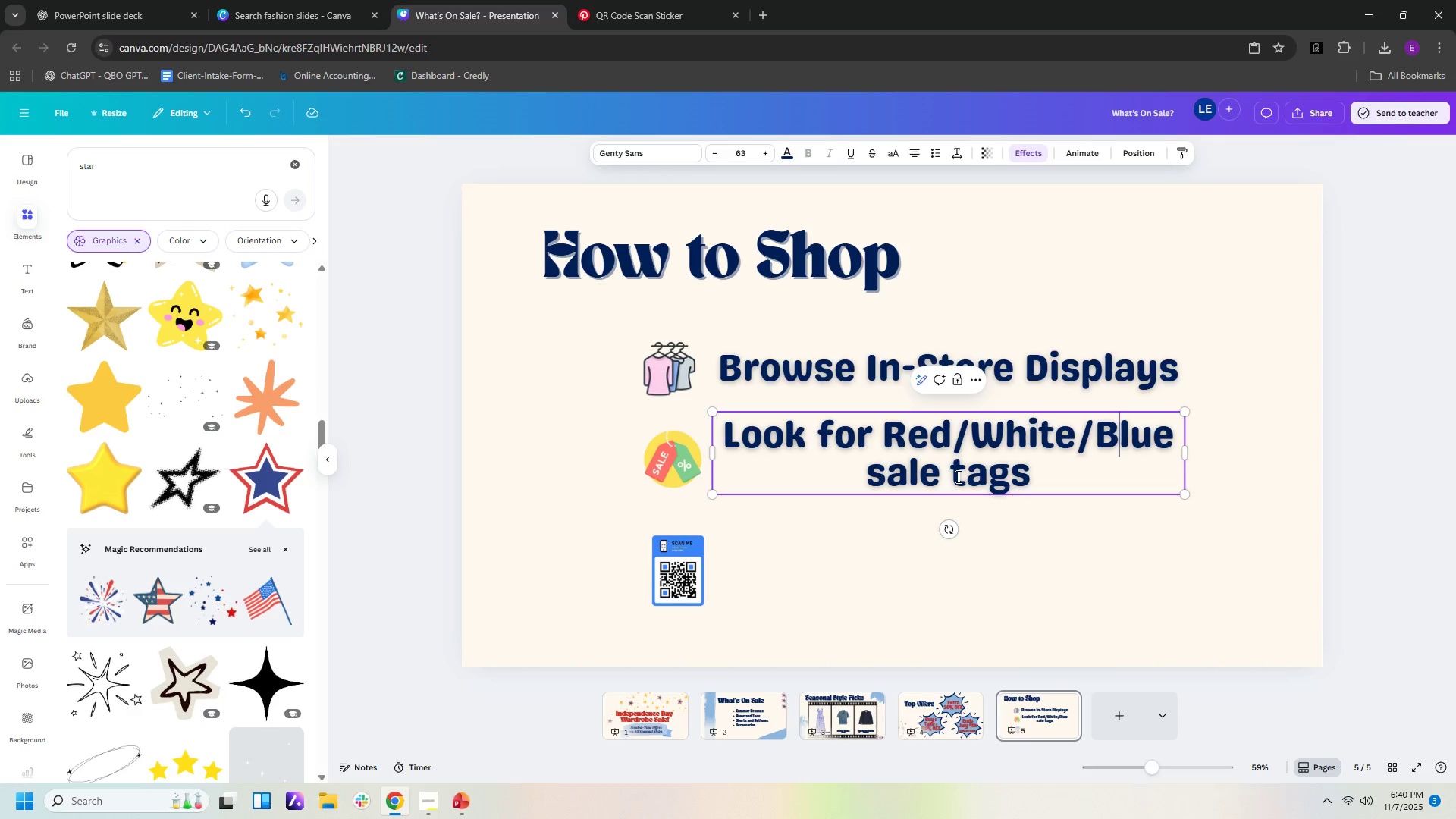 
left_click([938, 476])
 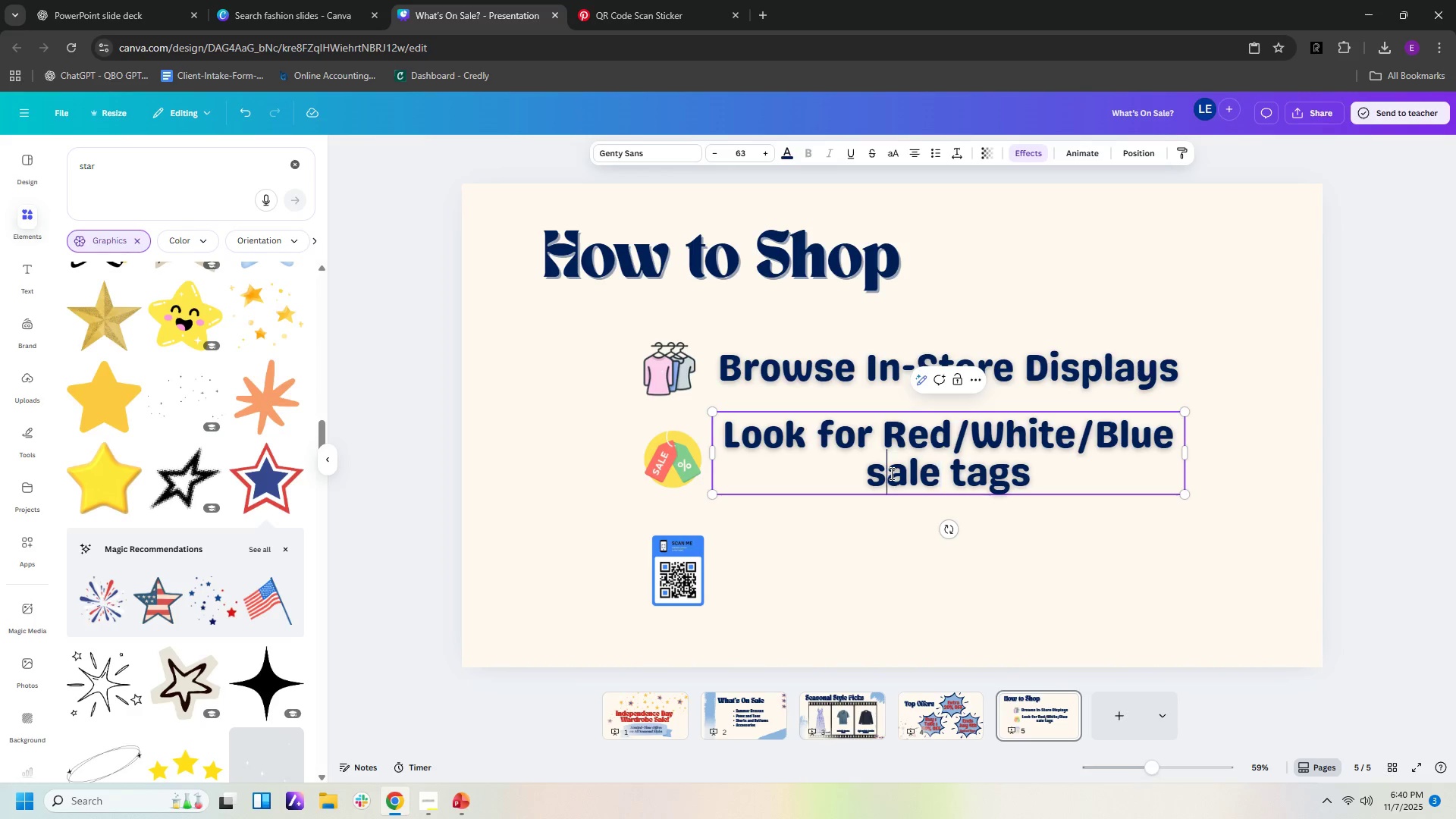 
left_click([890, 473])
 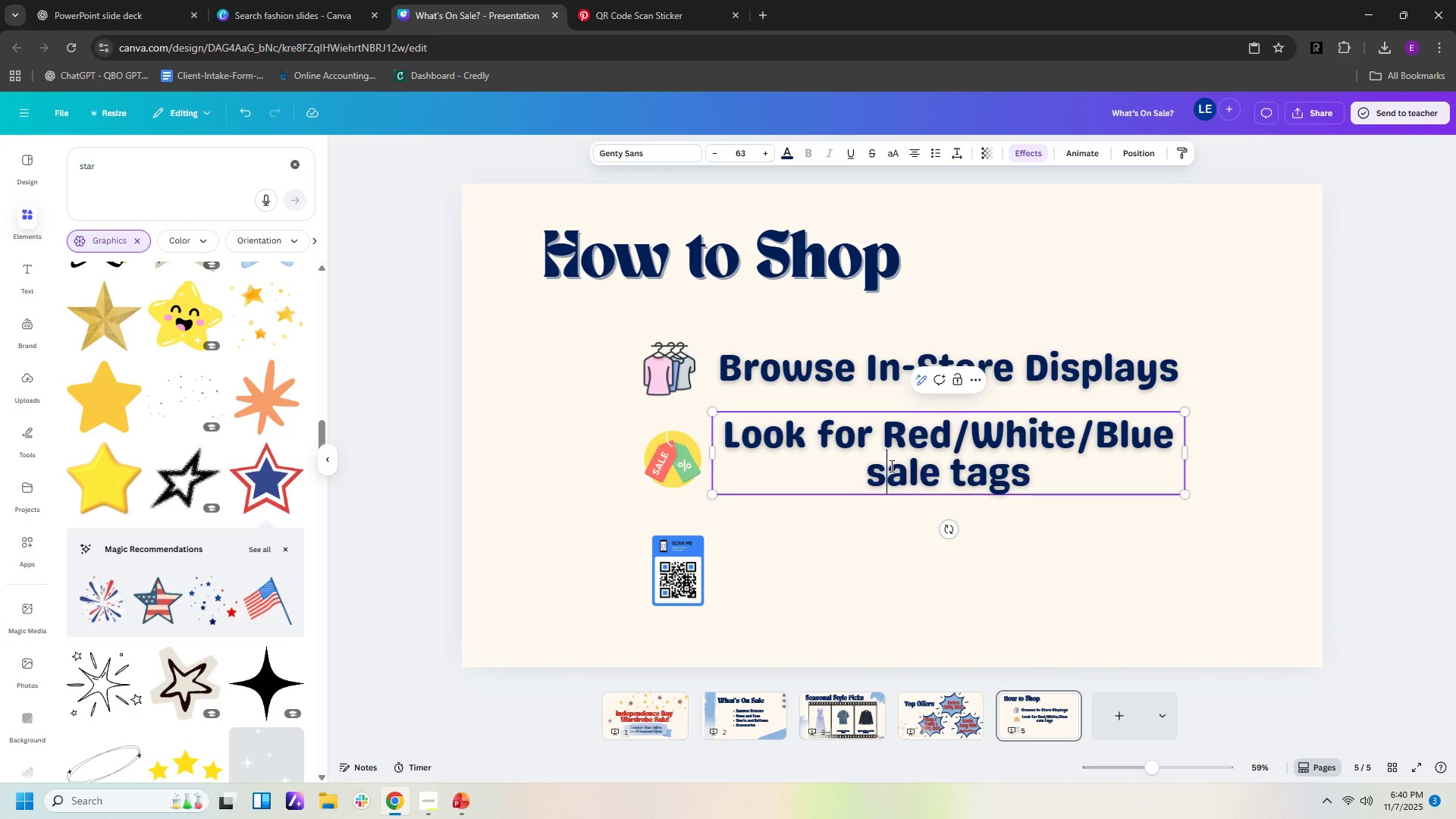 
key(Backspace)
 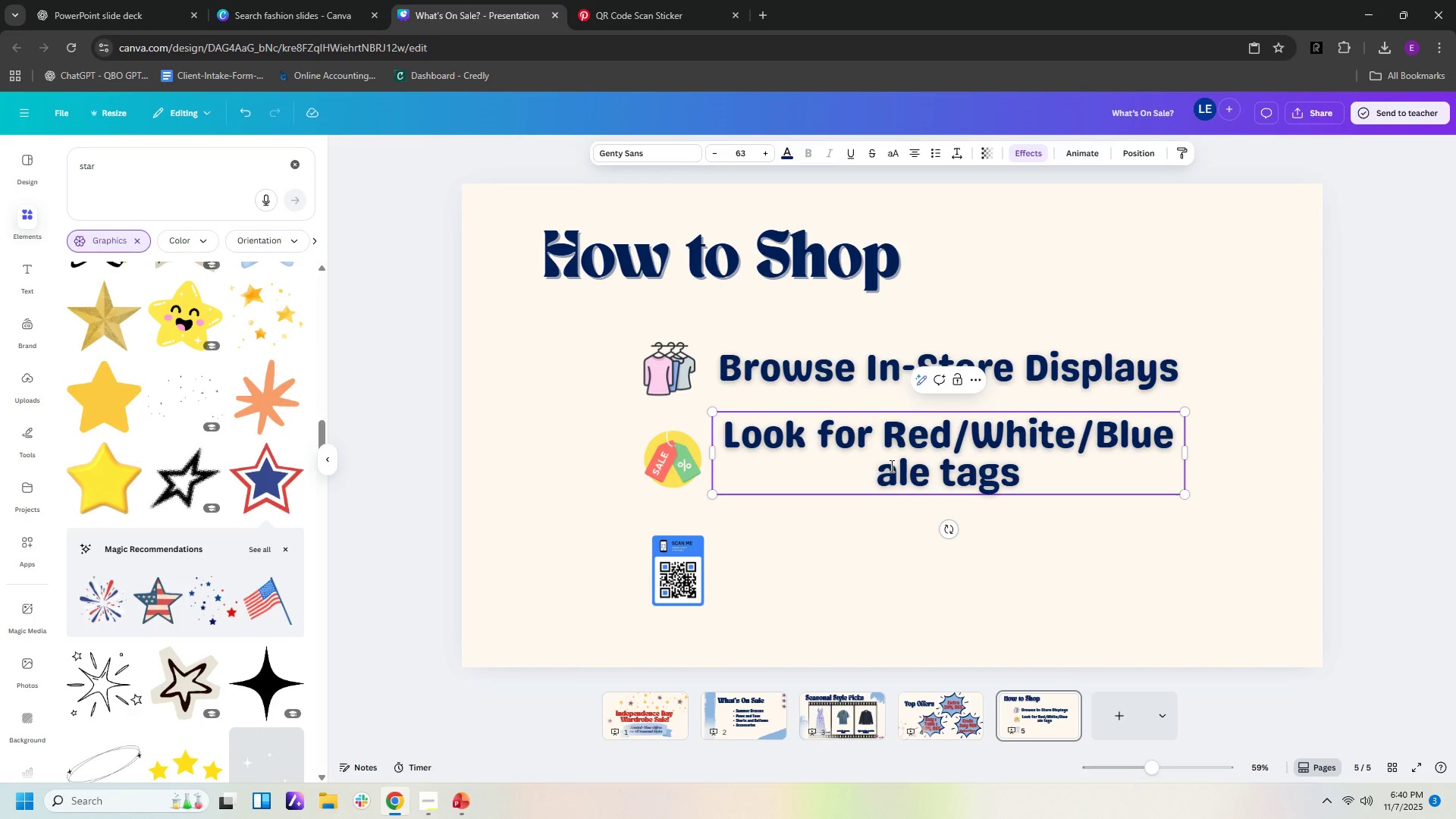 
key(Shift+ShiftLeft)
 